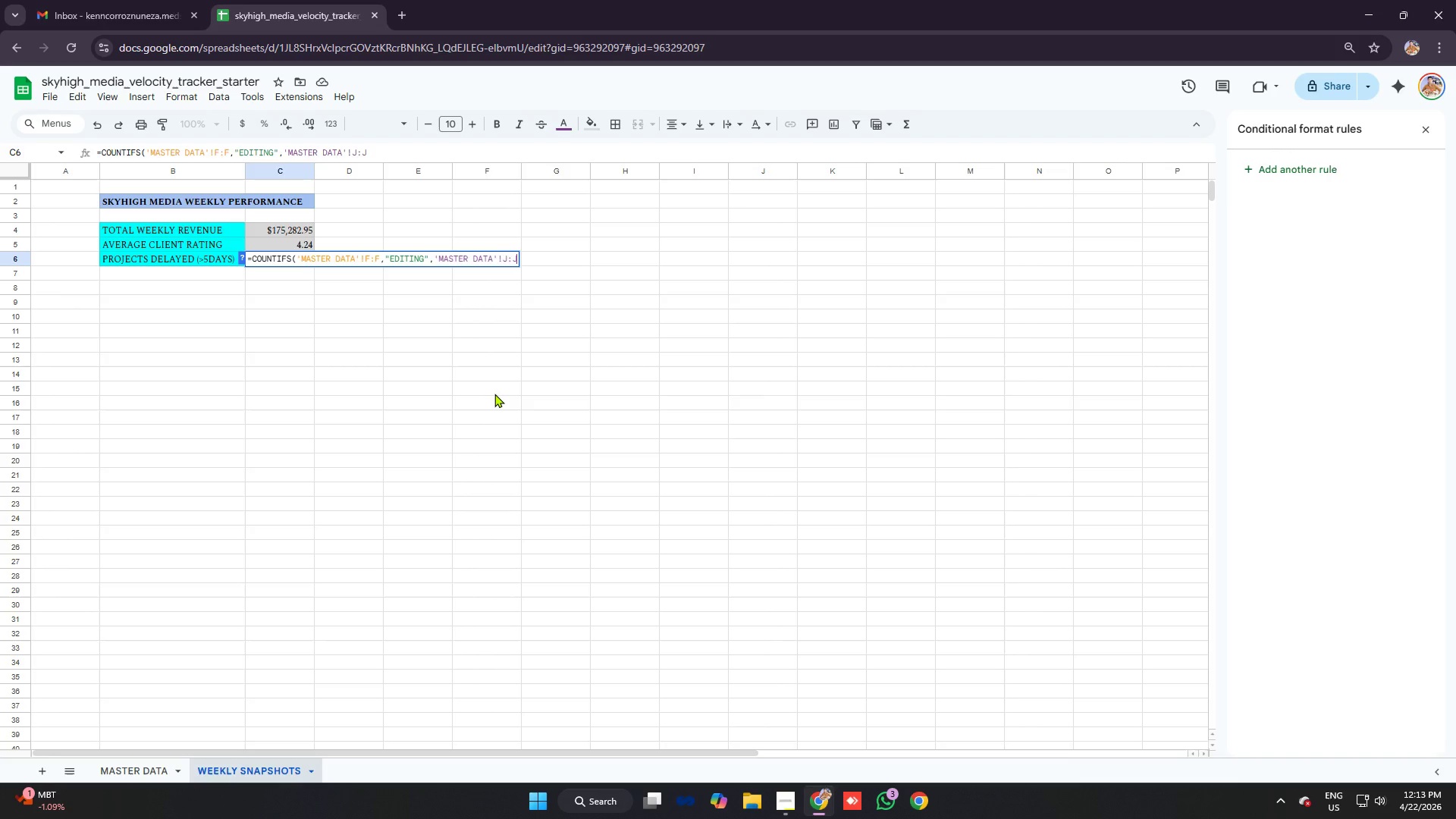 
key(Comma)
 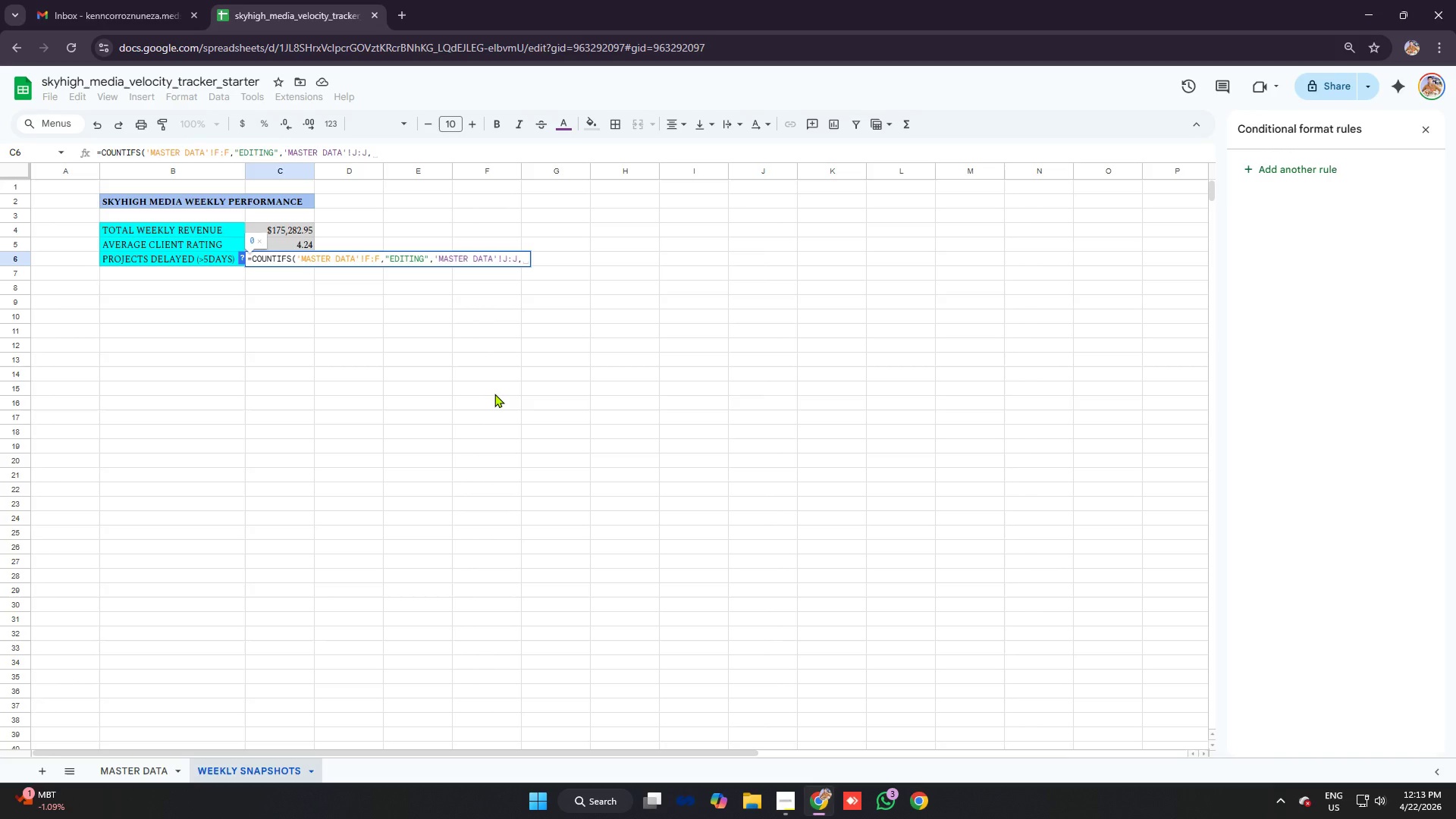 
key(Shift+Quote)
 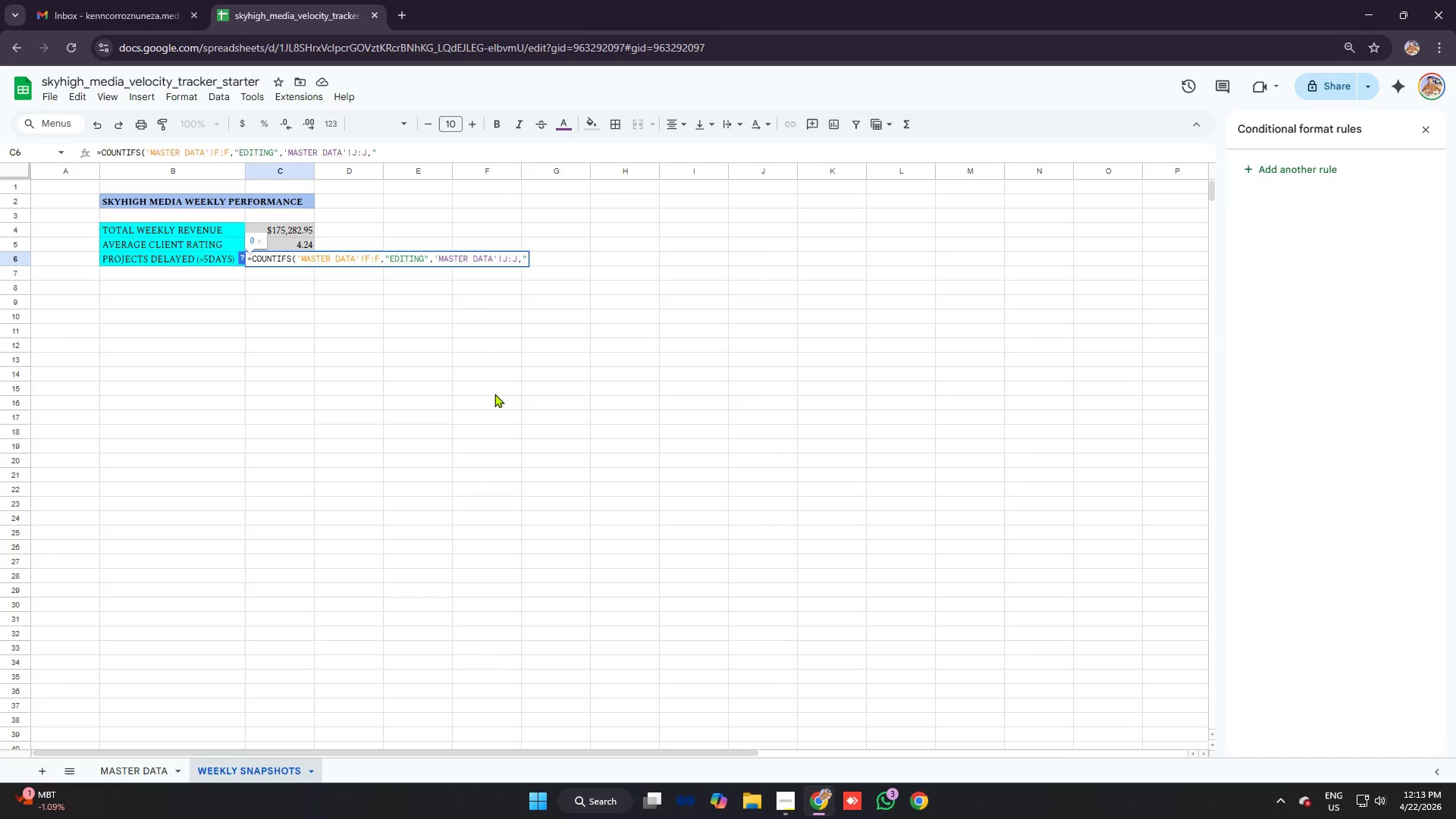 
key(Shift+Period)
 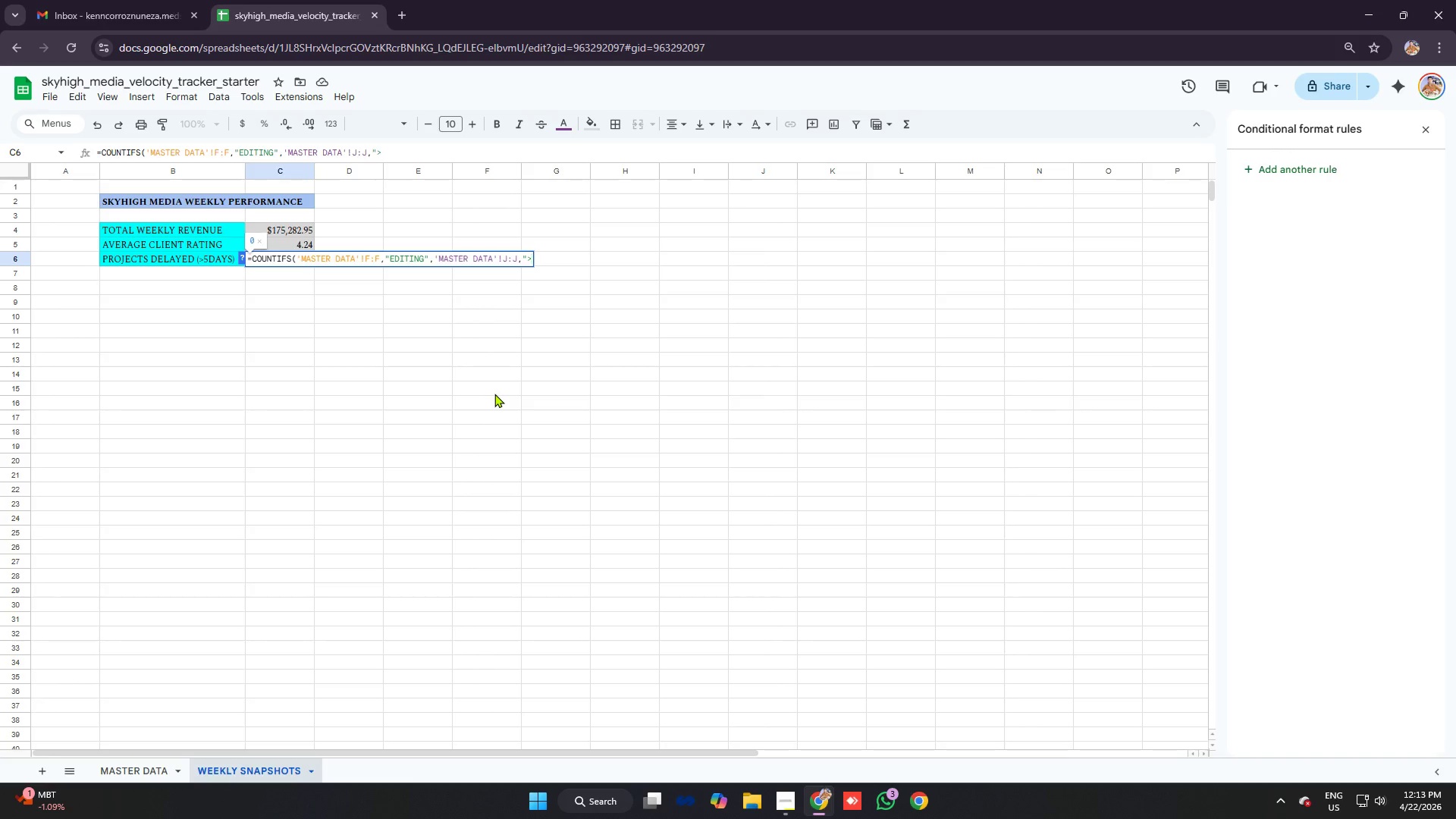 
key(Shift+5)
 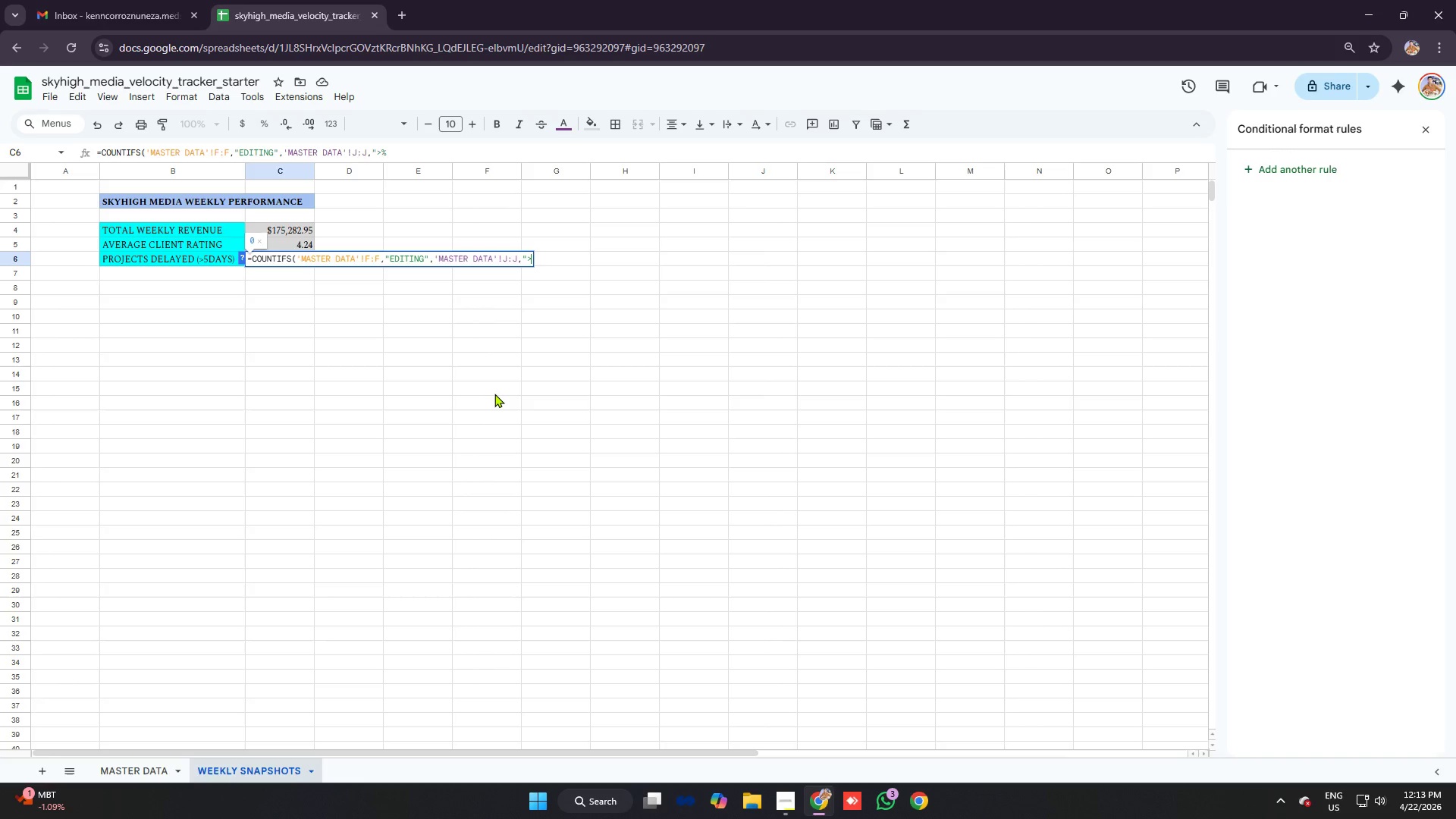 
key(Backspace)
 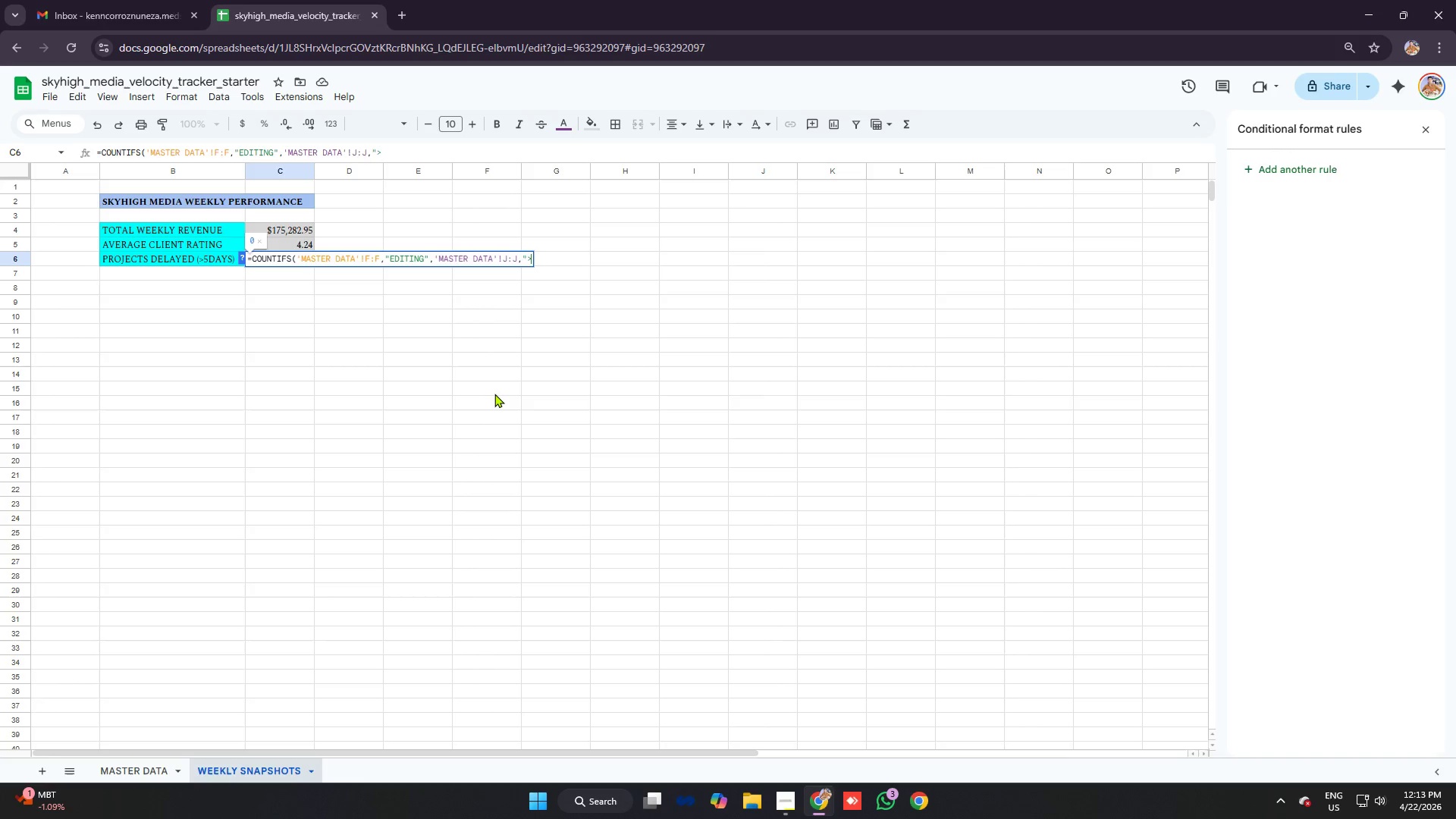 
key(5)
 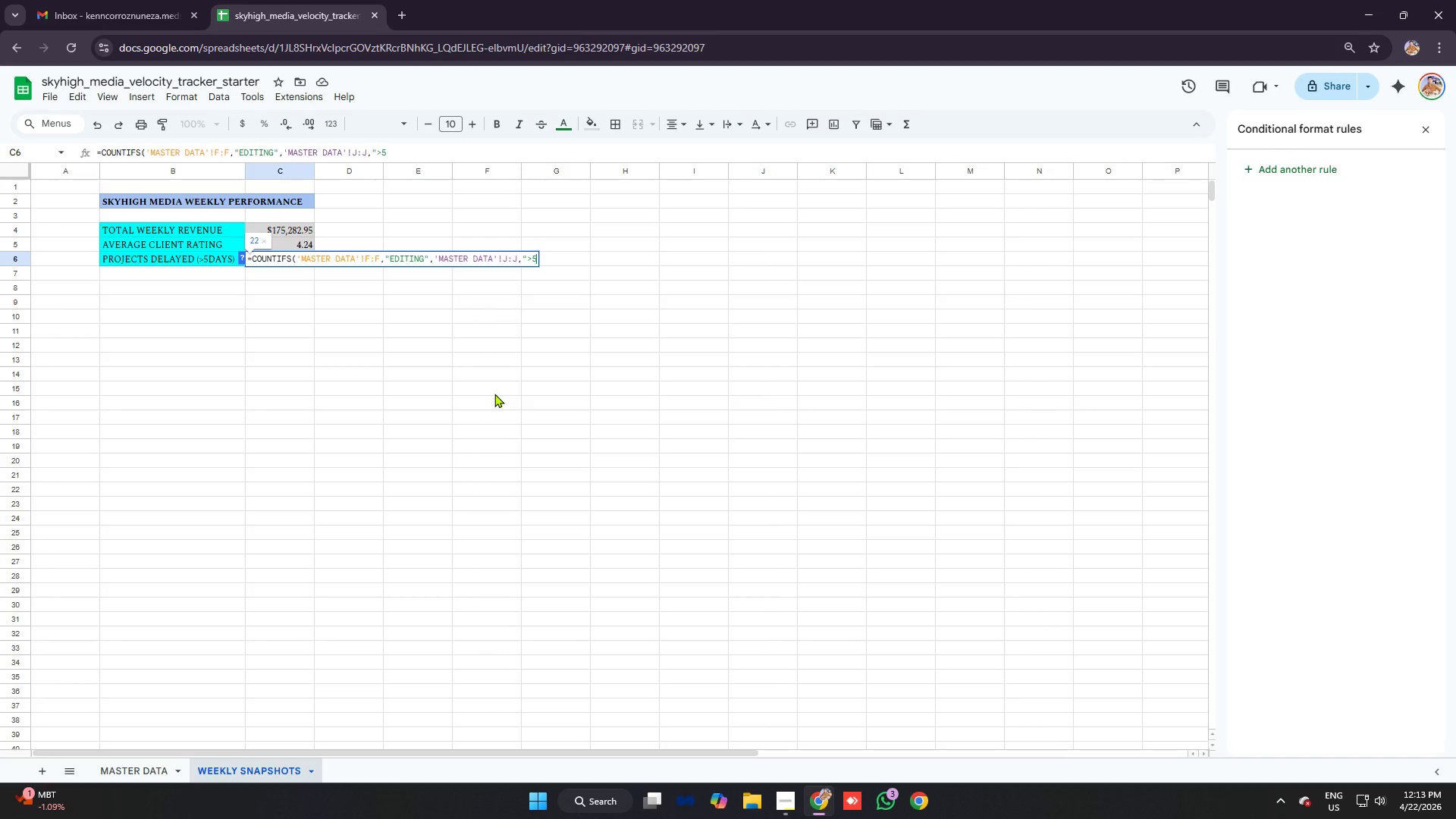 
key(Shift+Quote)
 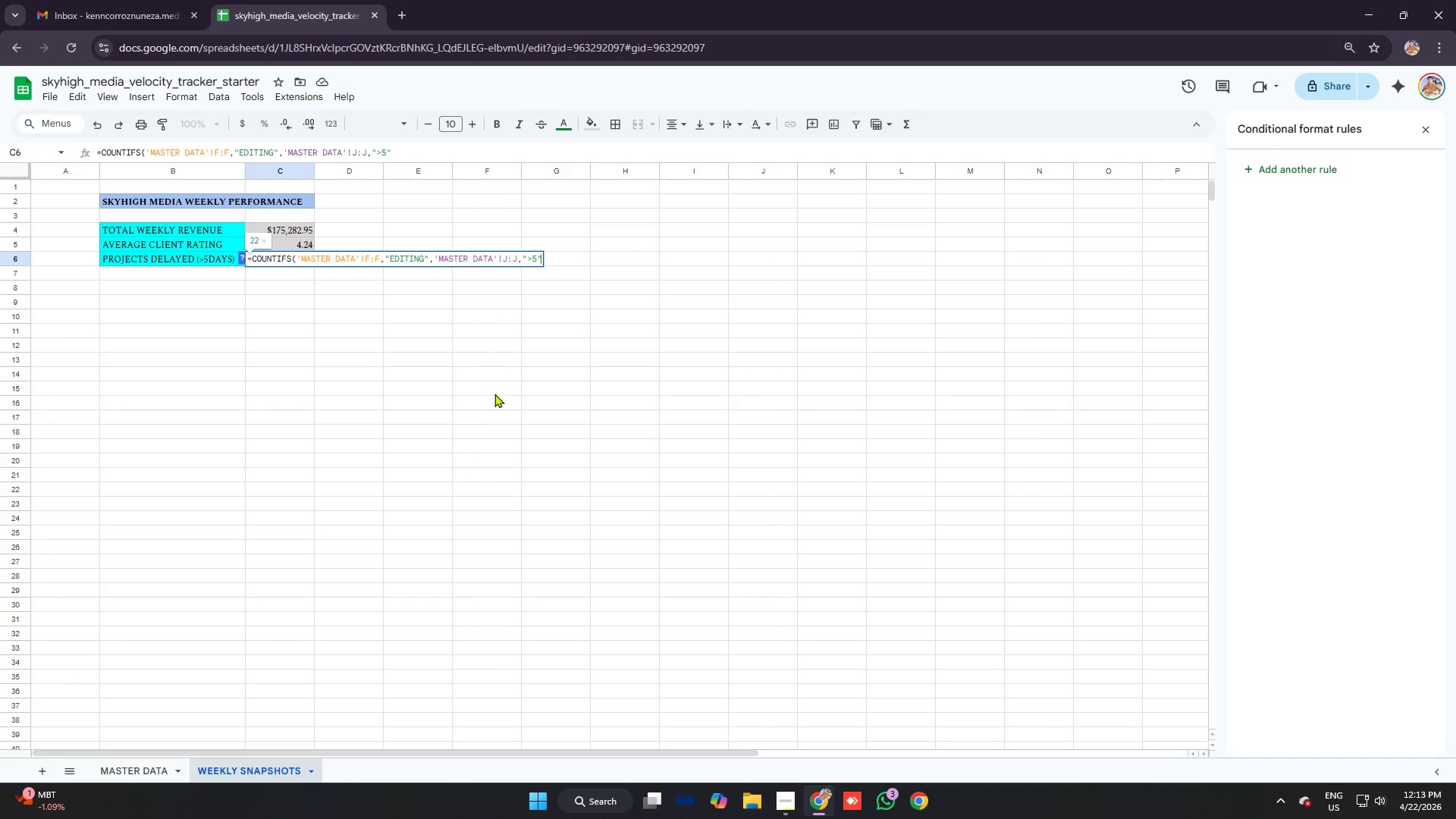 
key(0)
 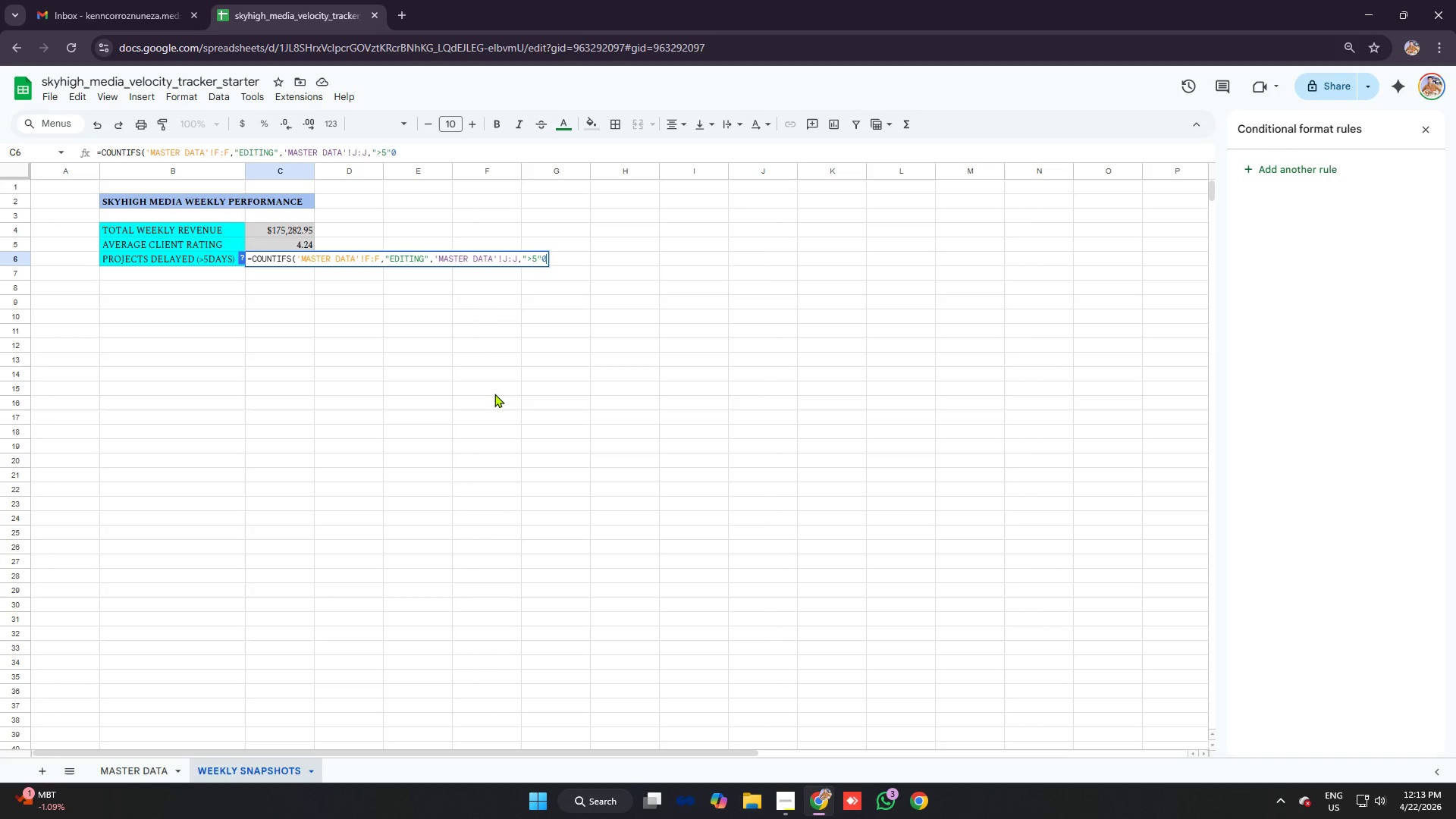 
key(Backspace)
 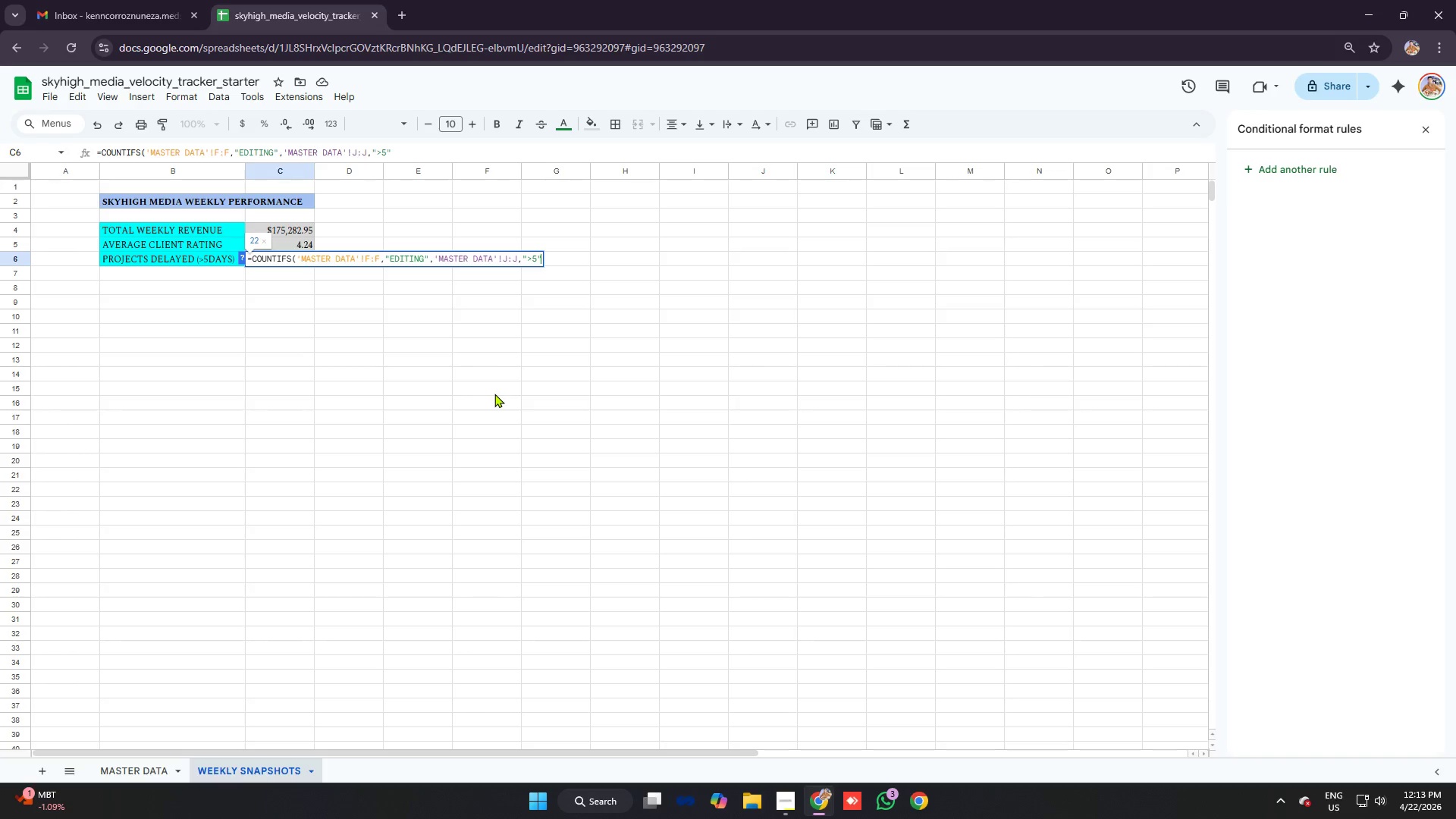 
key(Shift+0)
 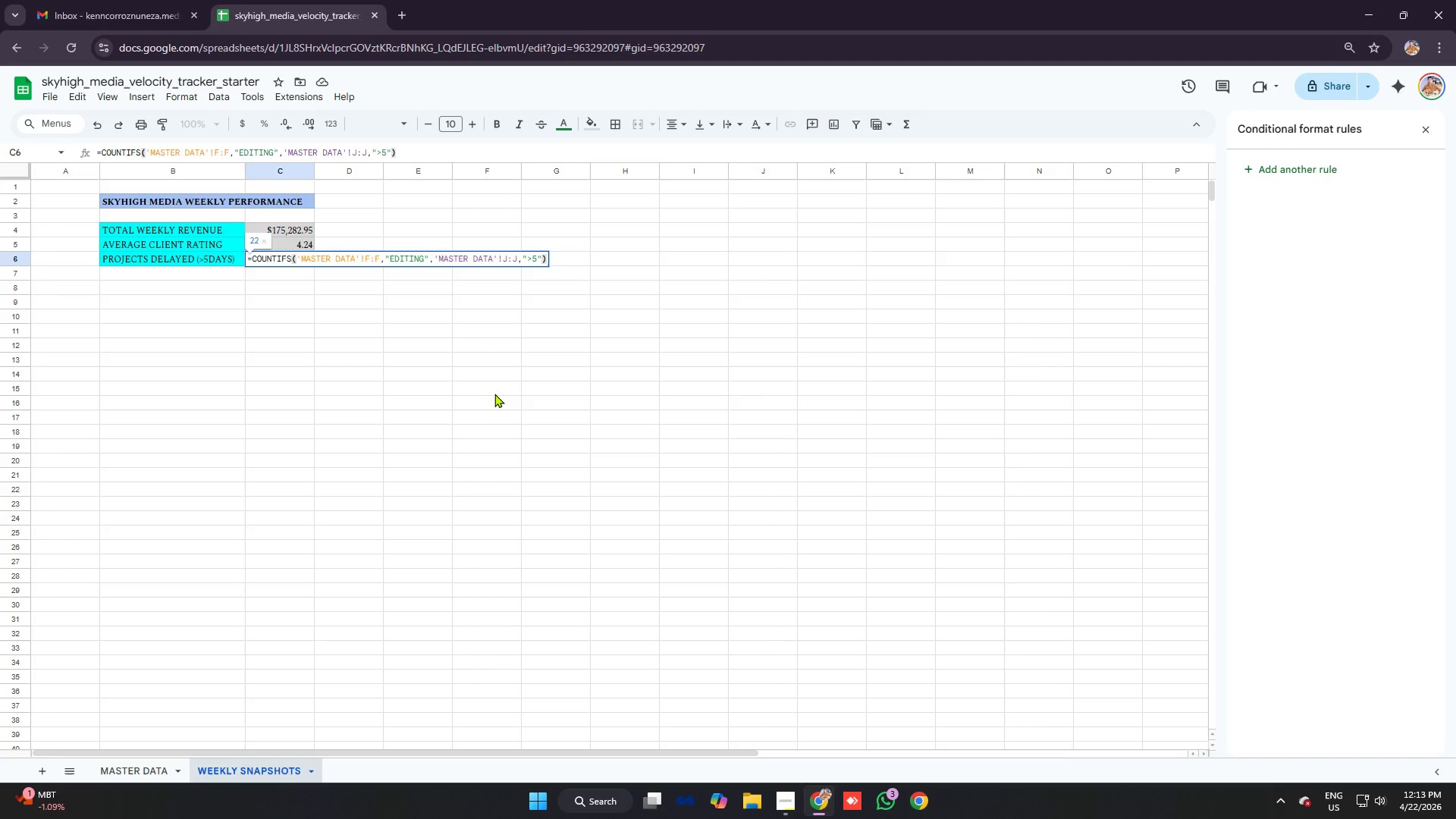 
key(Enter)
 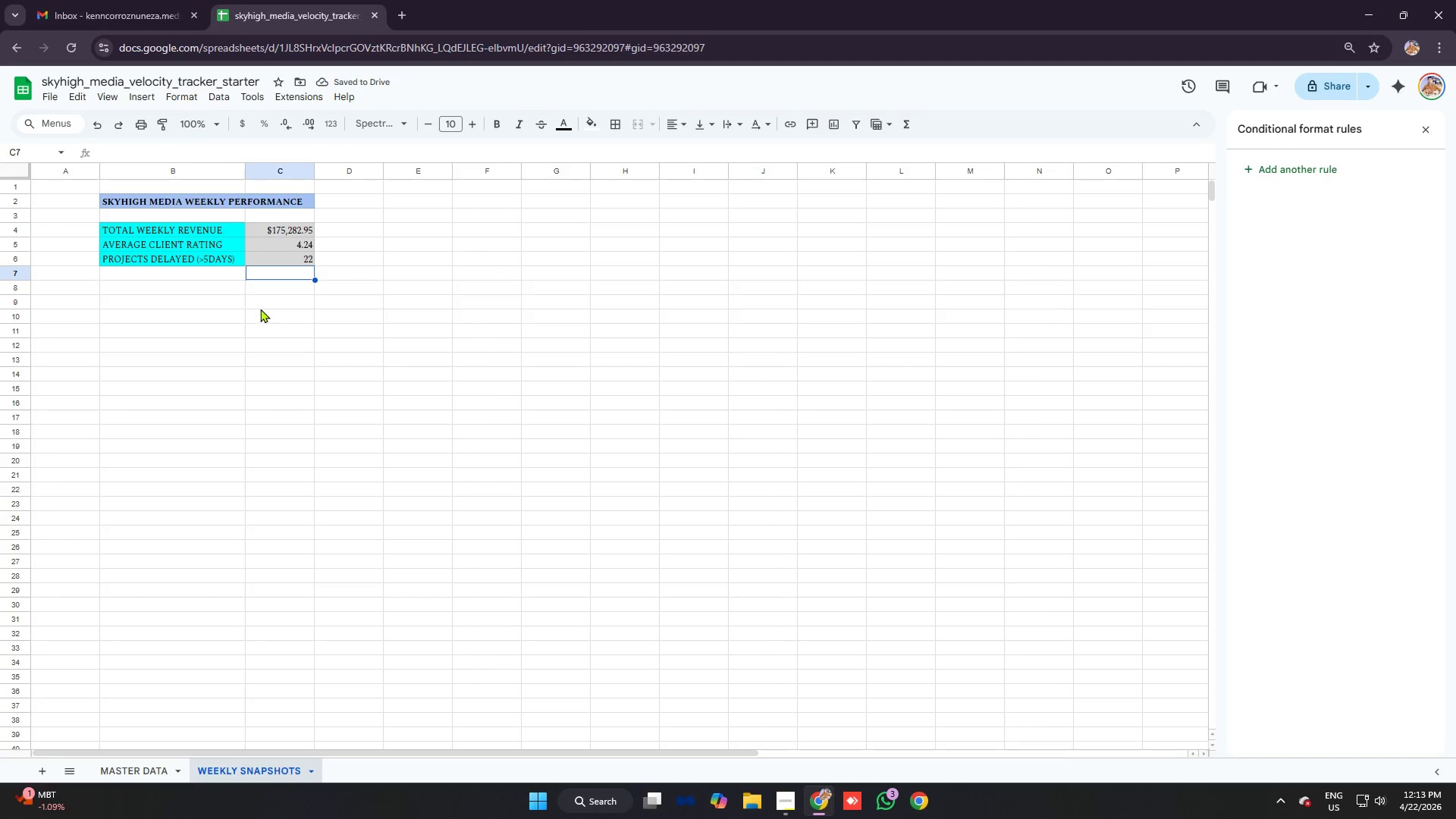 
left_click([284, 228])
 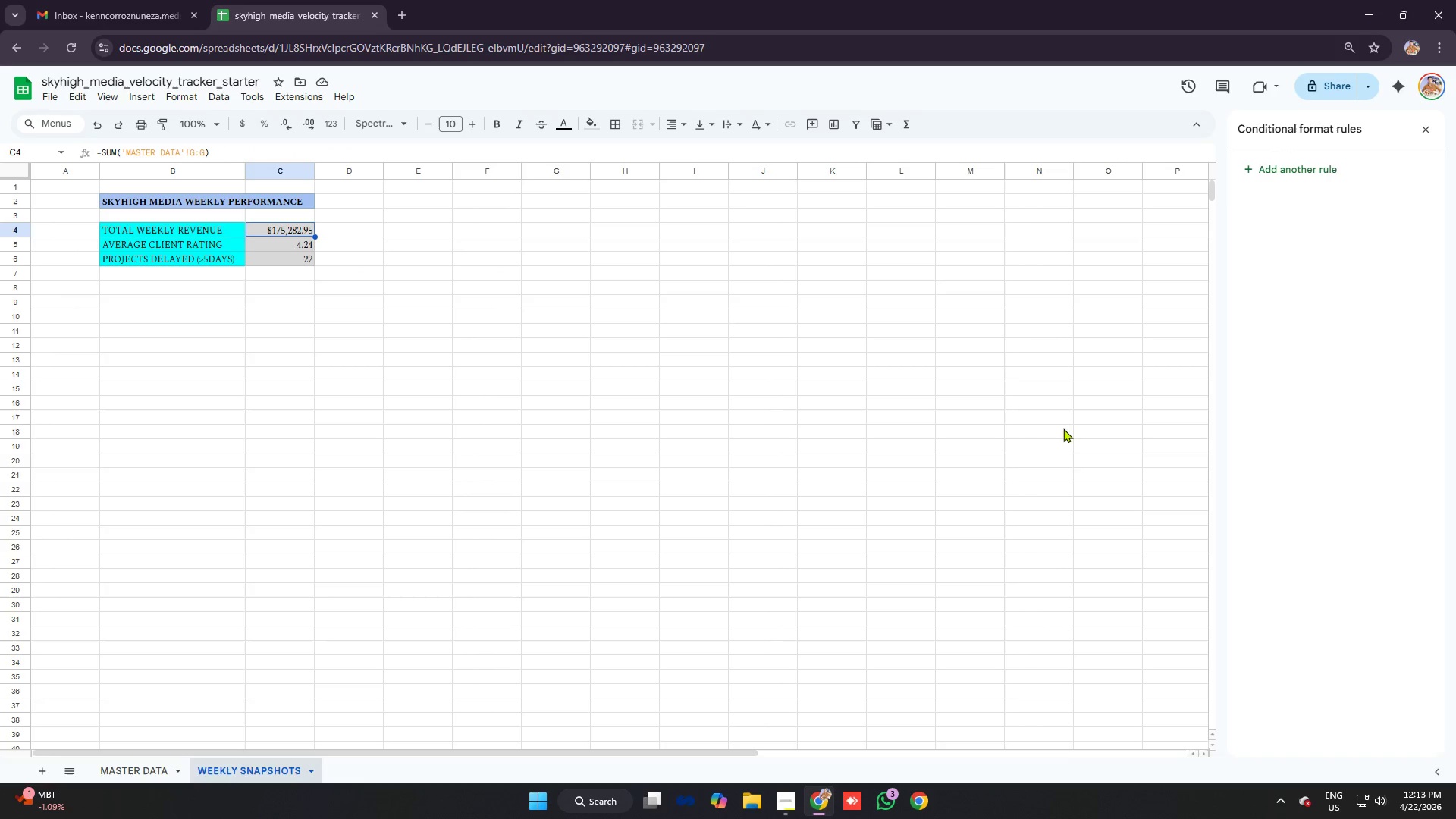 
wait(11.36)
 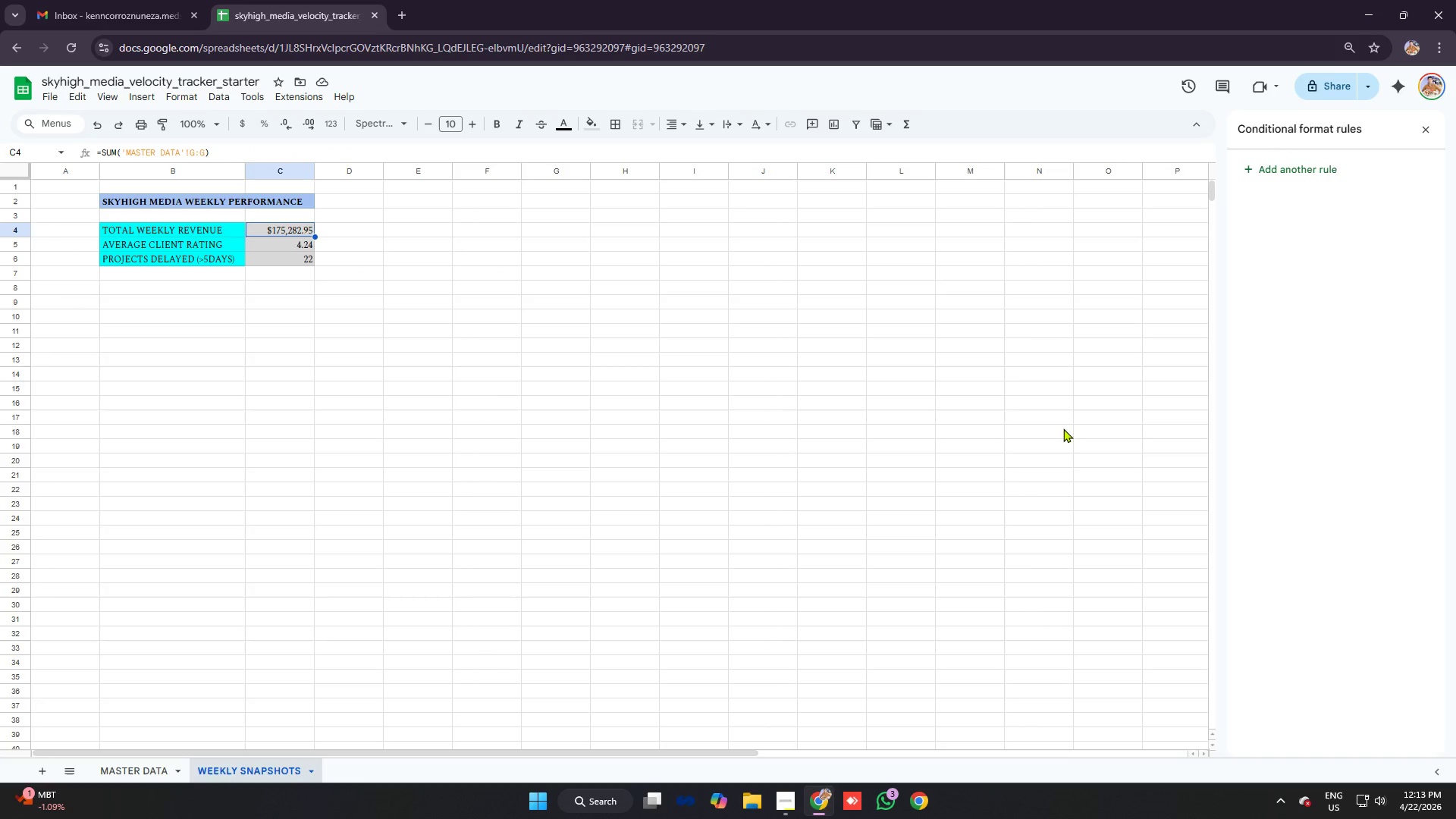 
scroll: coordinate [336, 559], scroll_direction: up, amount: 5.0
 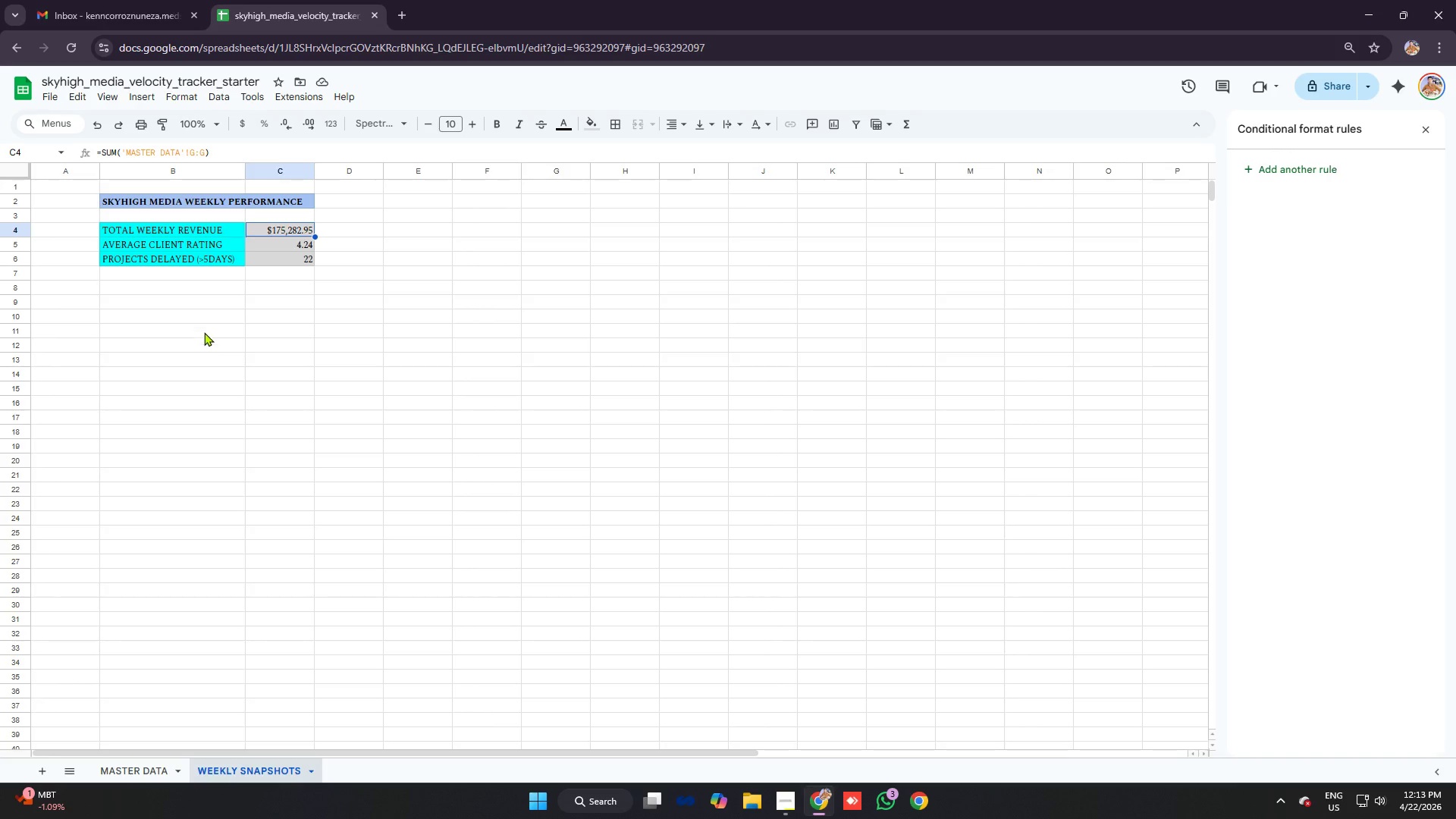 
left_click([196, 312])
 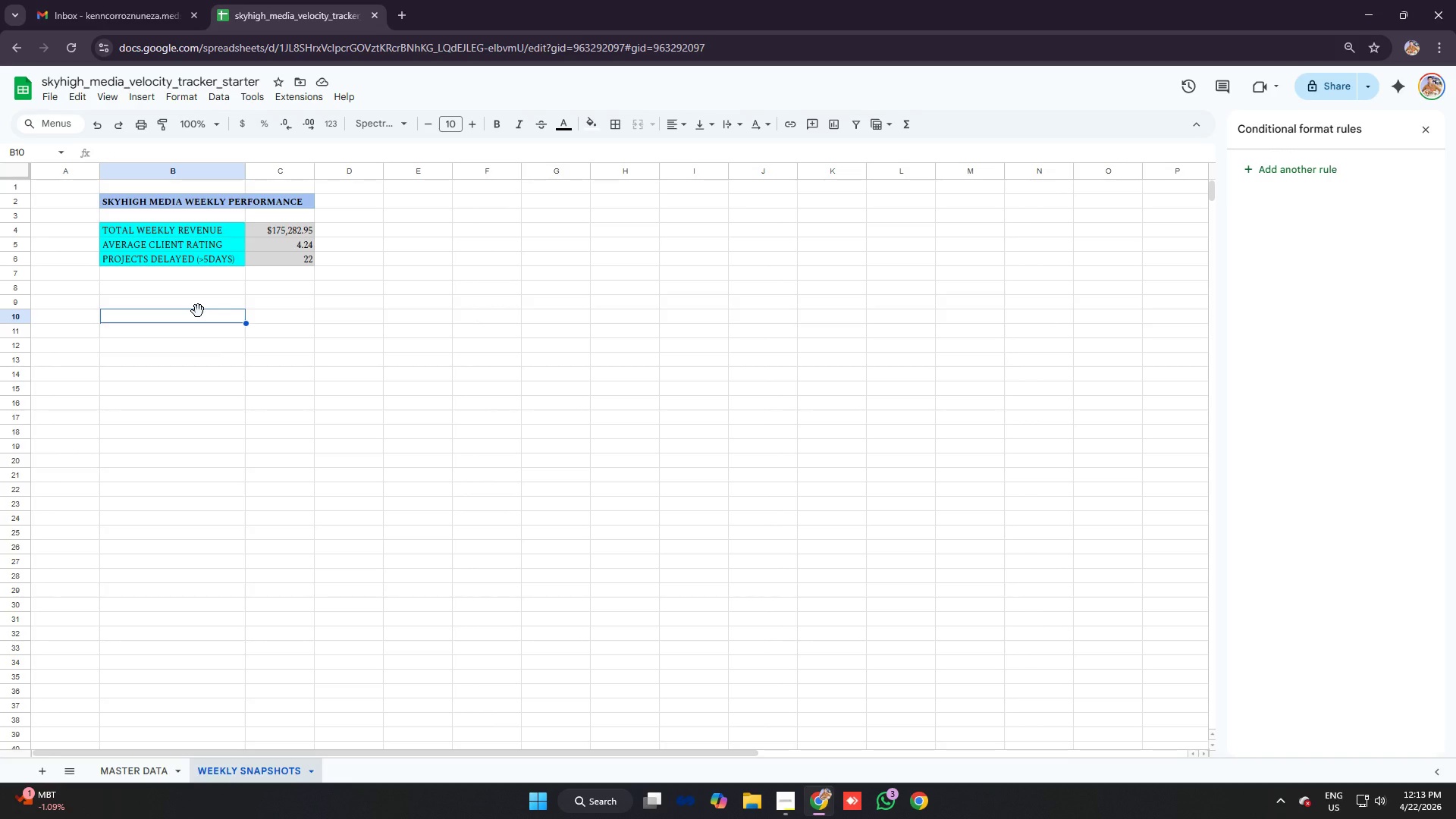 
wait(8.7)
 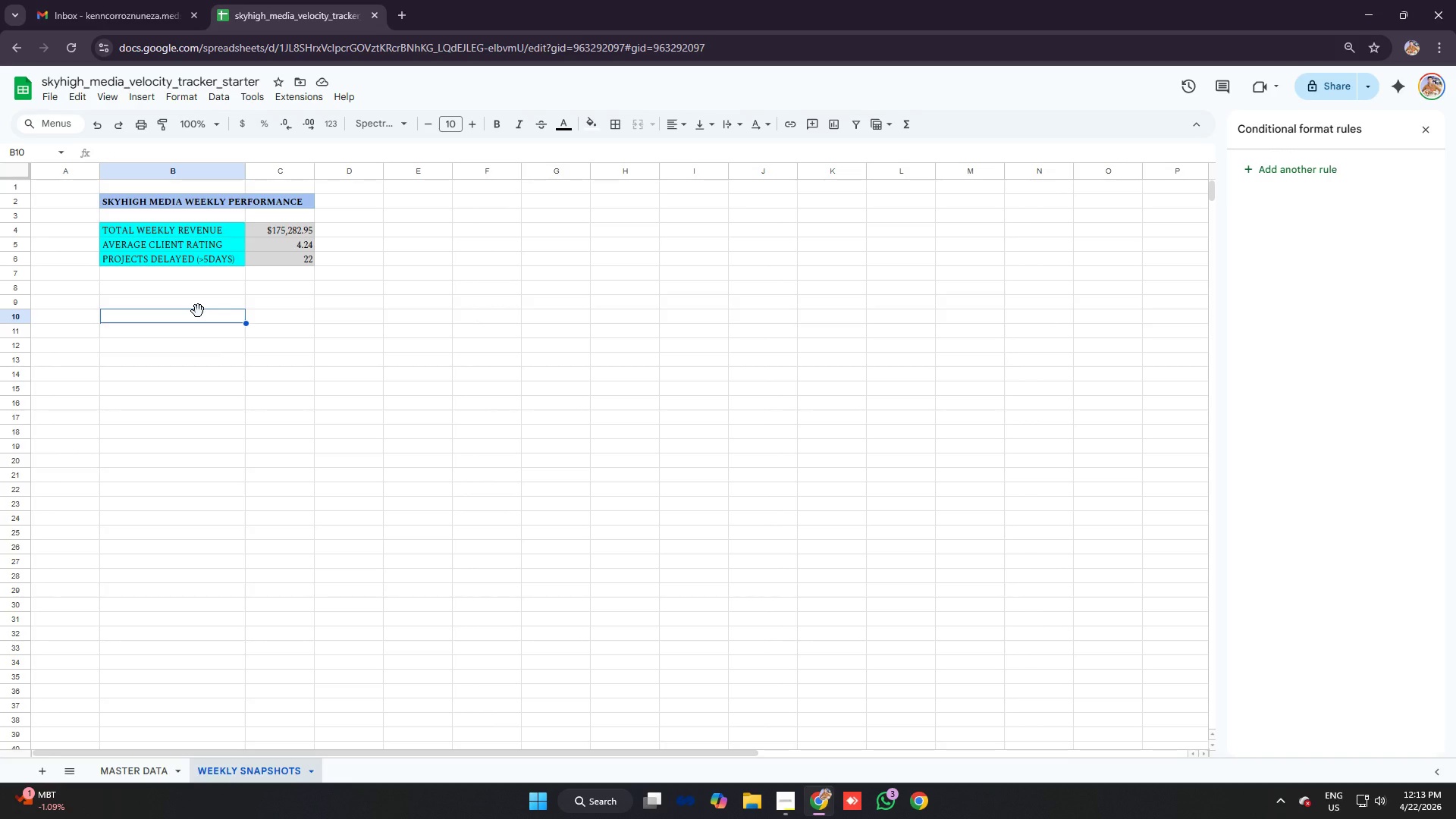 
left_click([163, 306])
 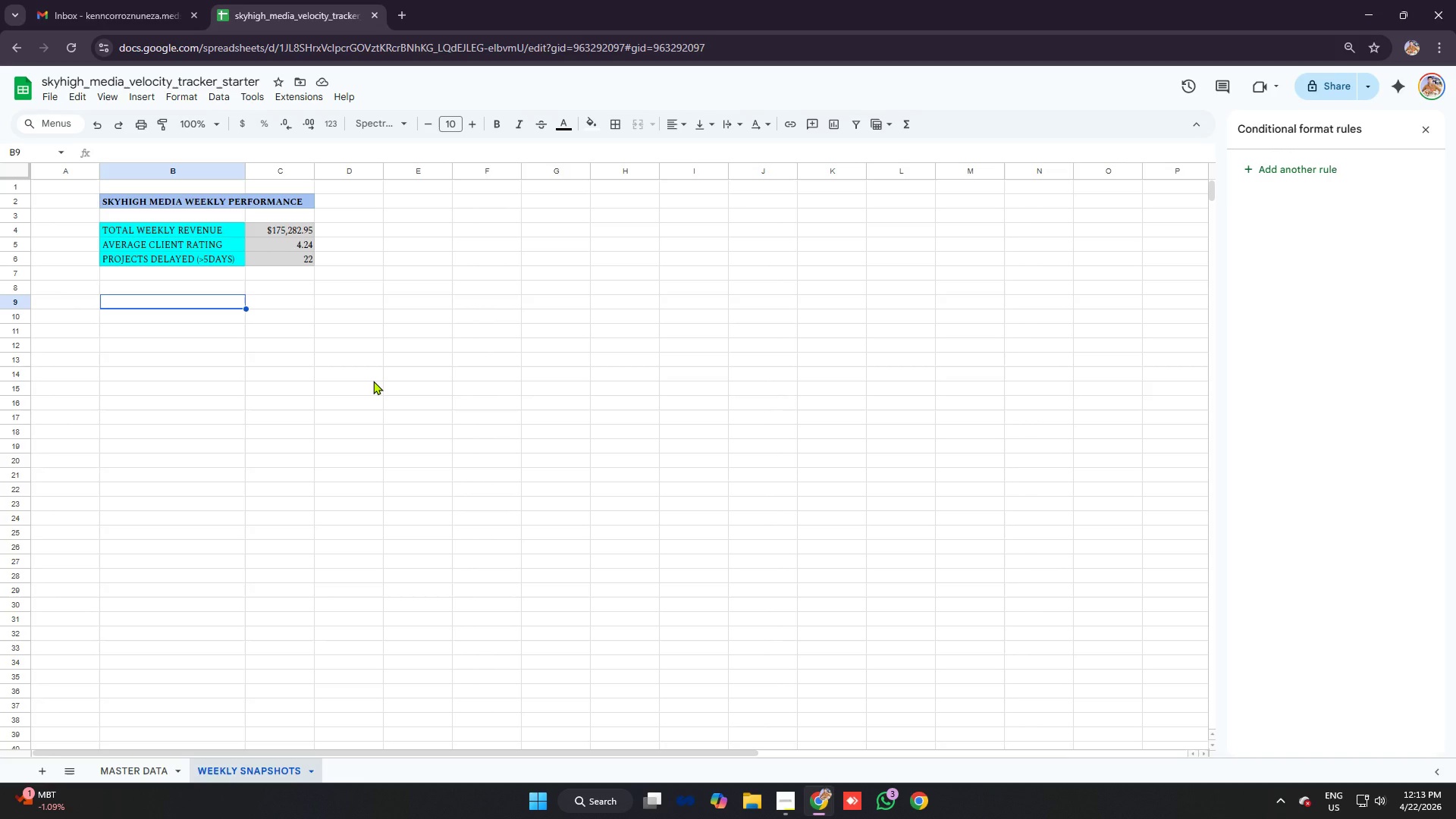 
type(phto)
key(Backspace)
key(Backspace)
key(Backspace)
key(Backspace)
 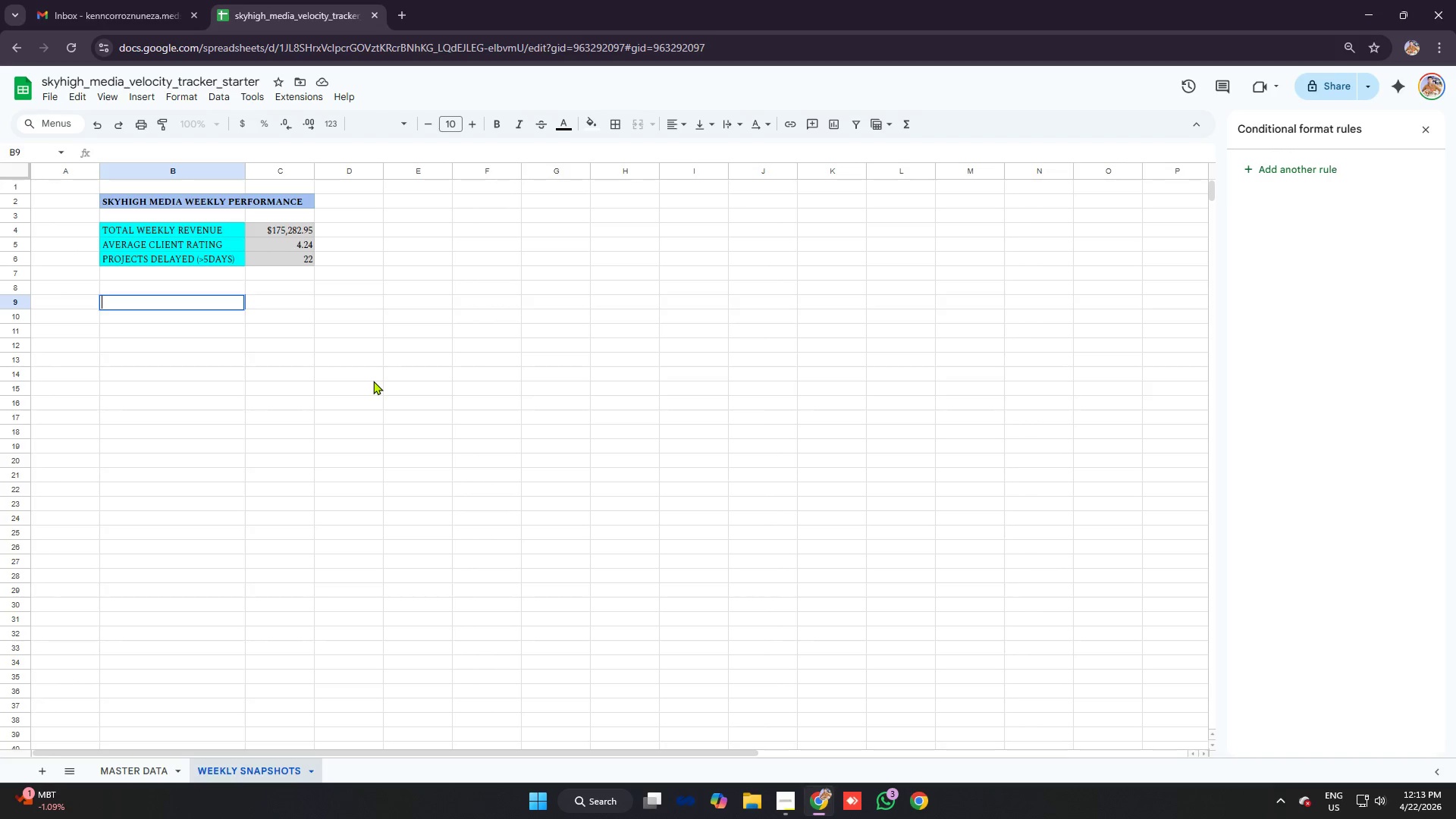 
key(Control+B)
 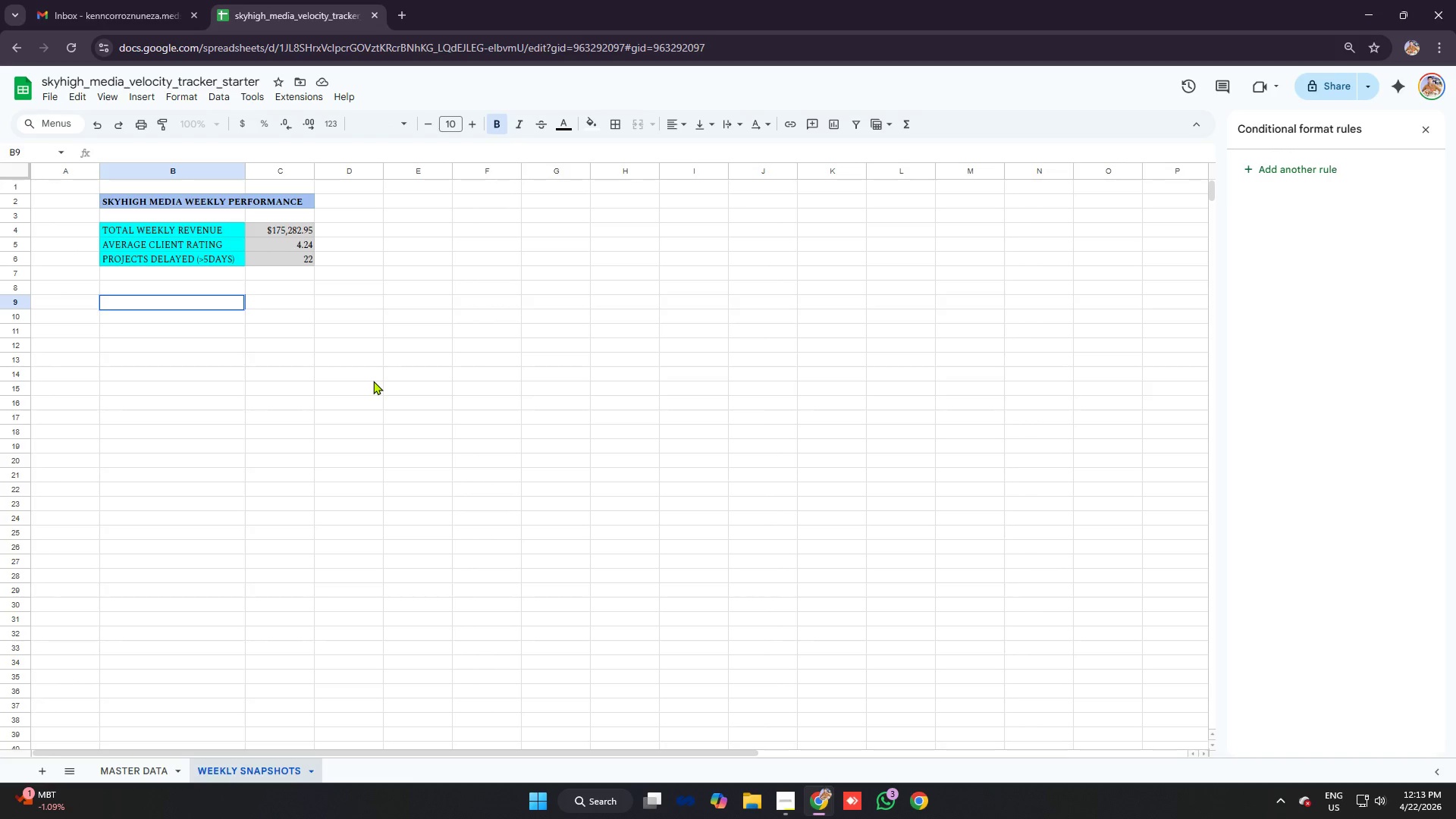 
type(photogr[a)
key(Backspace)
type(phy by effir)
key(Backspace)
type(vue)
key(Backspace)
key(Backspace)
key(Backspace)
type(ciency)
 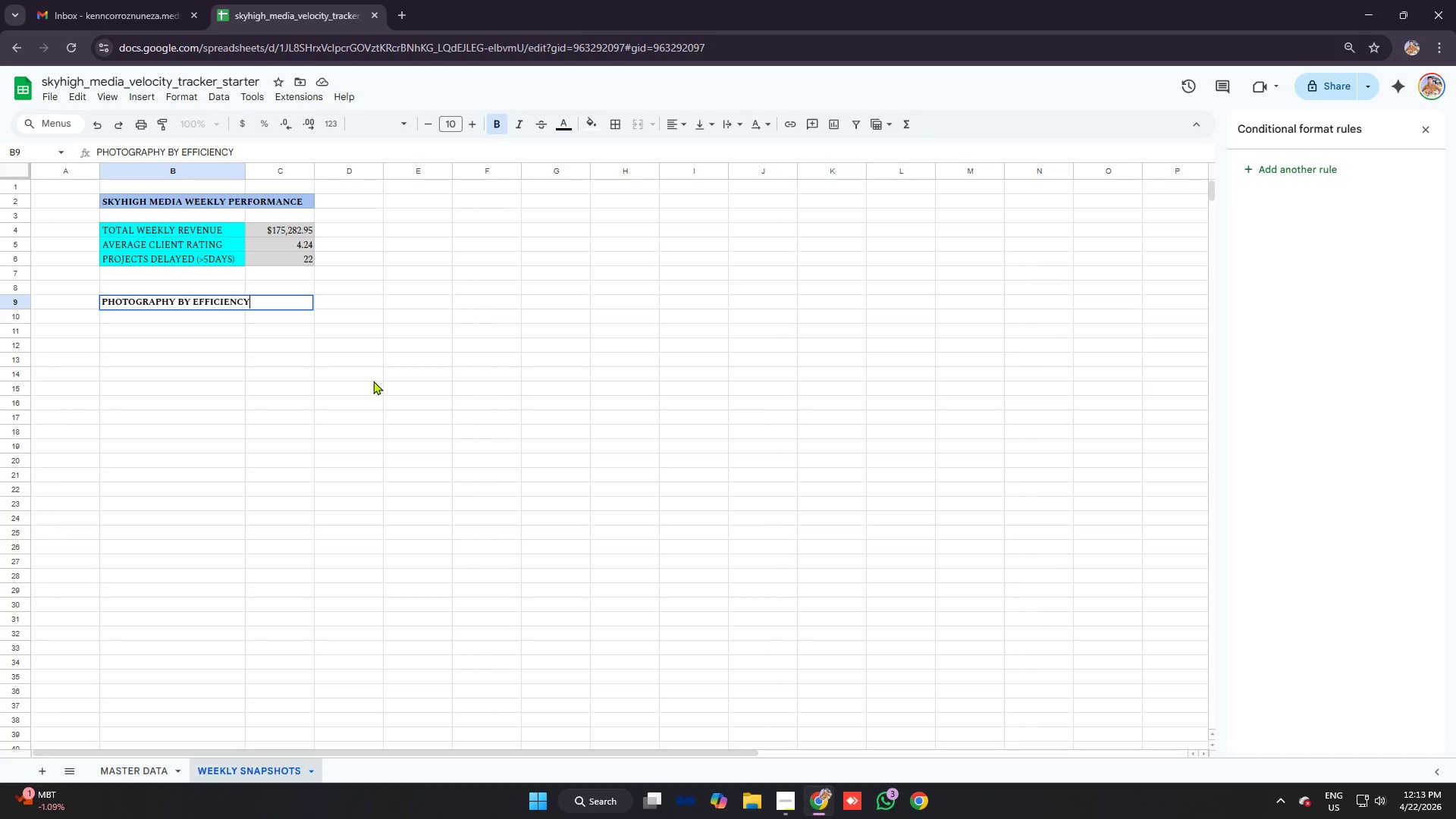 
key(Enter)
 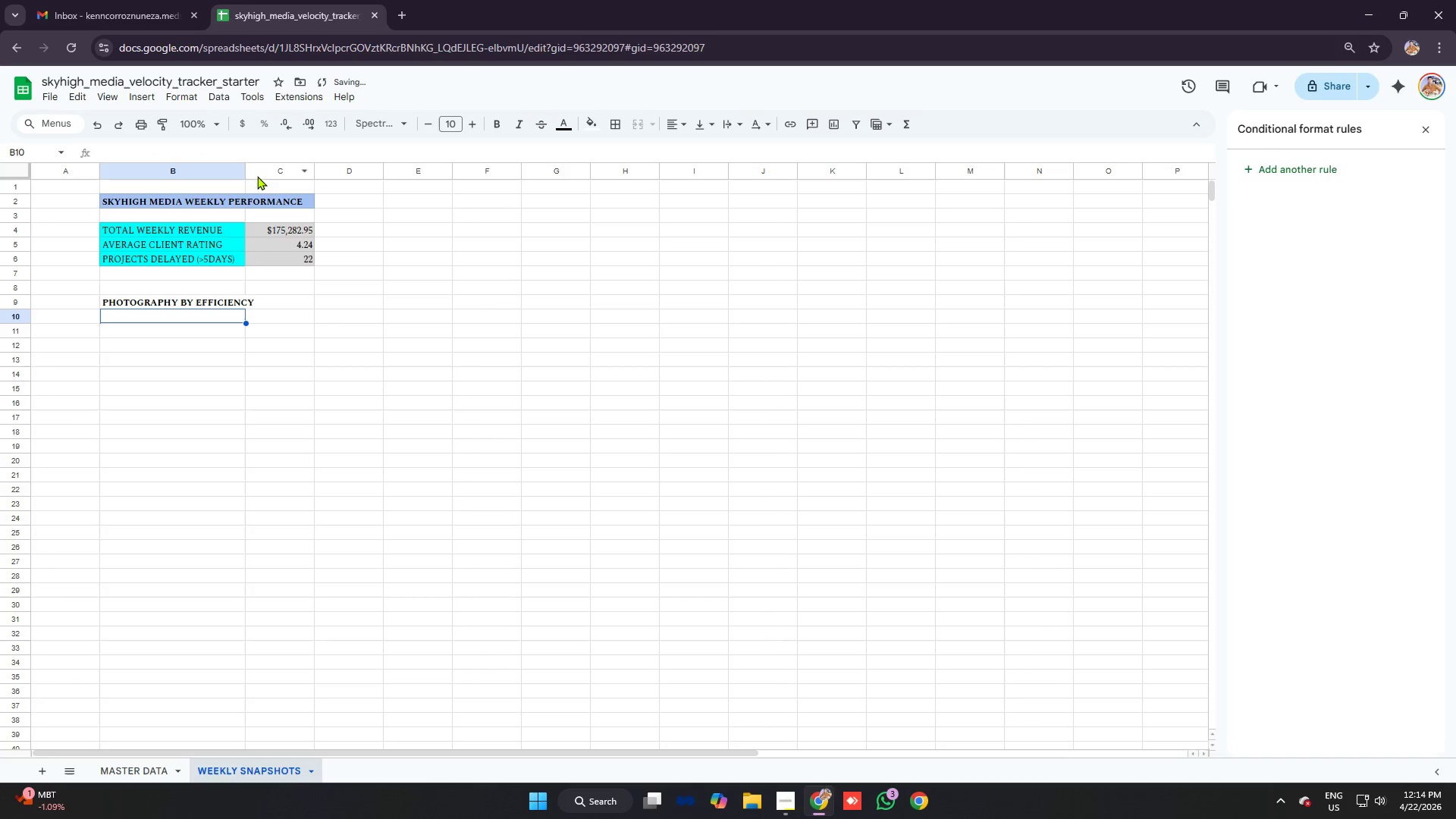 
left_click_drag(start_coordinate=[246, 172], to_coordinate=[262, 173])
 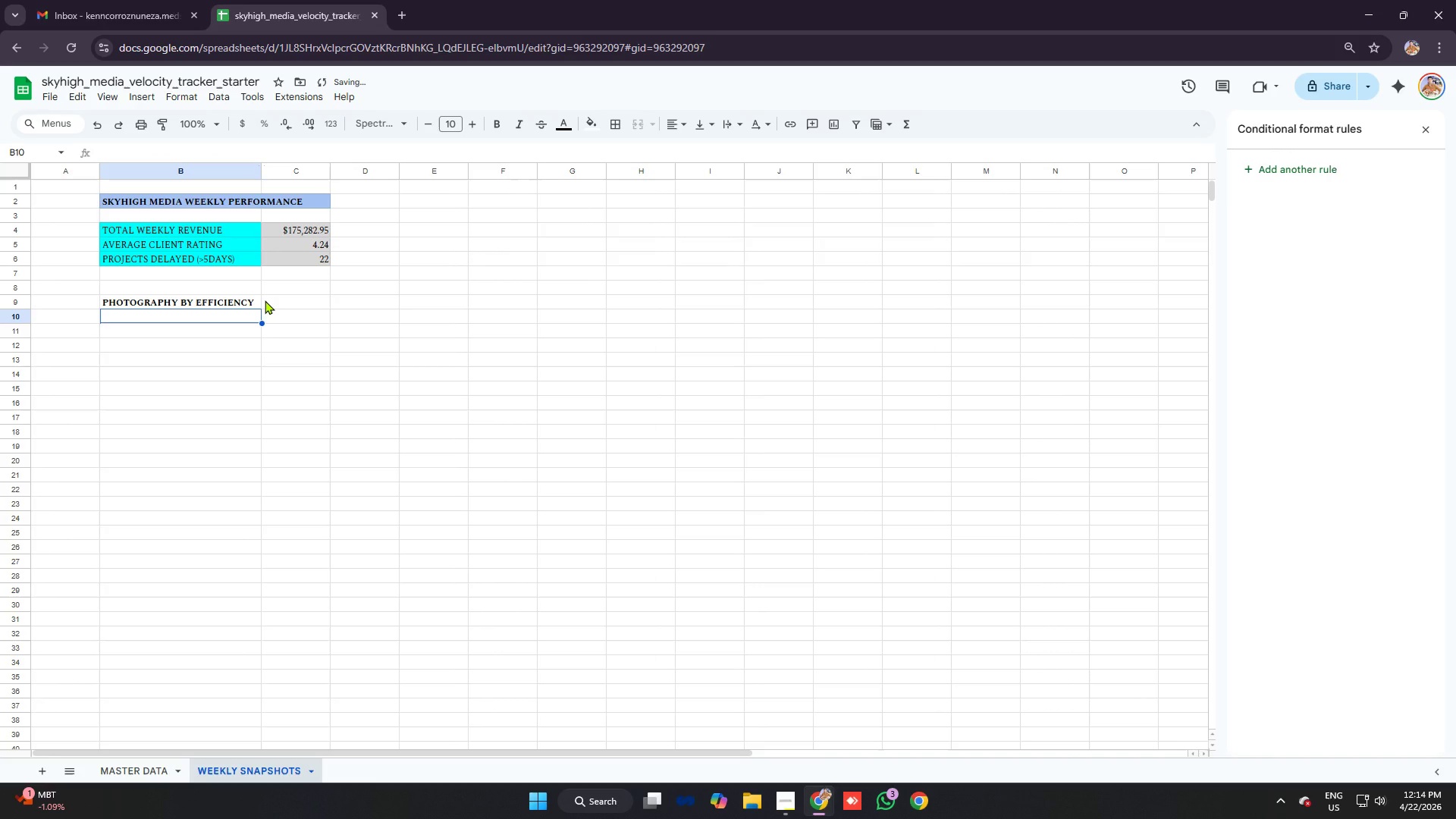 
key(Control+ControlLeft)
 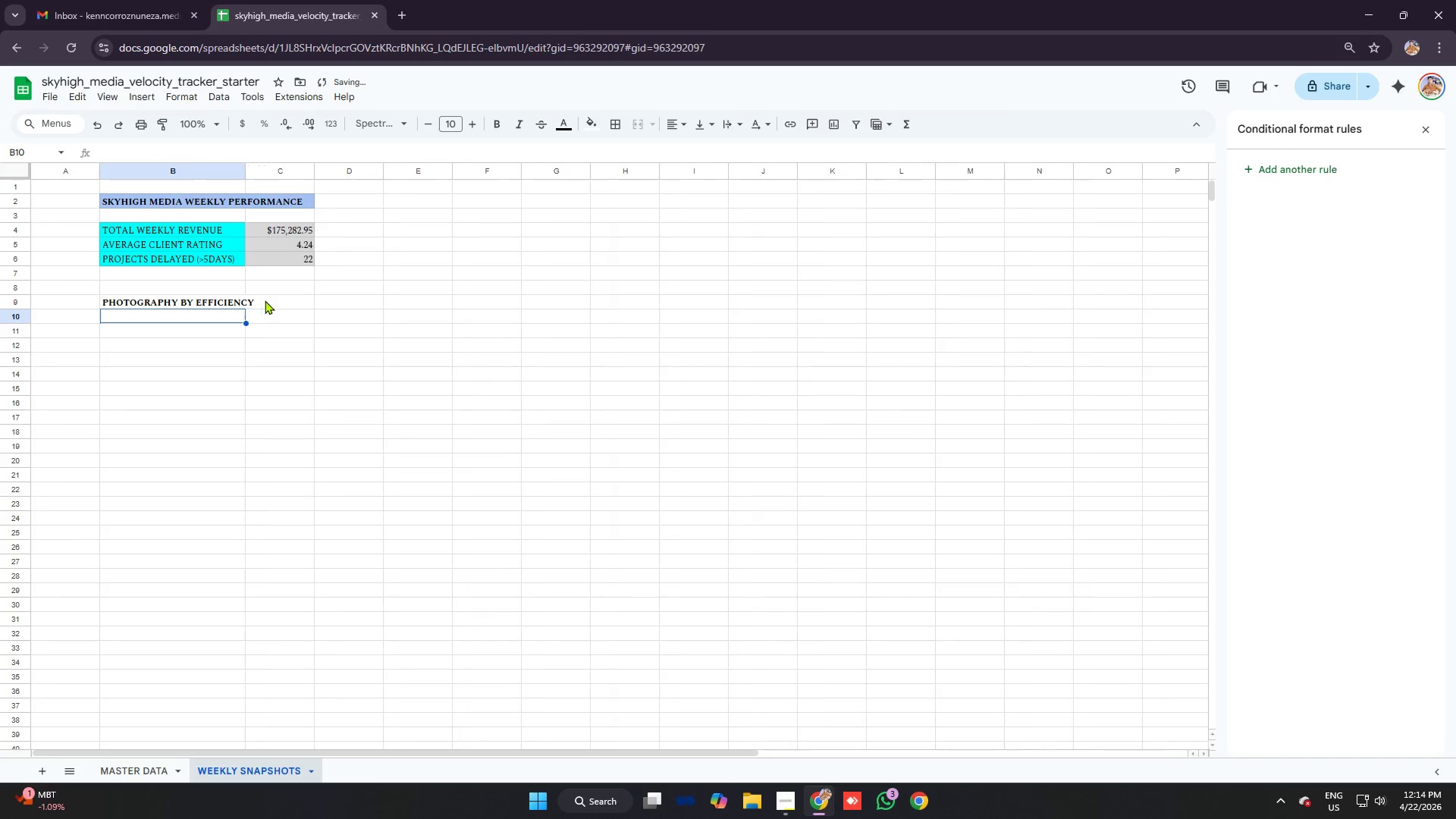 
key(Control+Z)
 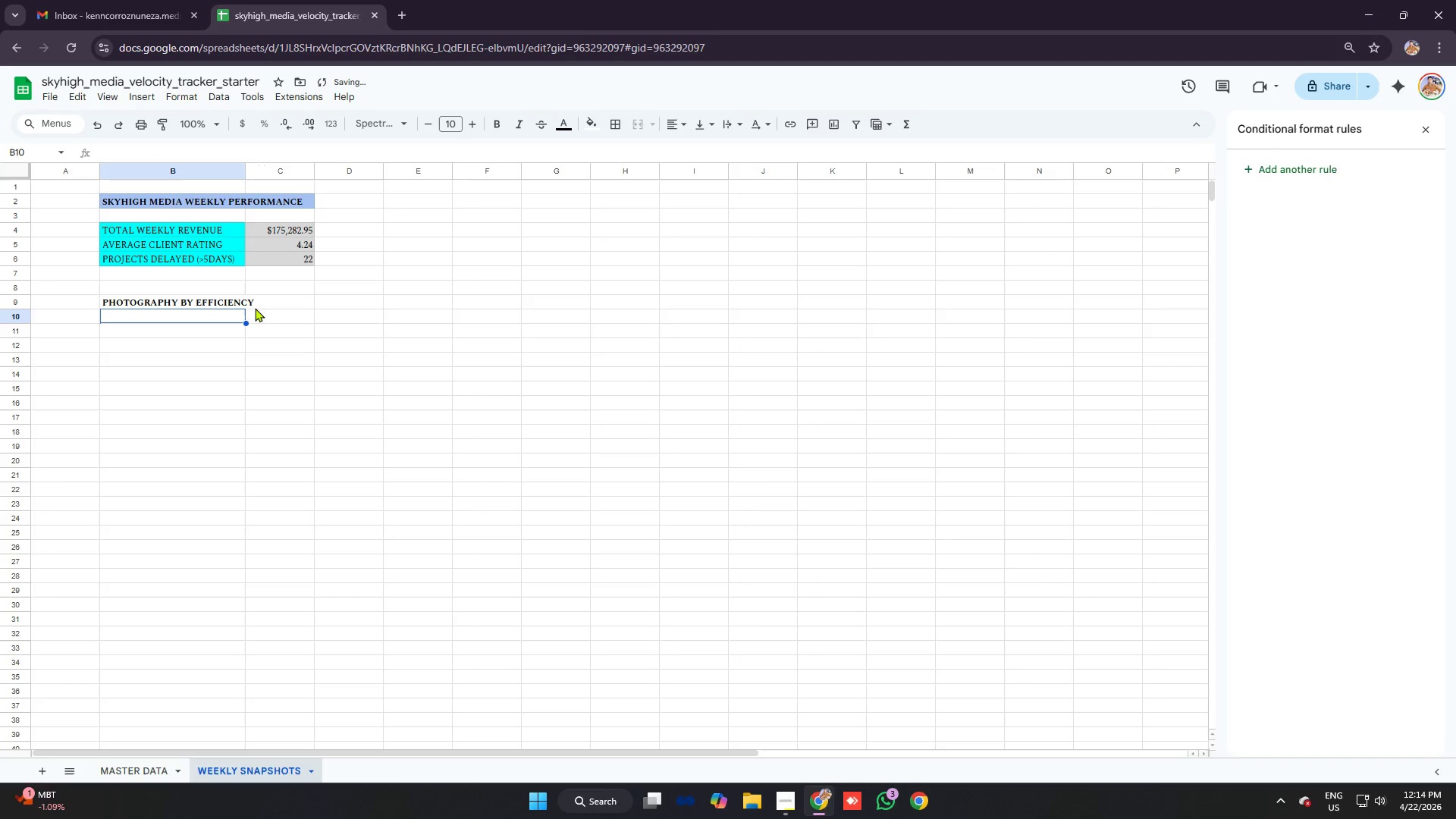 
left_click([237, 303])
 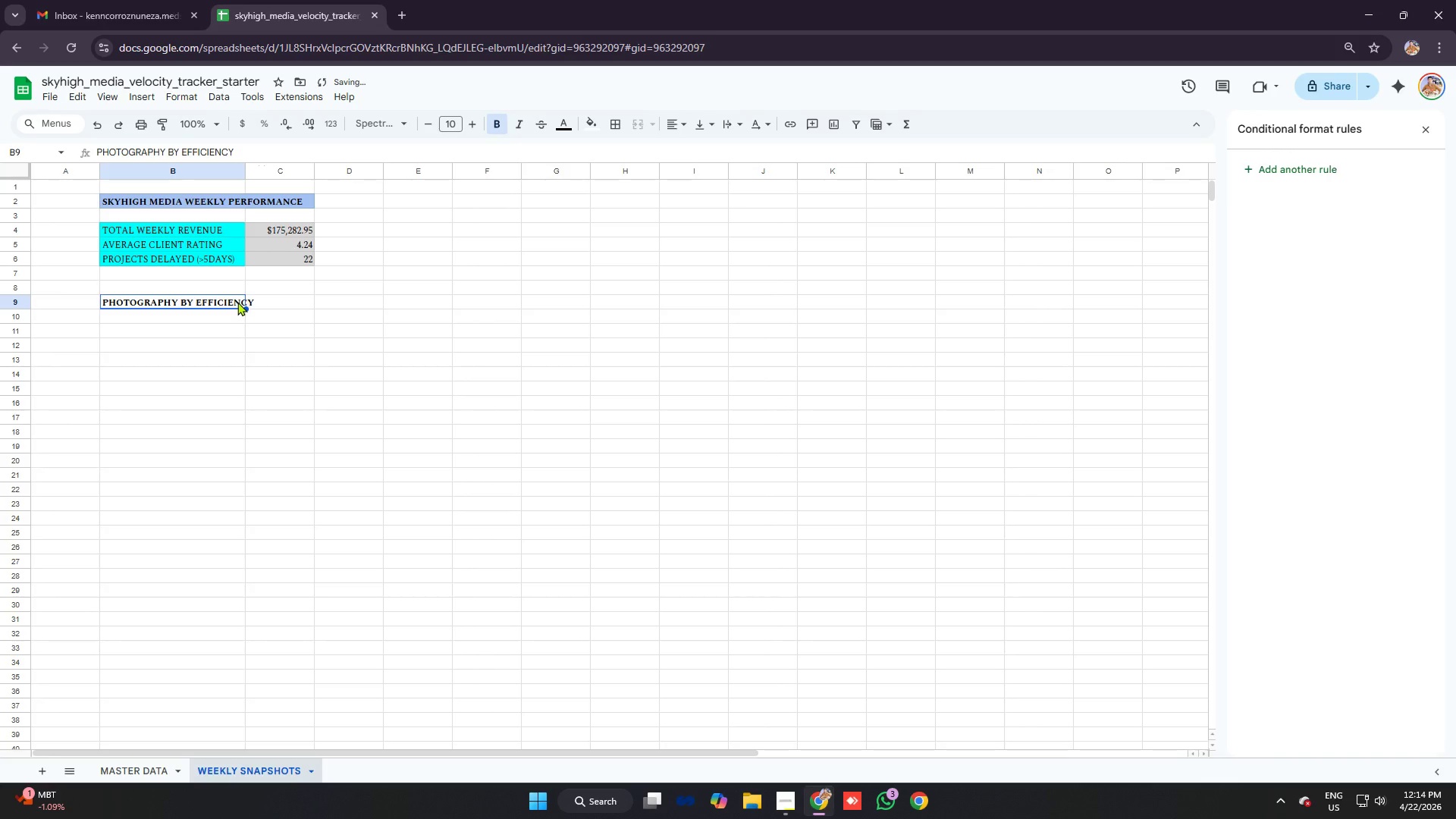 
left_click_drag(start_coordinate=[237, 302], to_coordinate=[262, 303])
 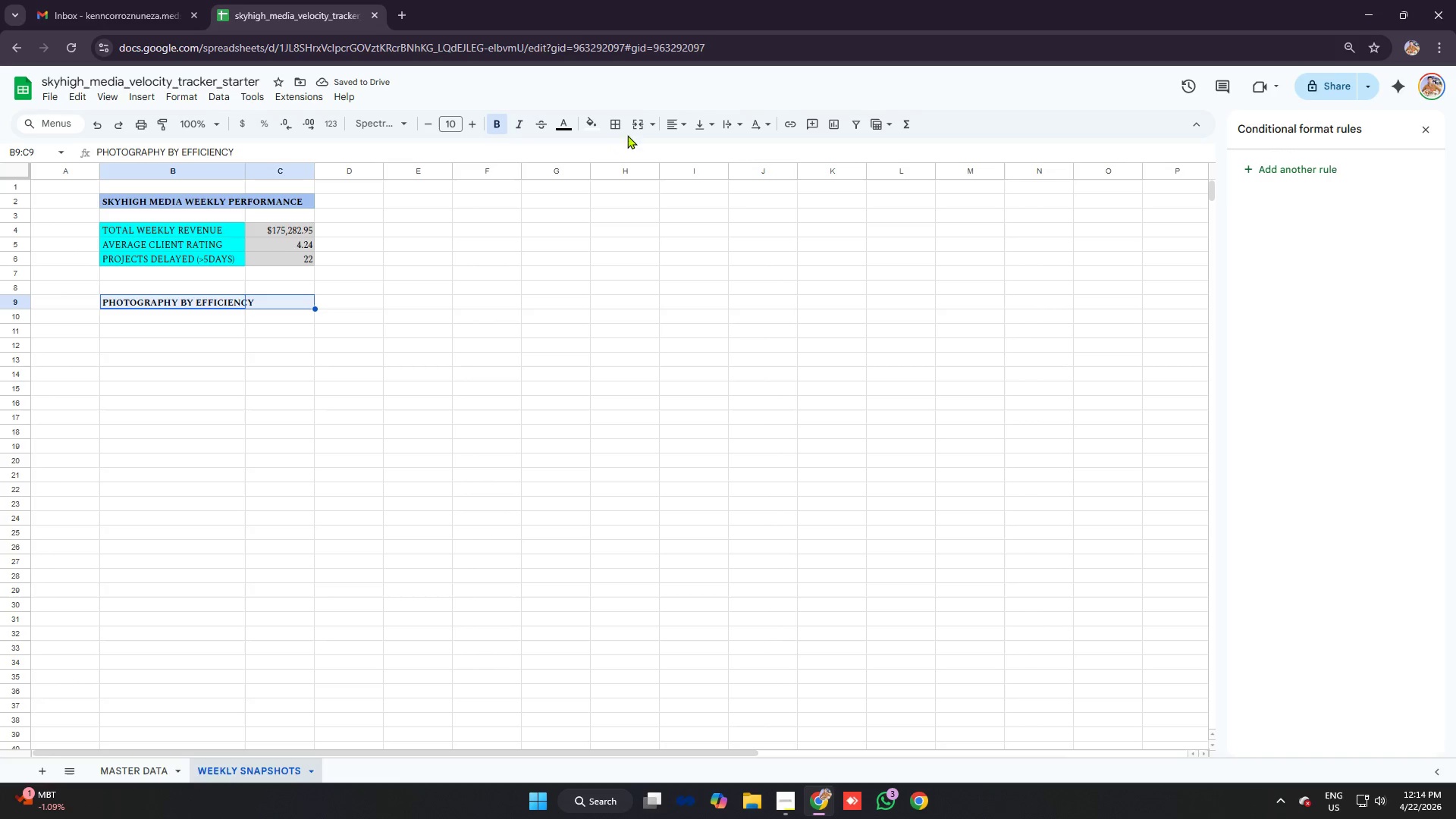 
left_click([635, 127])
 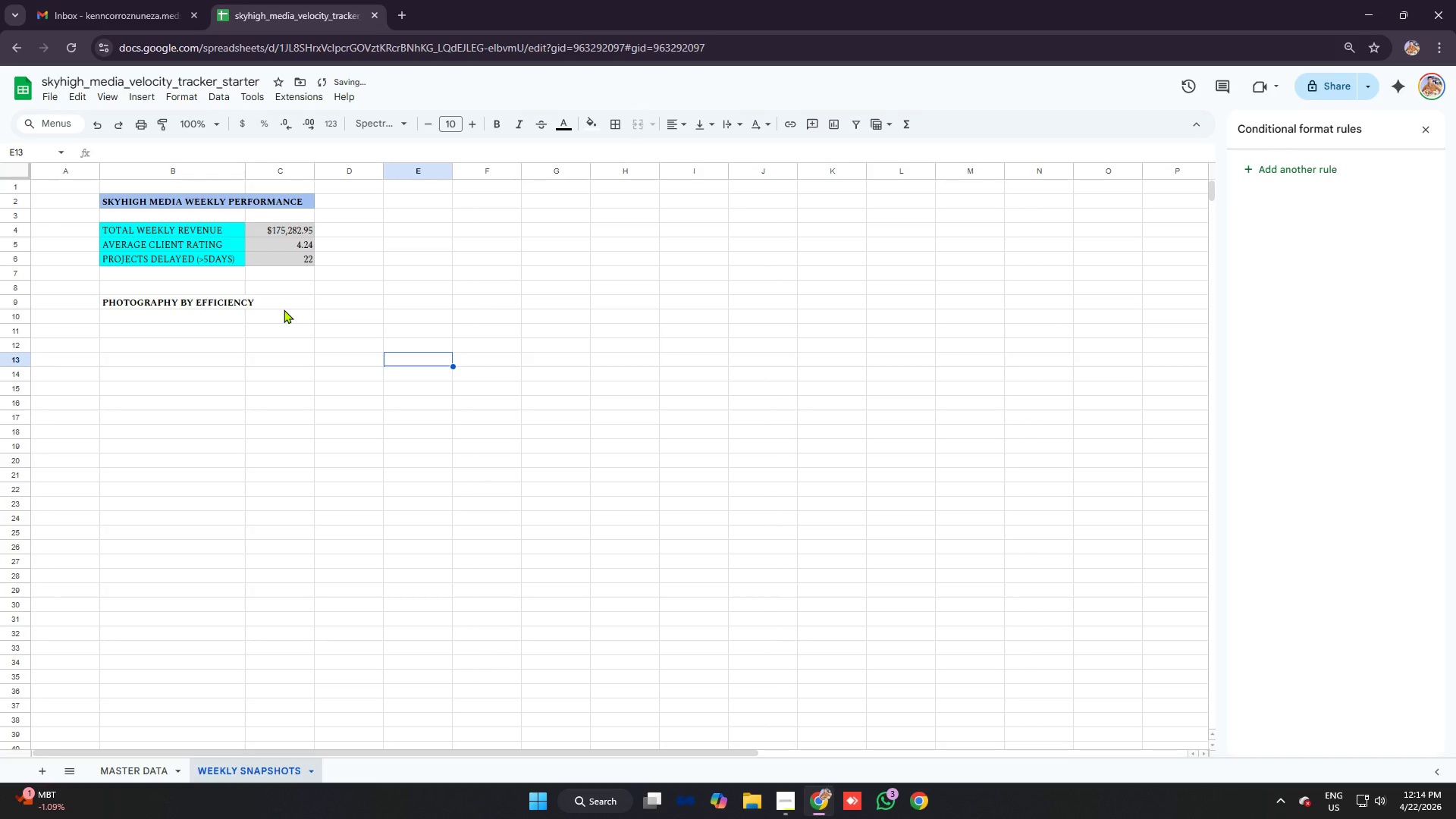 
left_click([272, 299])
 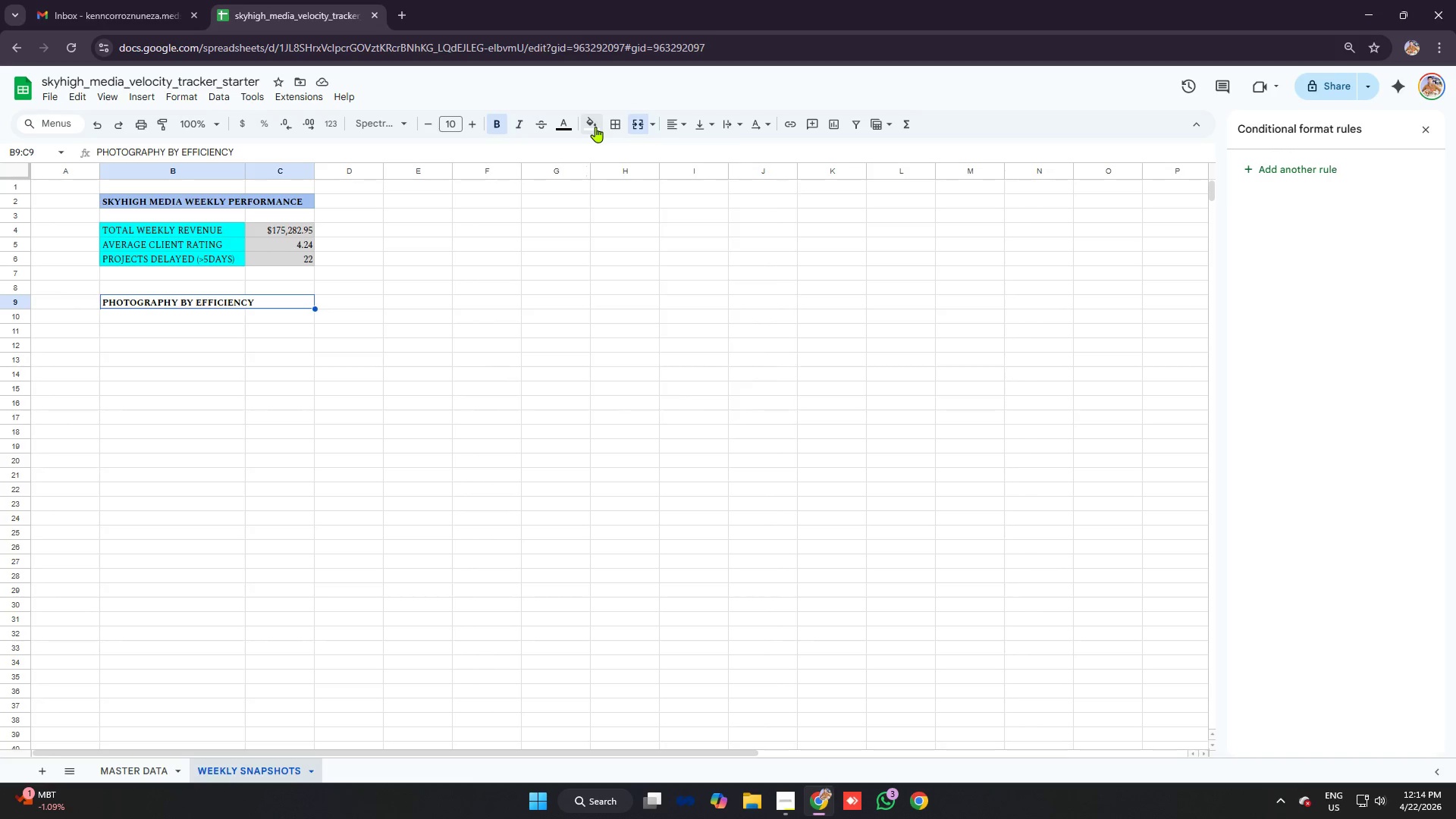 
wait(6.08)
 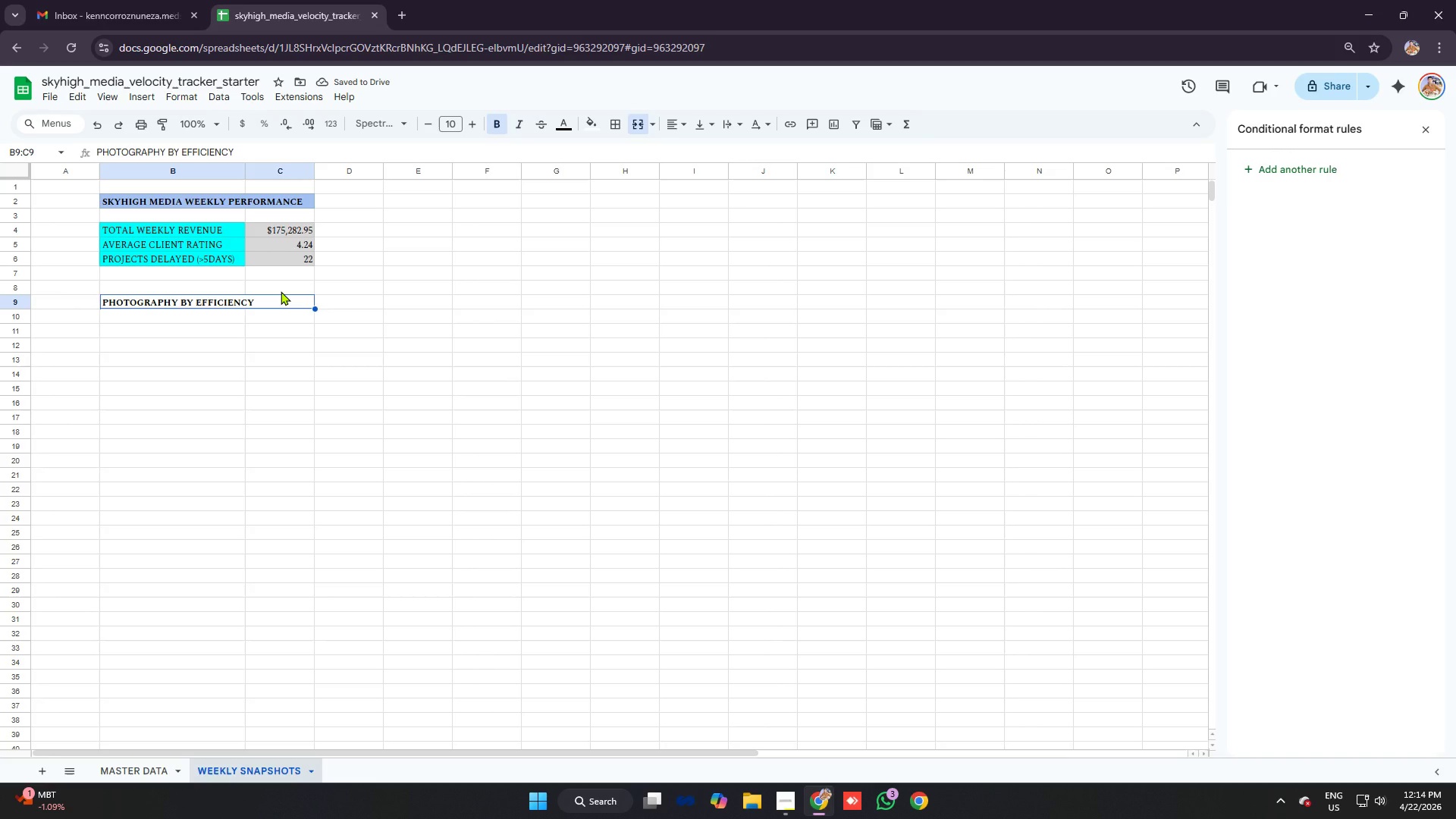 
left_click([682, 214])
 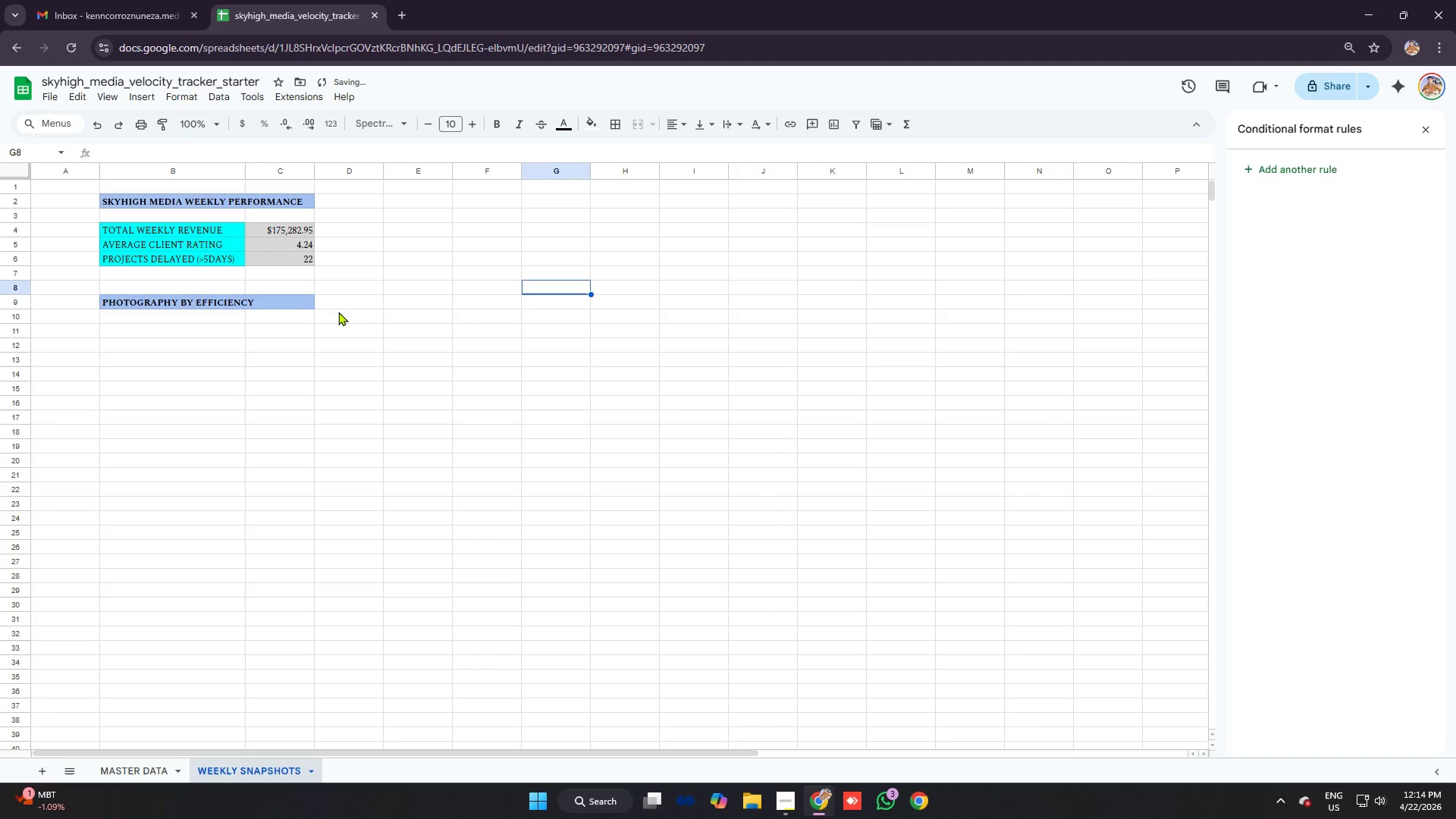 
left_click([313, 301])
 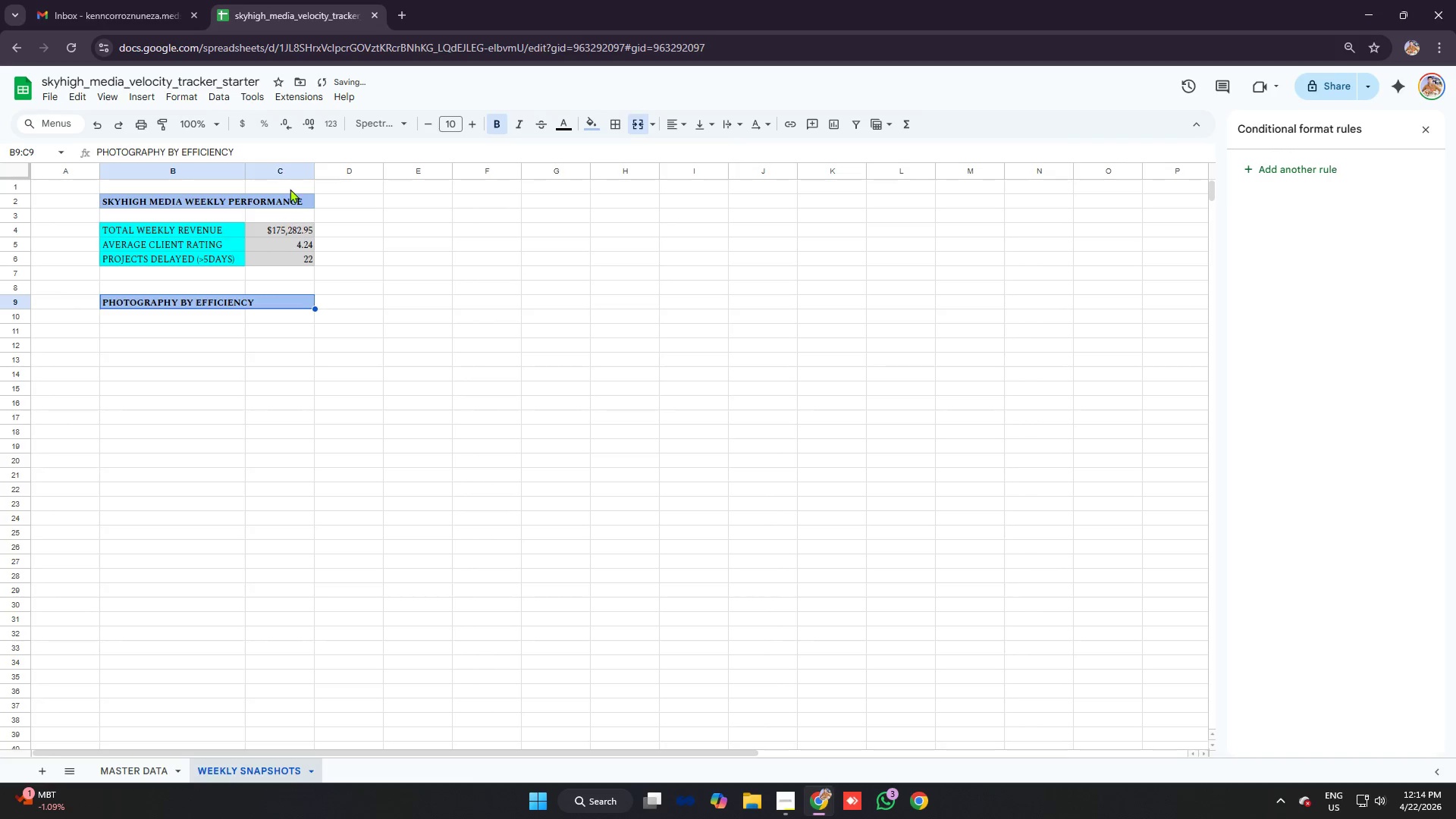 
left_click([290, 185])
 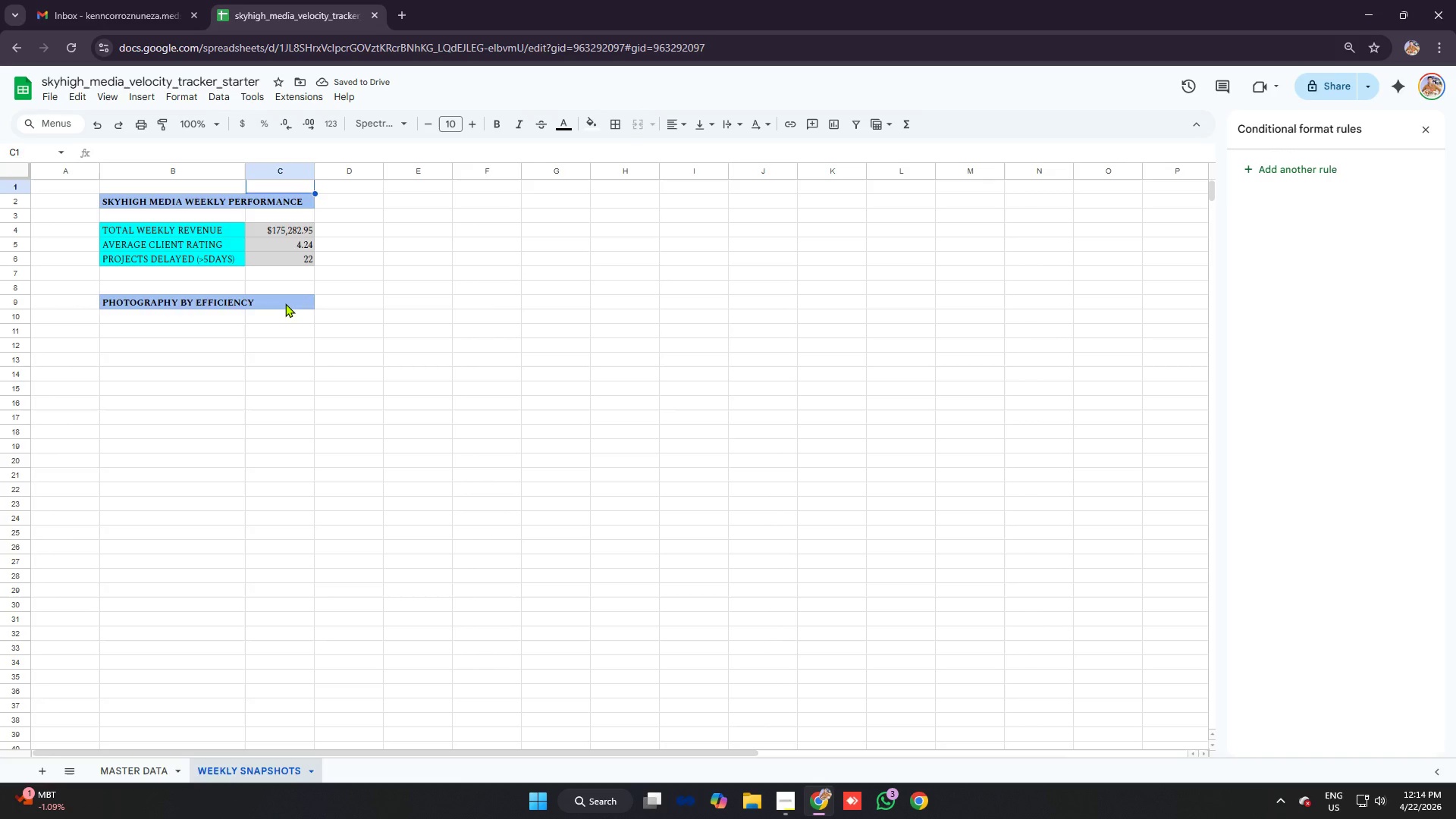 
left_click([285, 303])
 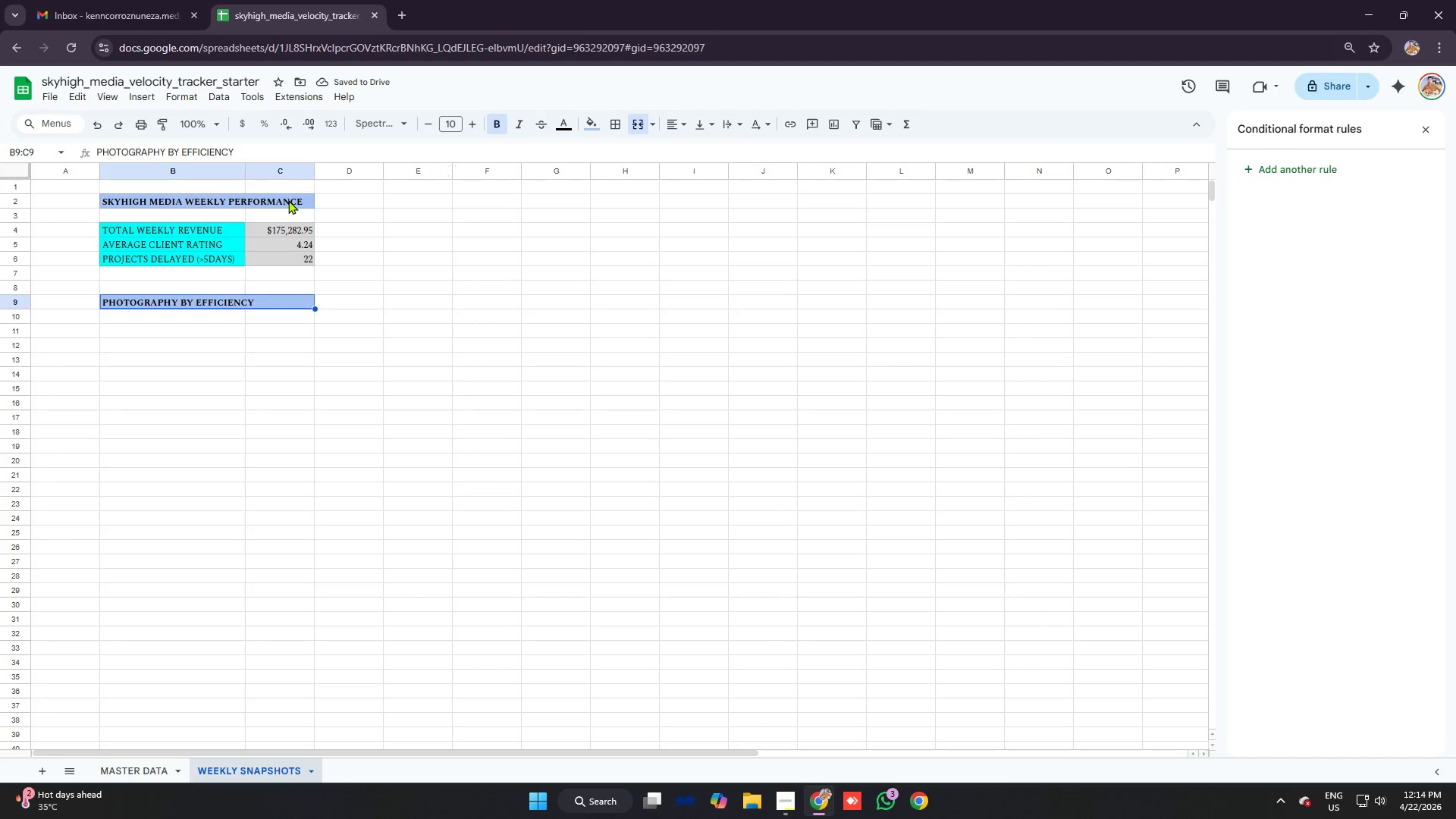 
left_click([288, 200])
 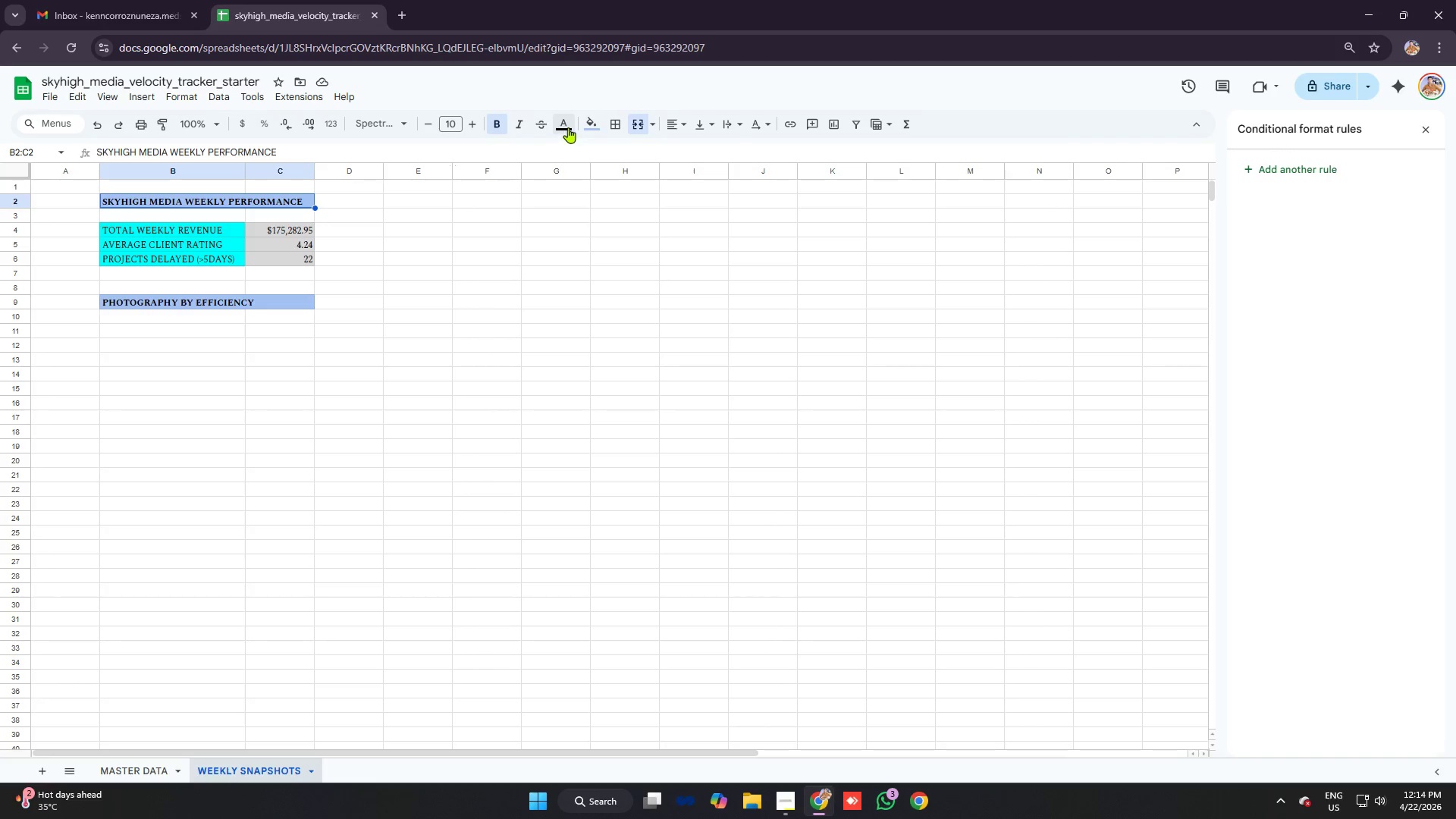 
left_click([588, 123])
 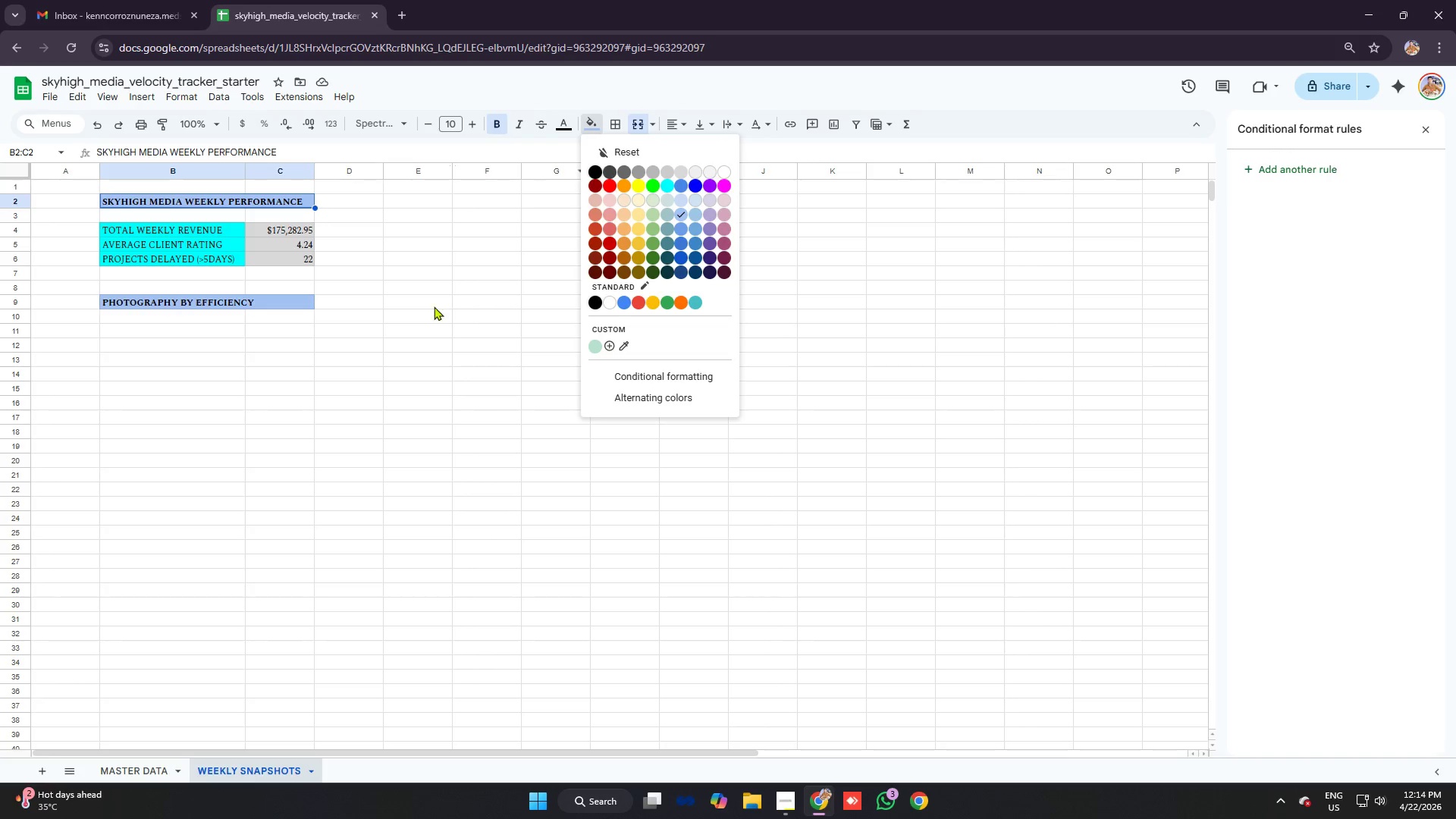 
left_click([306, 302])
 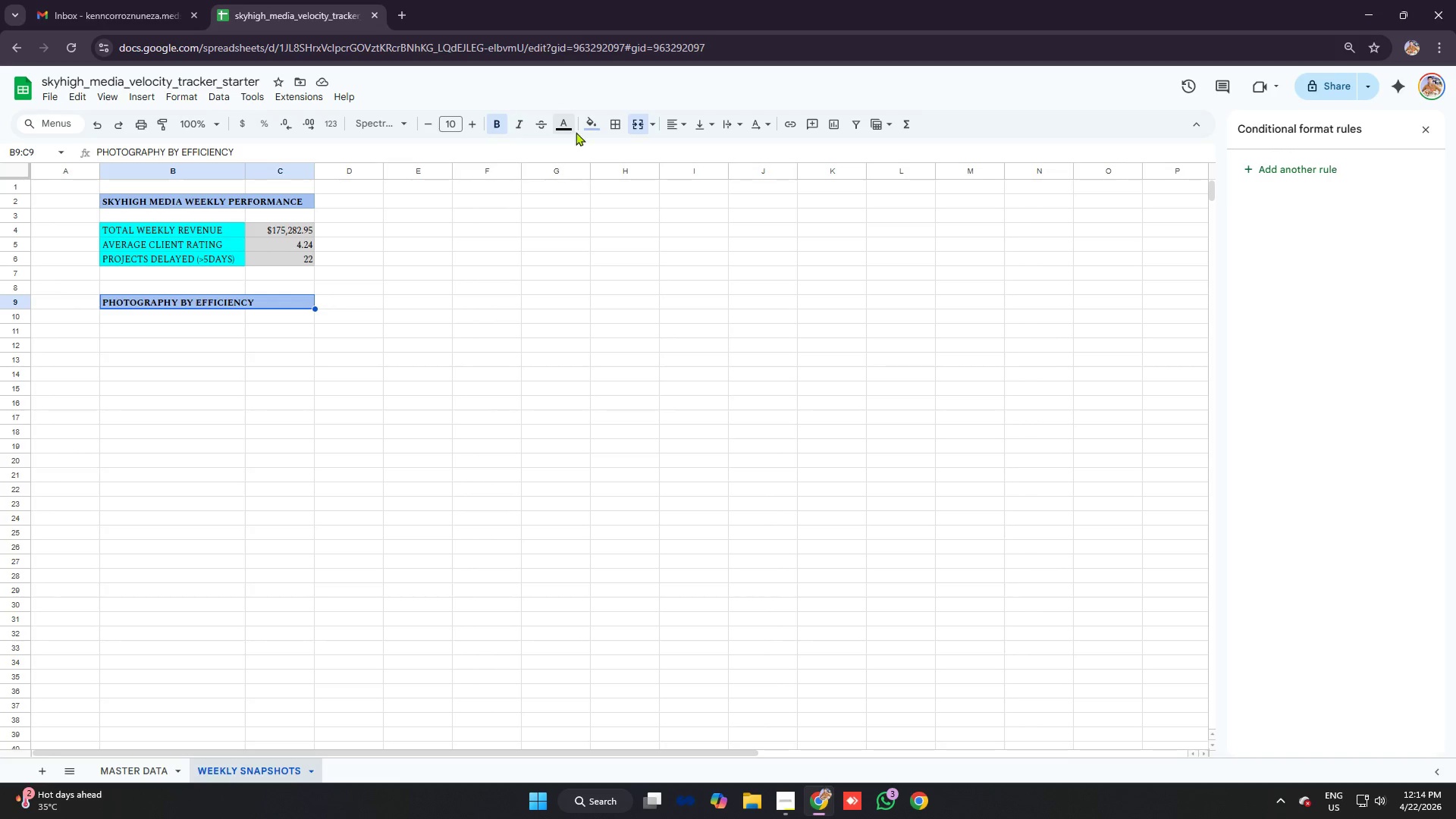 
left_click([592, 128])
 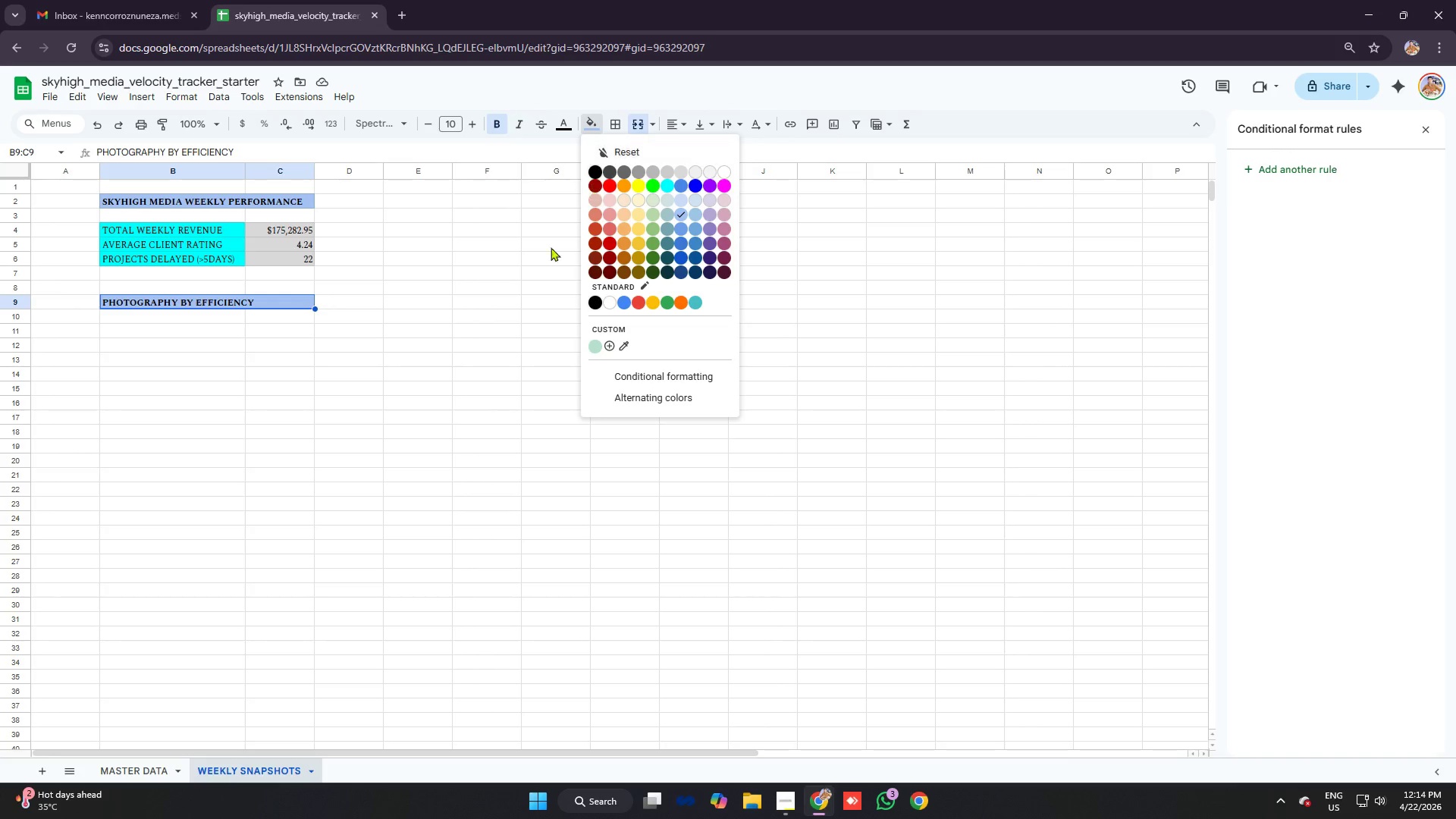 
left_click_drag(start_coordinate=[507, 277], to_coordinate=[495, 278])
 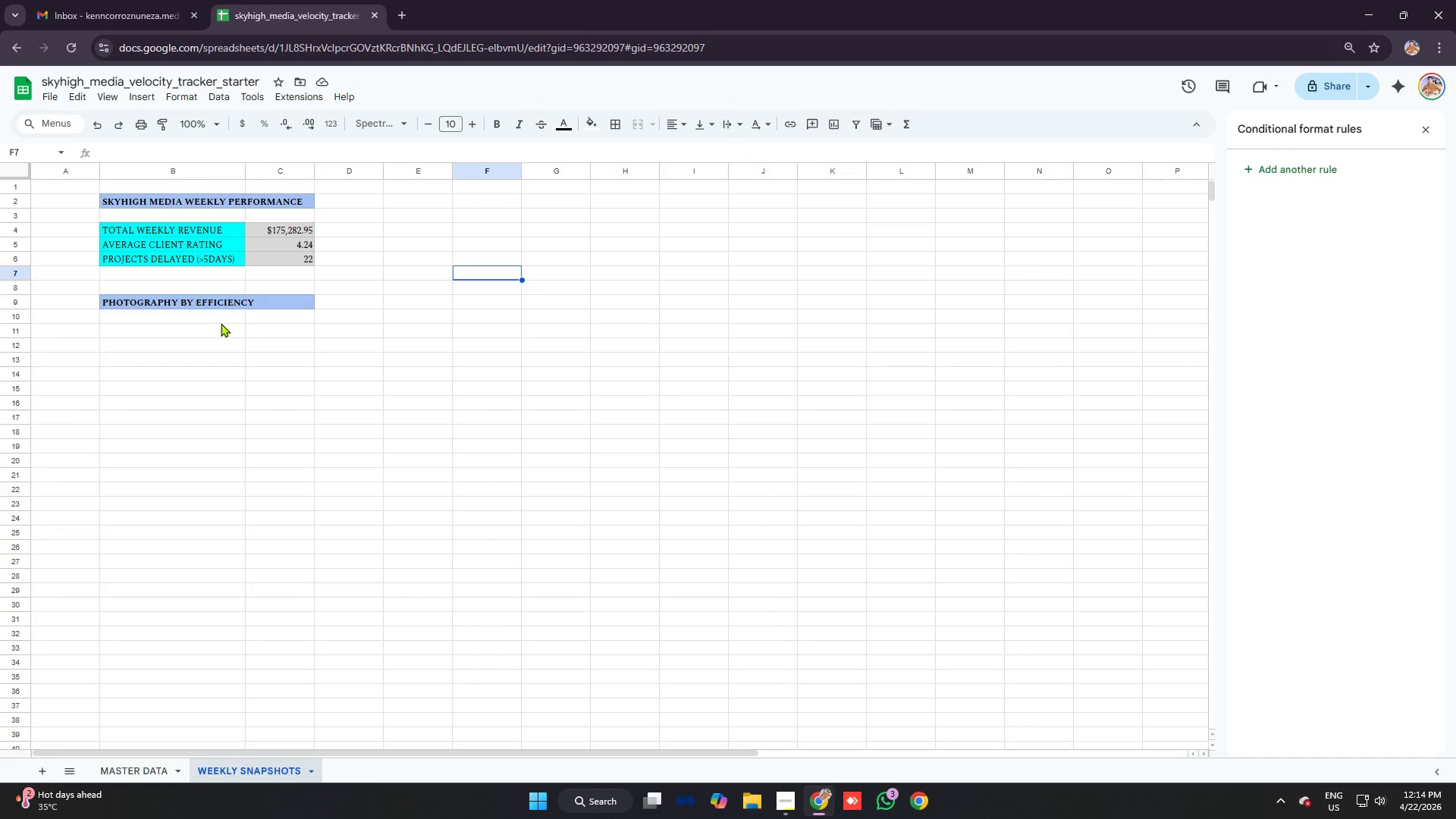 
left_click([203, 315])
 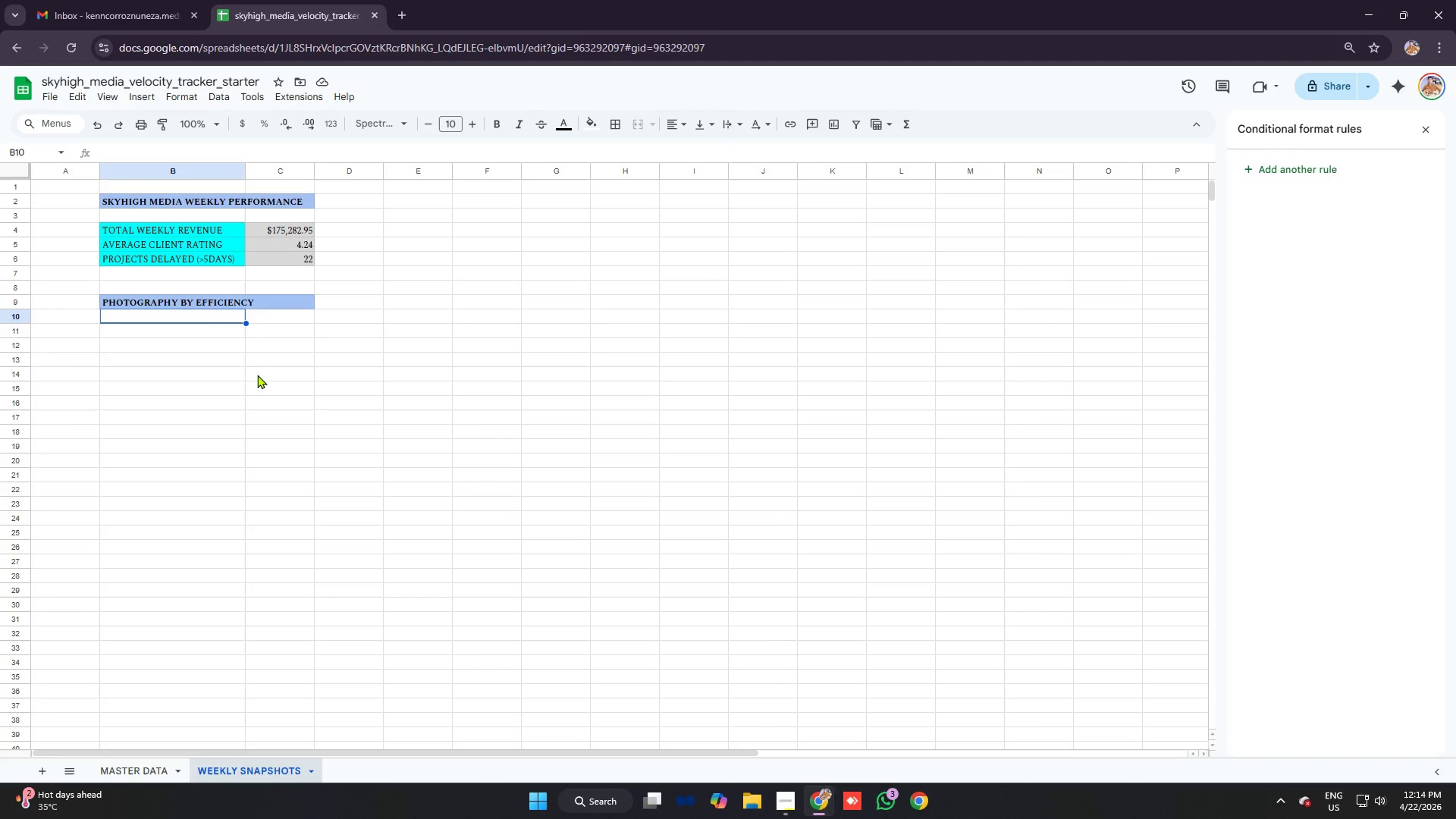 
type(lead photographer)
 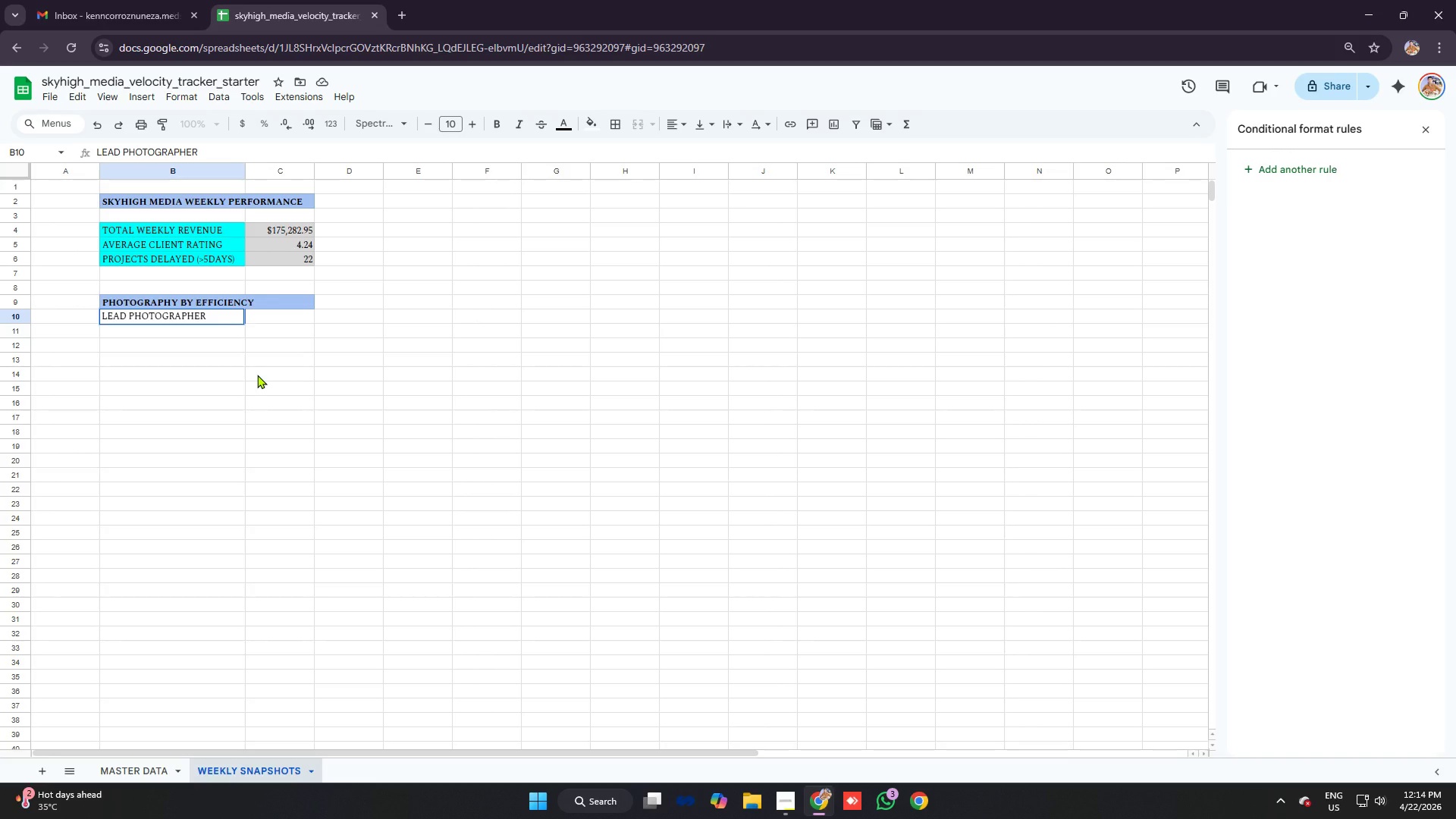 
wait(13.19)
 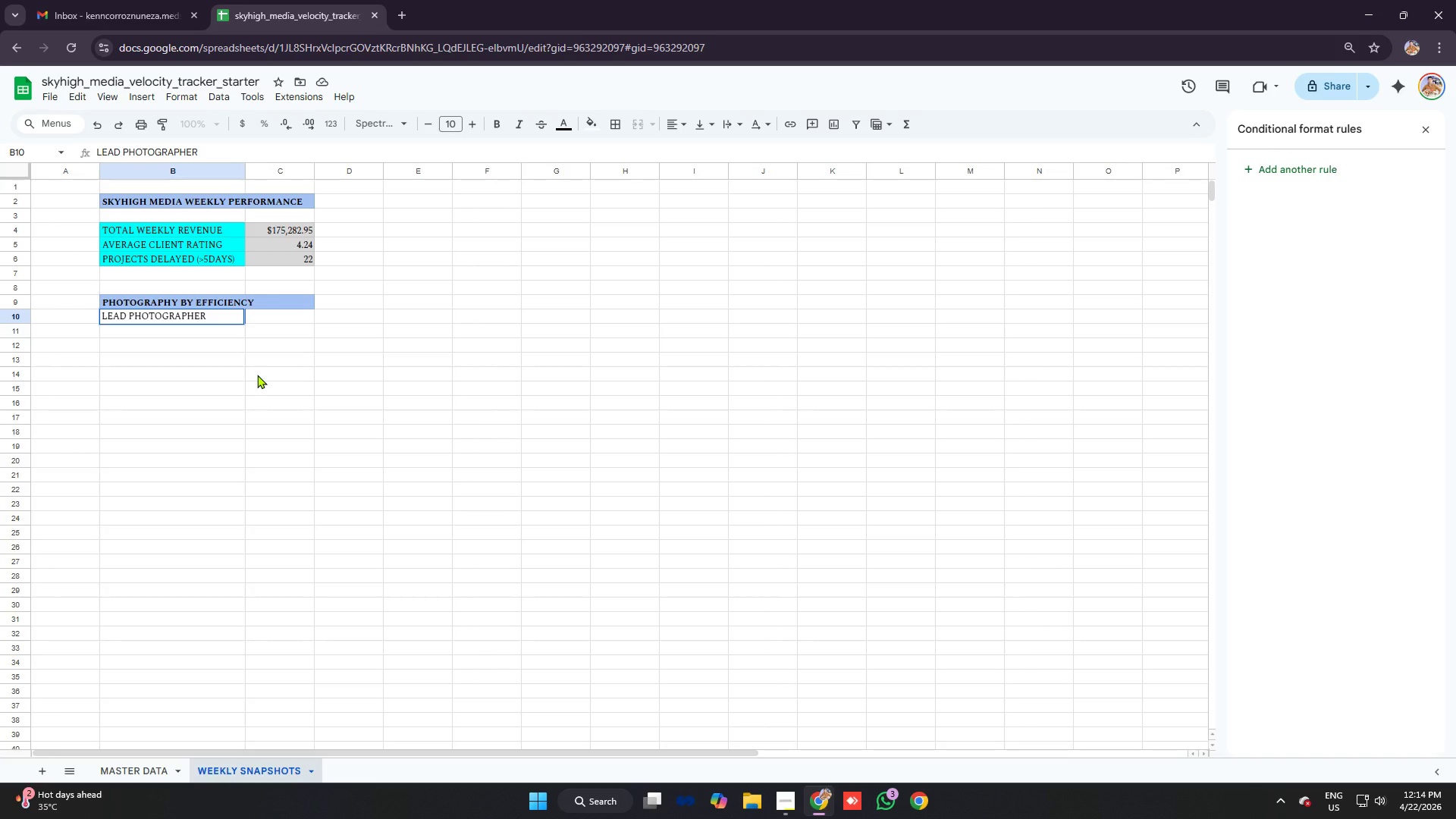 
key(ArrowRight)
 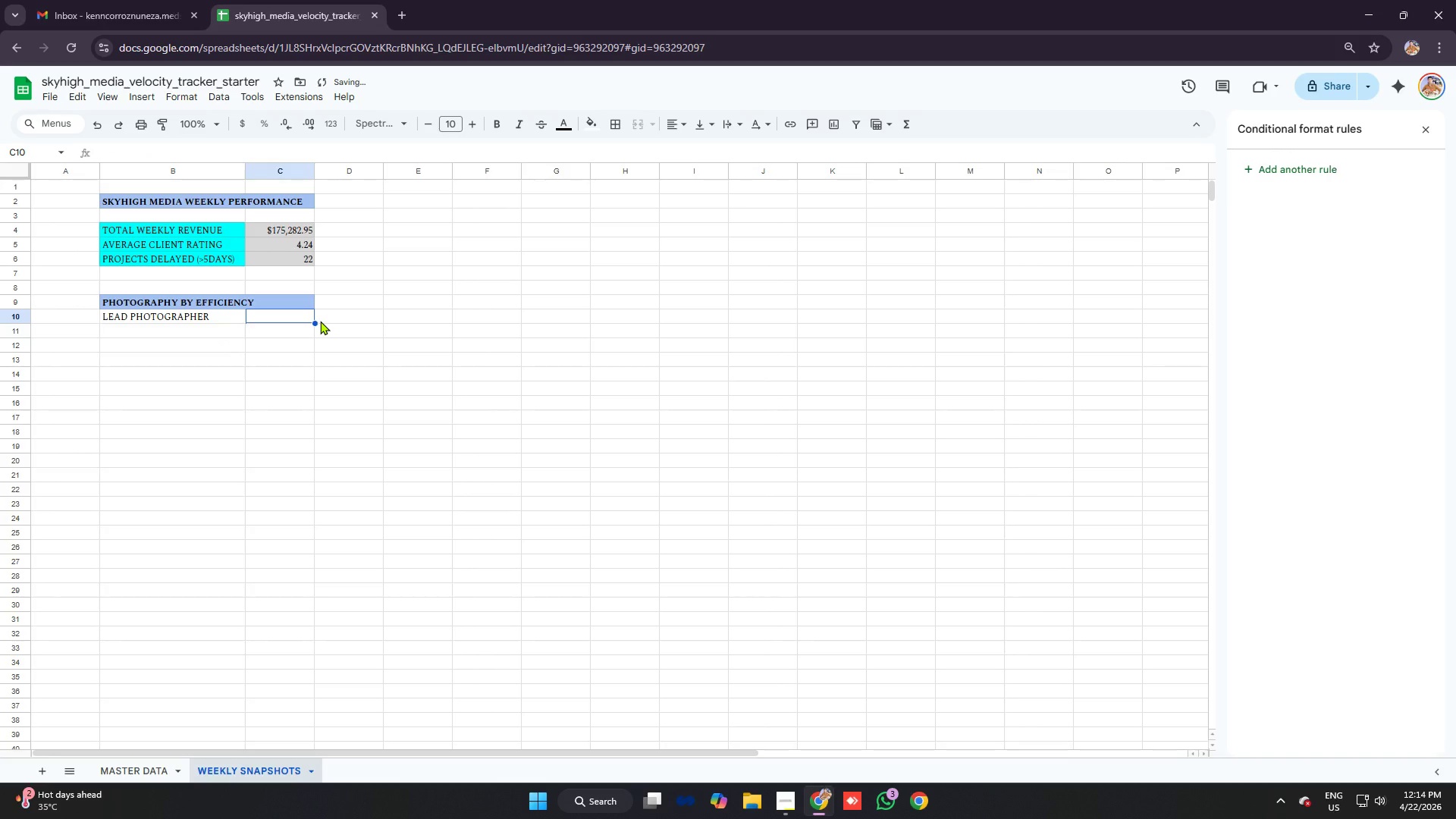 
type(averaf)
key(Backspace)
type(ge triun)
key(Backspace)
key(Backspace)
key(Backspace)
key(Backspace)
type(urnaround (days))
 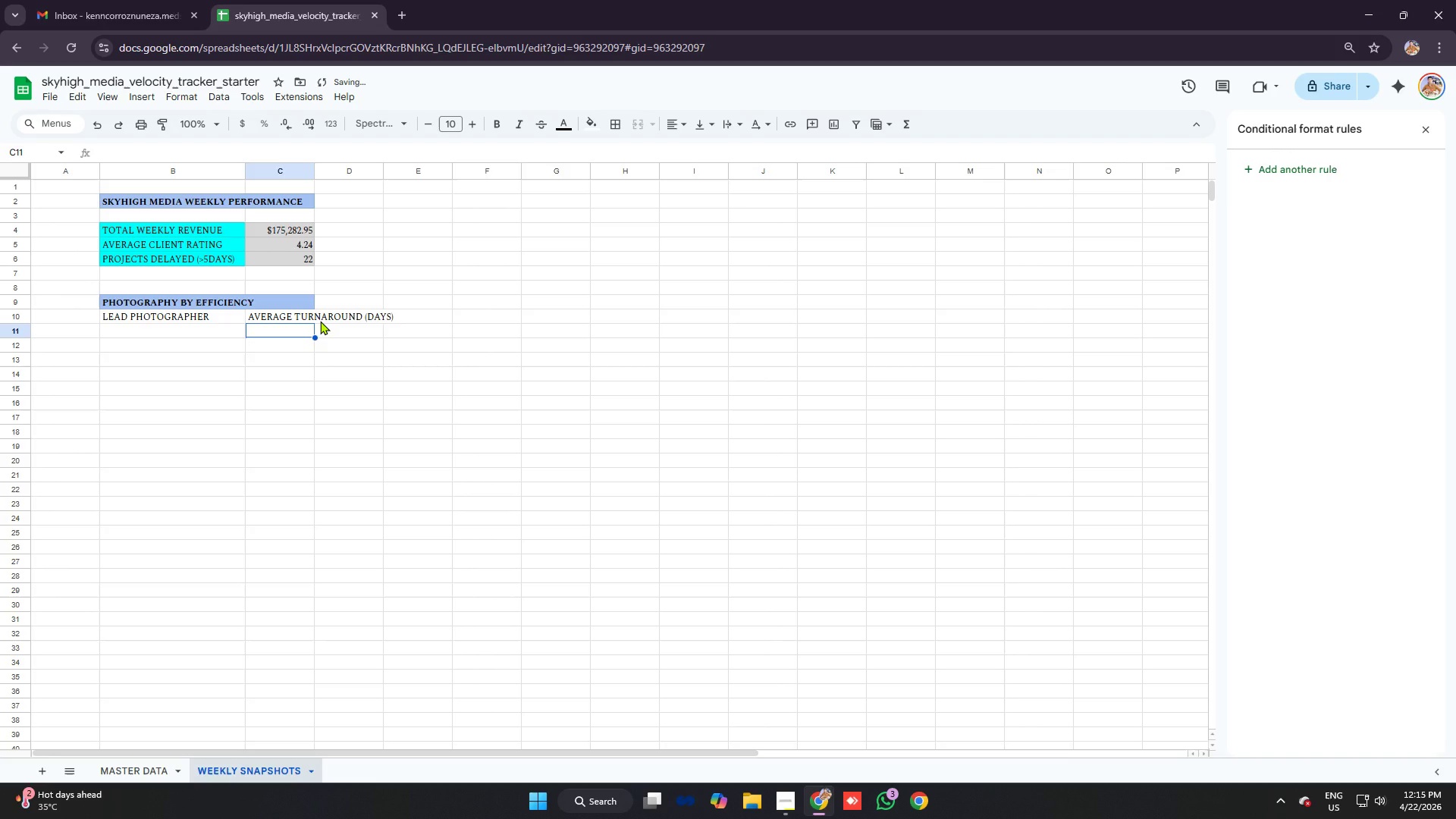 
 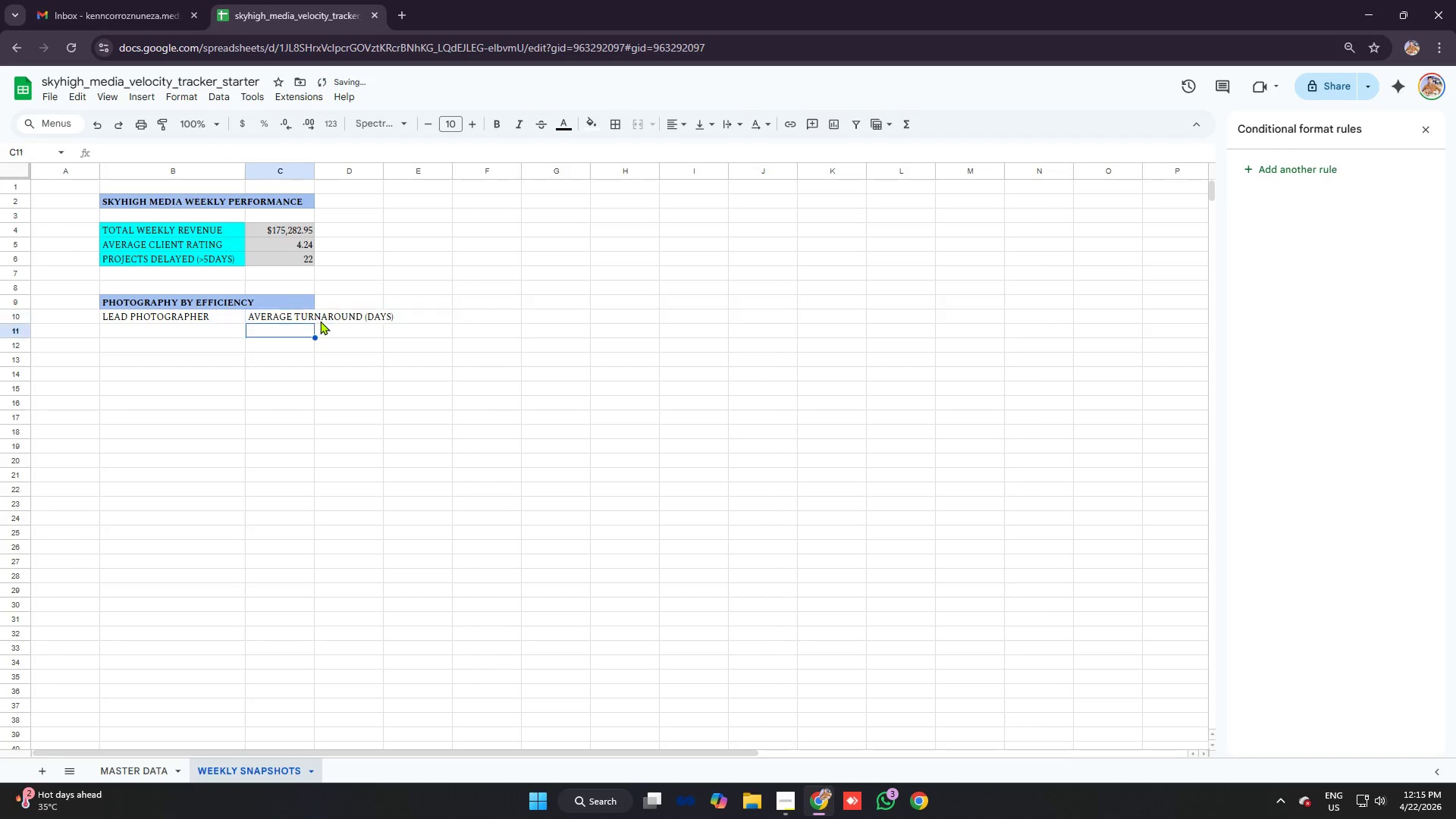 
key(Enter)
 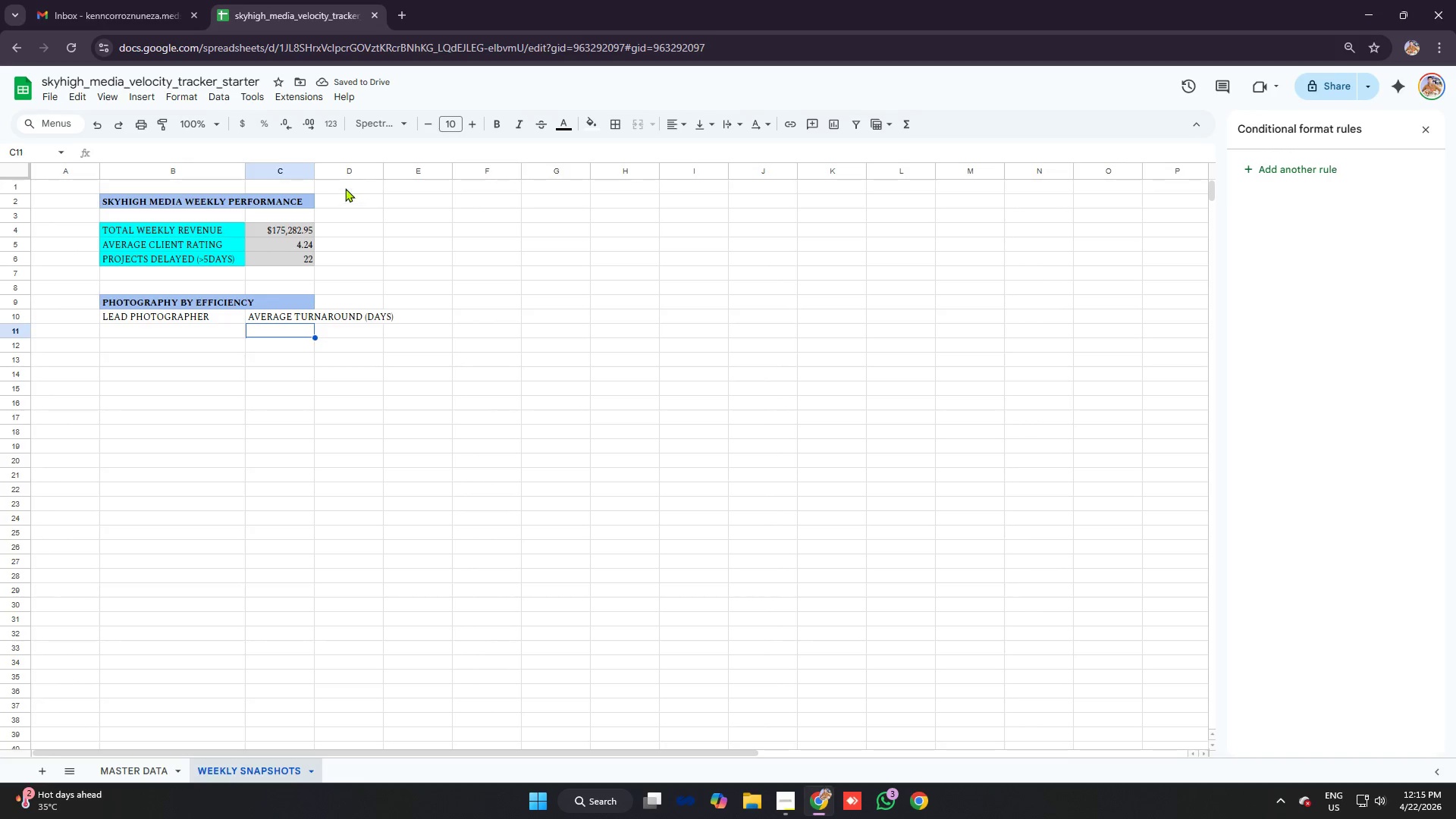 
left_click_drag(start_coordinate=[316, 171], to_coordinate=[404, 174])
 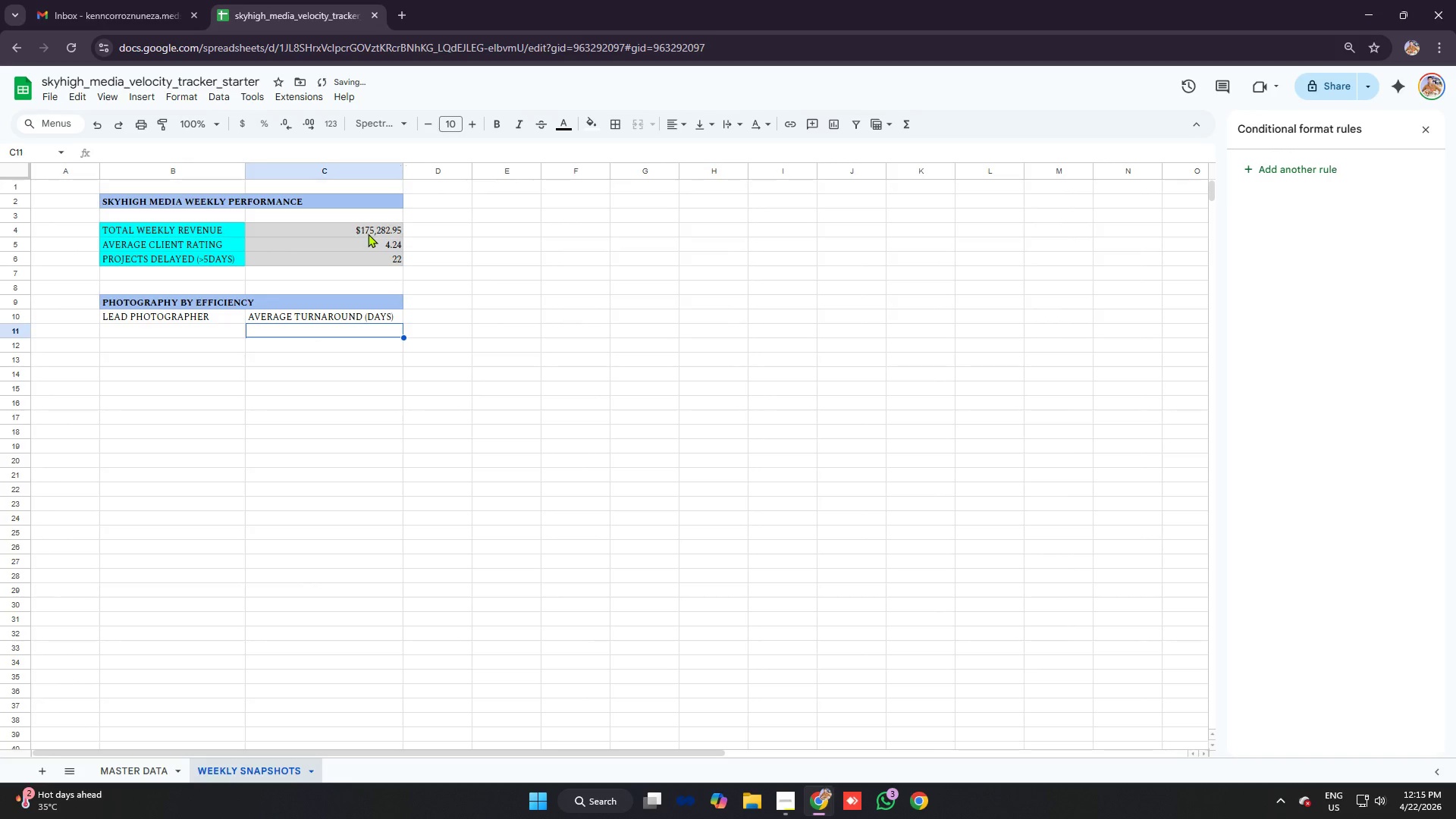 
left_click_drag(start_coordinate=[367, 228], to_coordinate=[378, 259])
 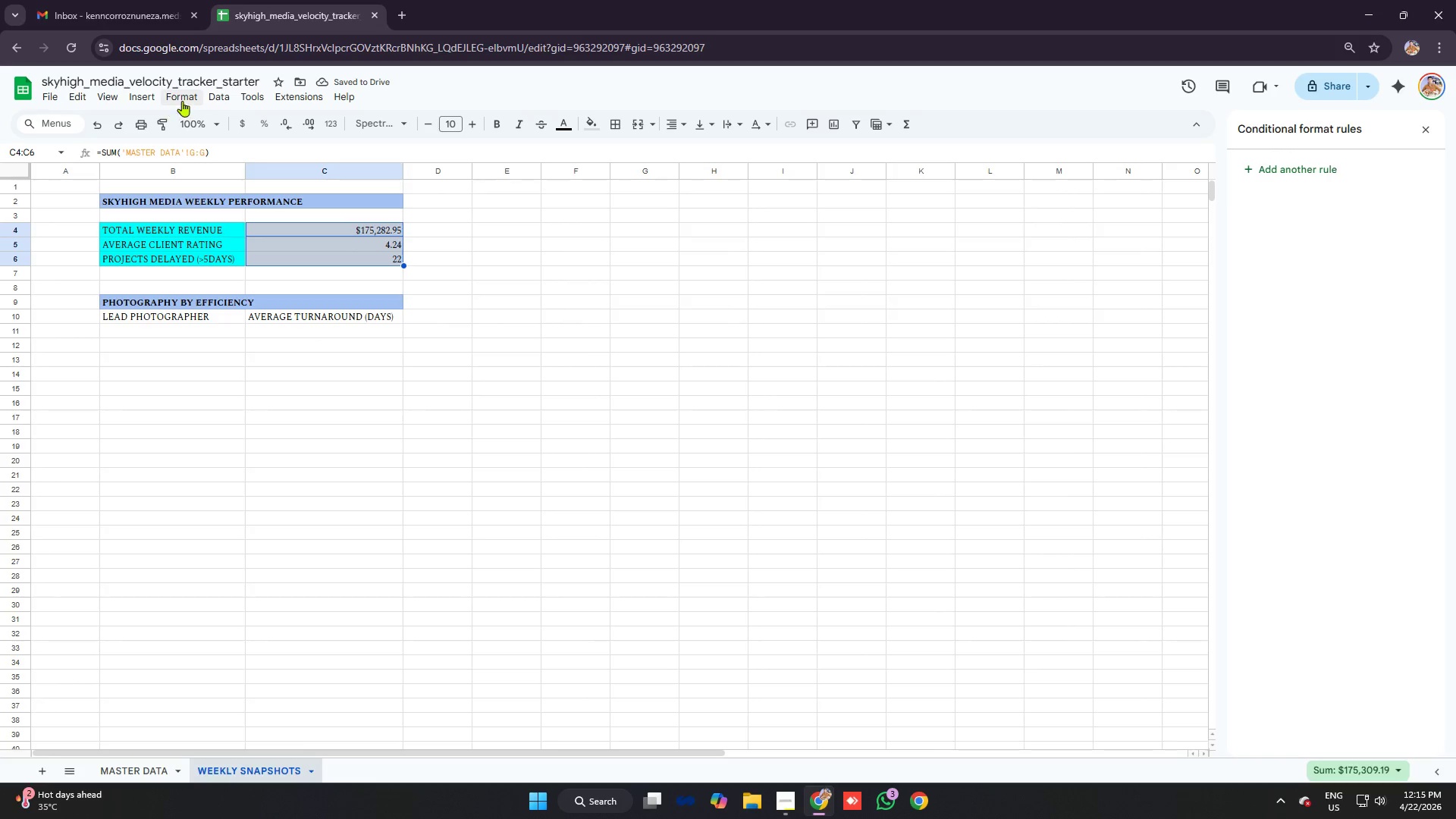 
left_click([186, 98])
 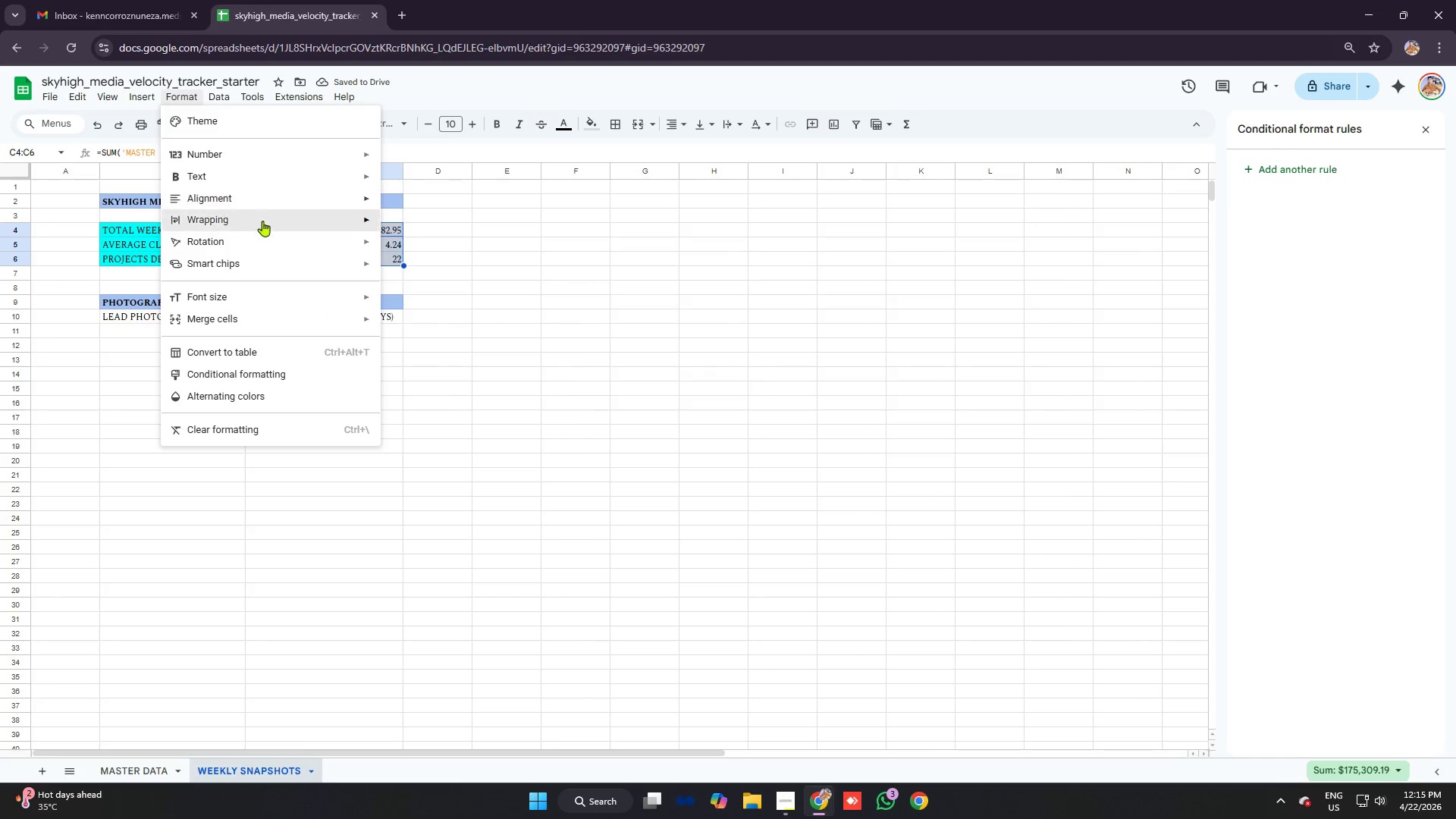 
left_click([548, 252])
 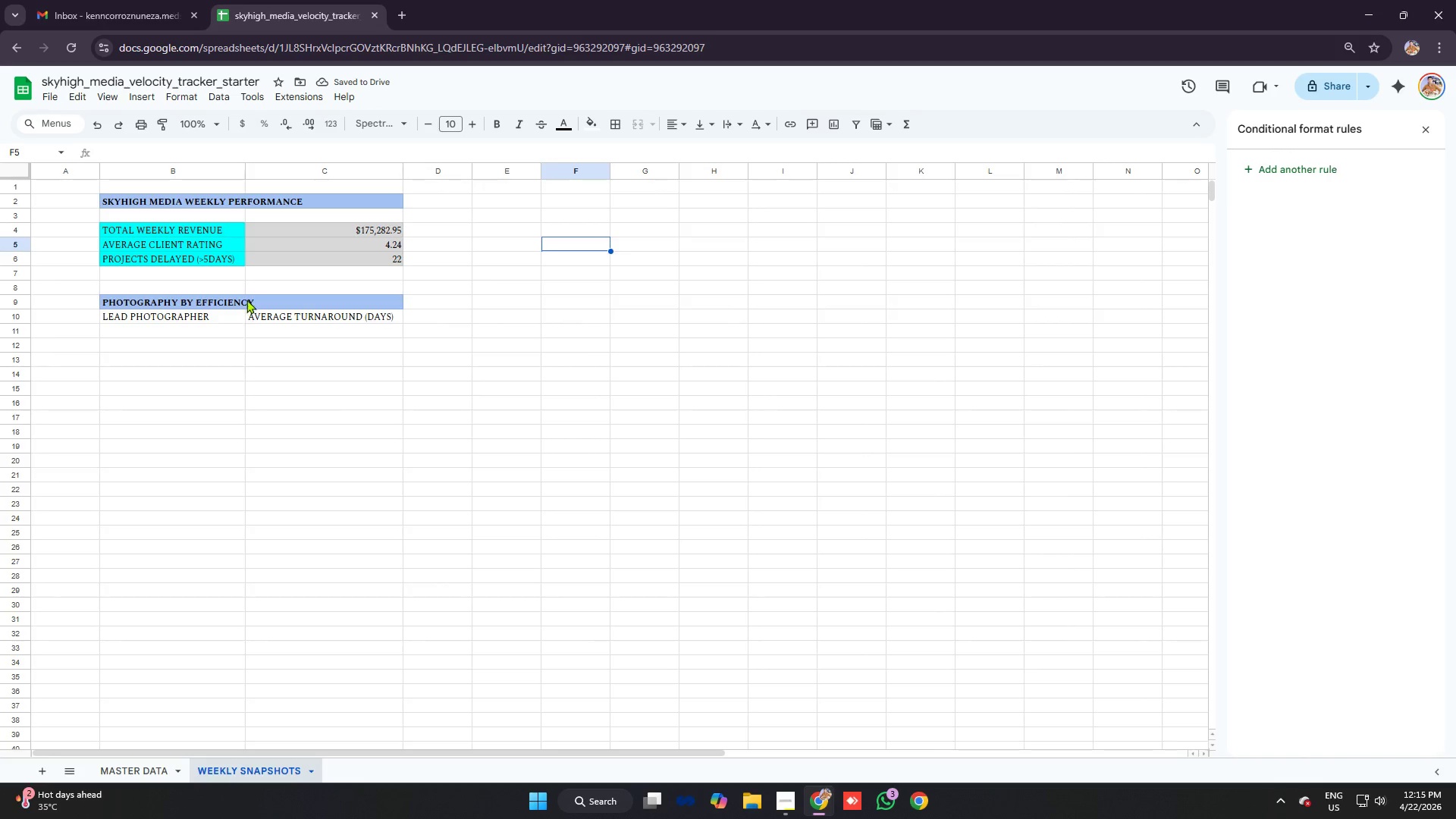 
left_click([246, 297])
 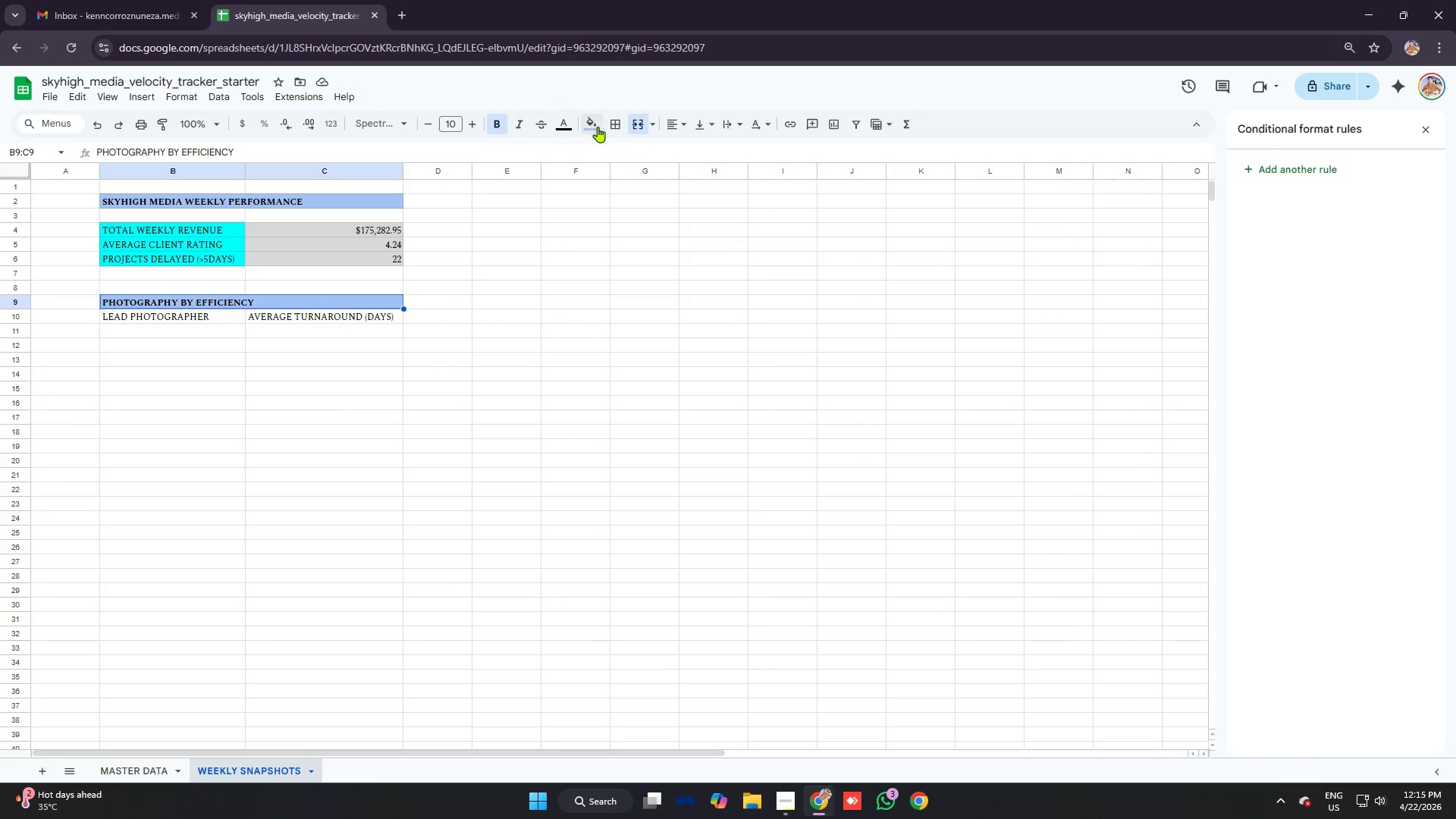 
left_click([637, 129])
 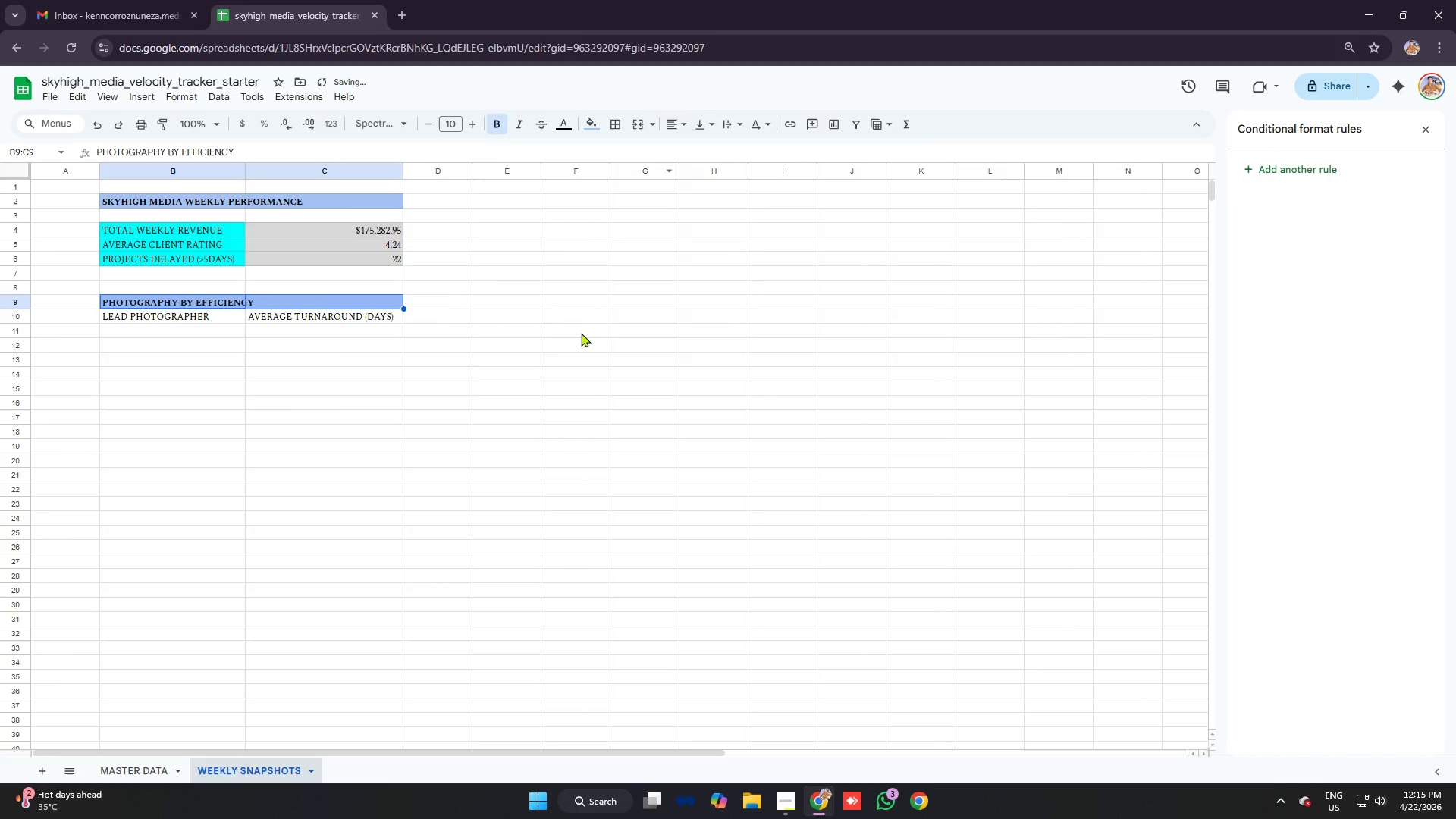 
left_click_drag(start_coordinate=[516, 341], to_coordinate=[510, 341])
 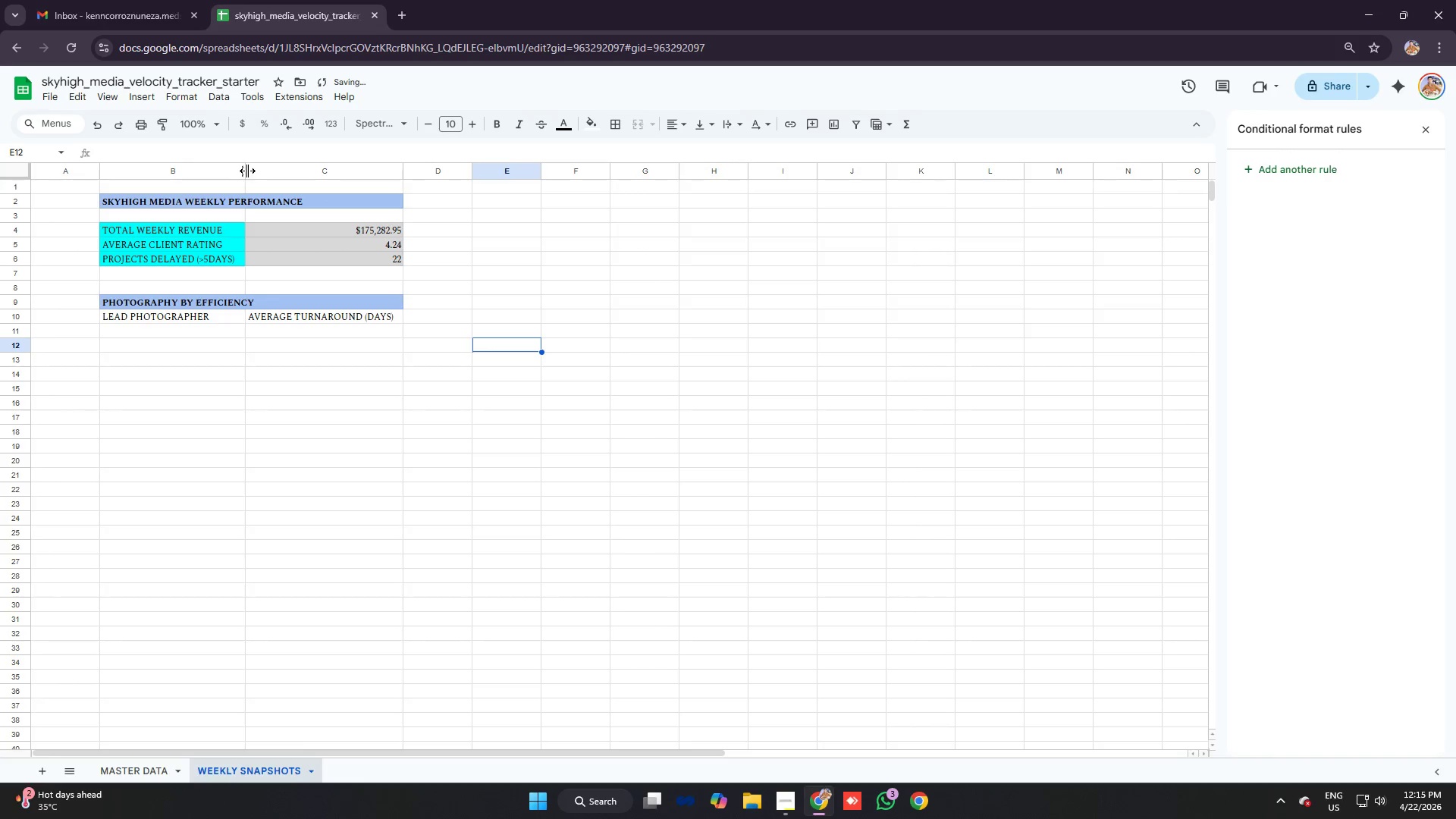 
left_click_drag(start_coordinate=[246, 171], to_coordinate=[260, 172])
 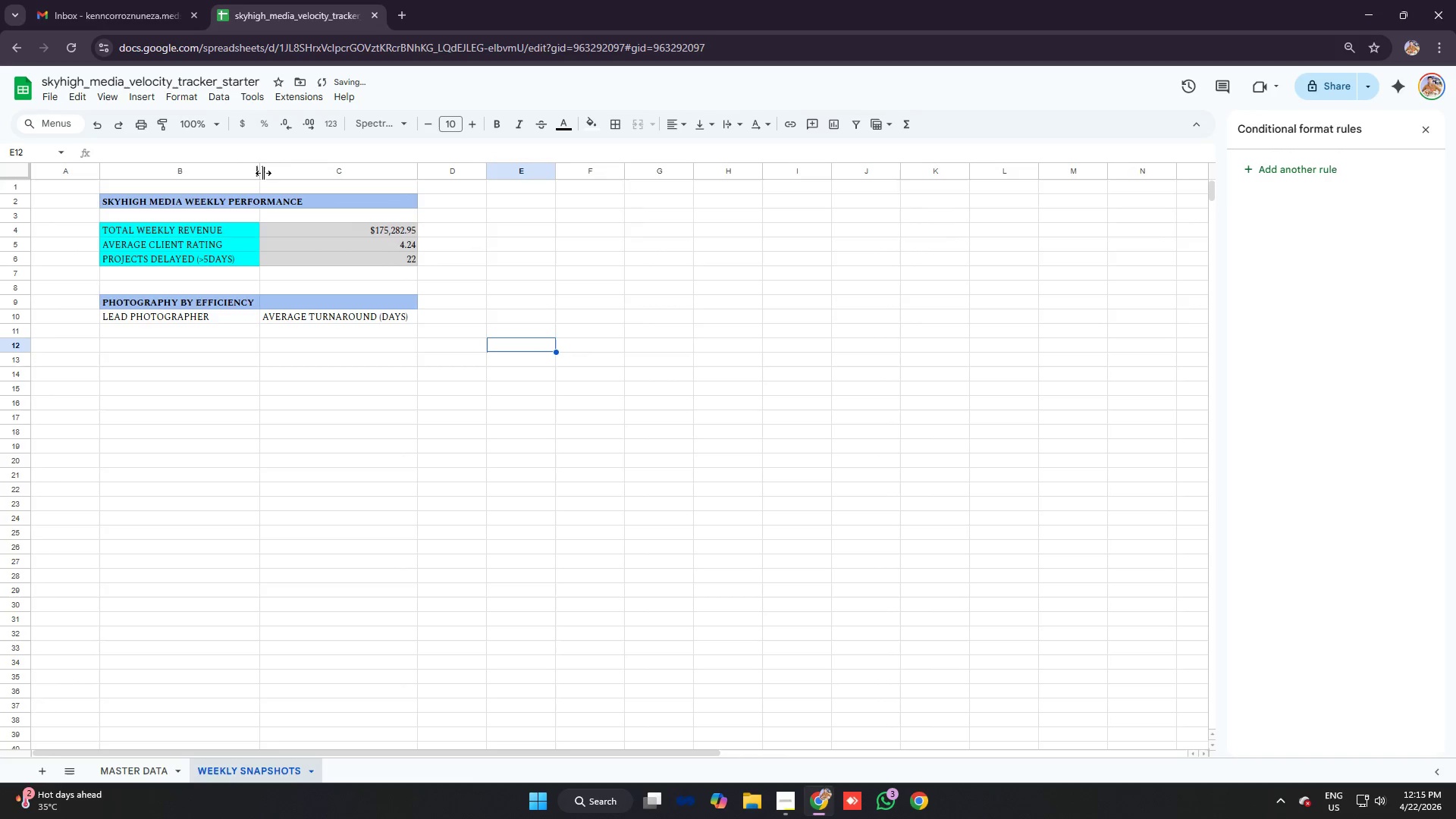 
left_click_drag(start_coordinate=[261, 171], to_coordinate=[281, 174])
 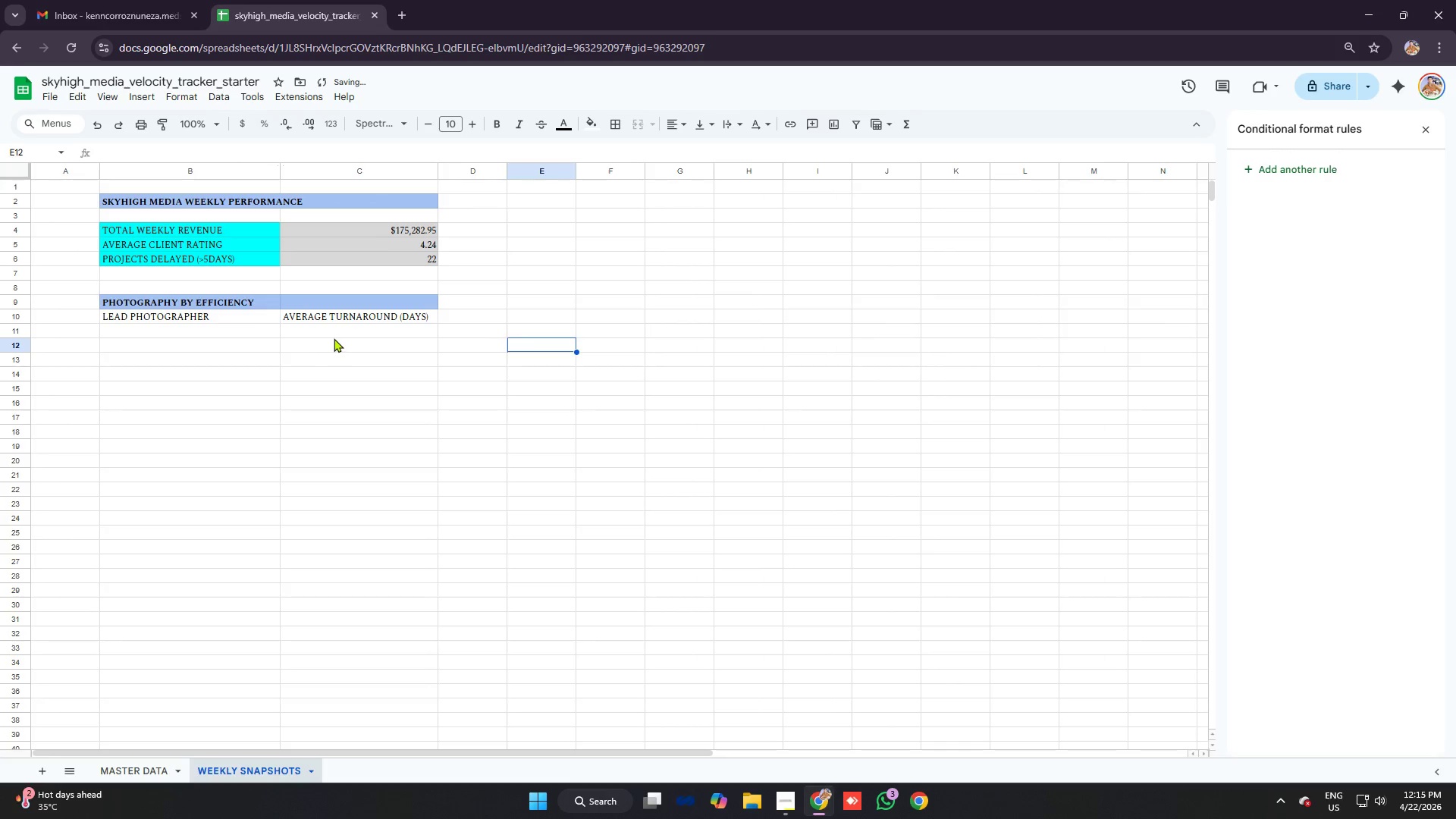 
left_click([333, 337])
 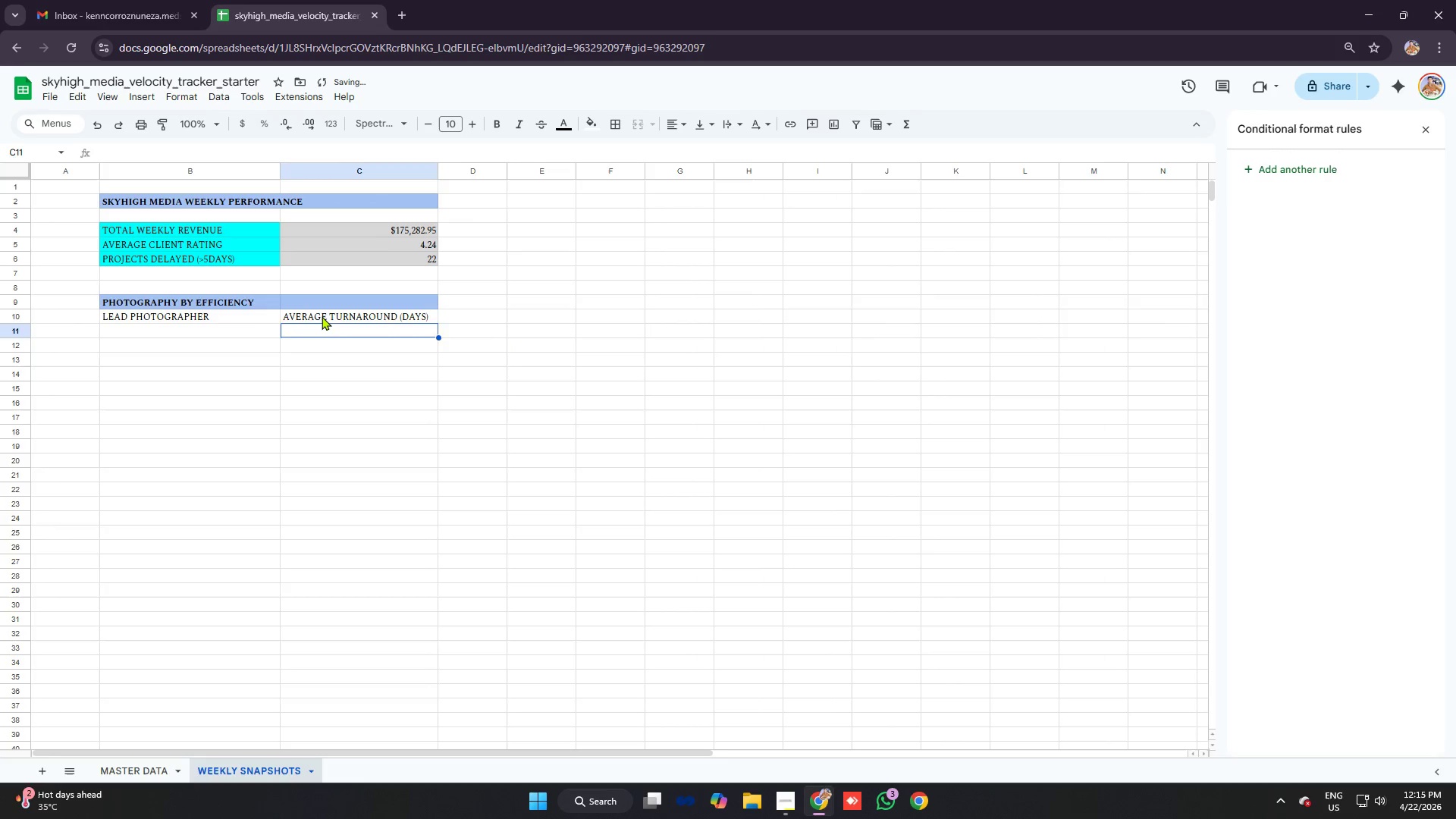 
left_click([322, 316])
 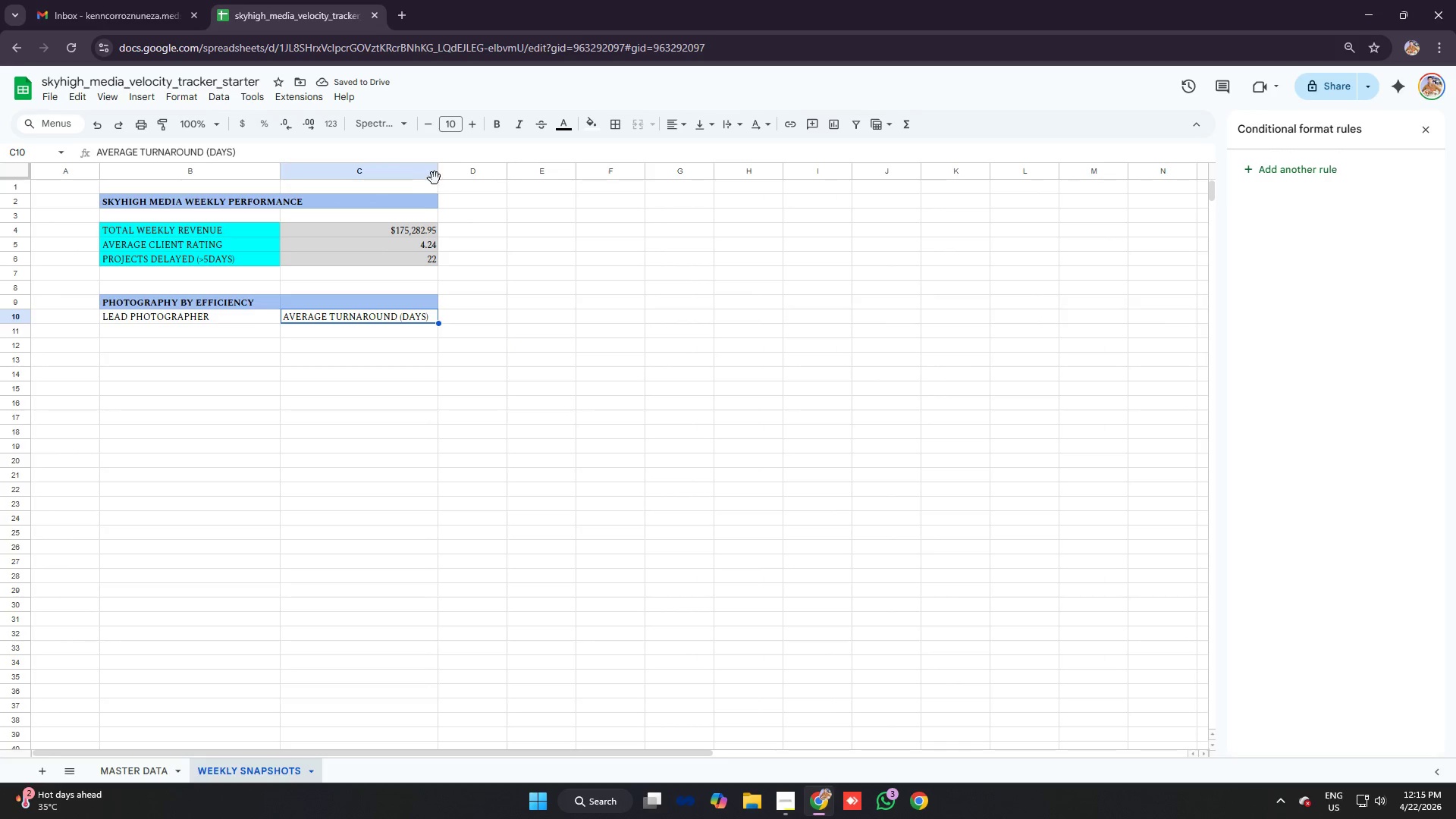 
left_click_drag(start_coordinate=[437, 174], to_coordinate=[452, 175])
 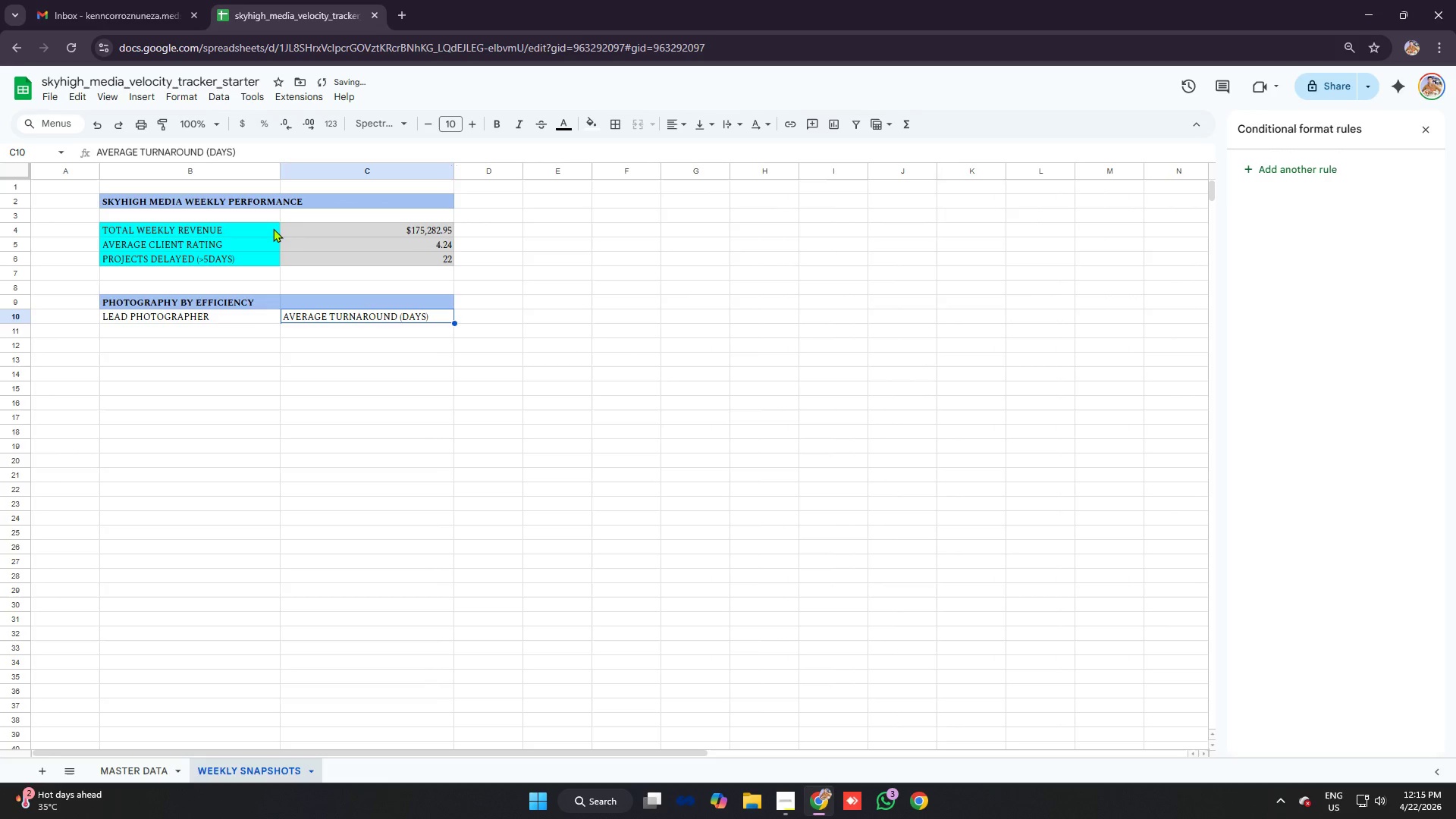 
left_click_drag(start_coordinate=[303, 228], to_coordinate=[324, 261])
 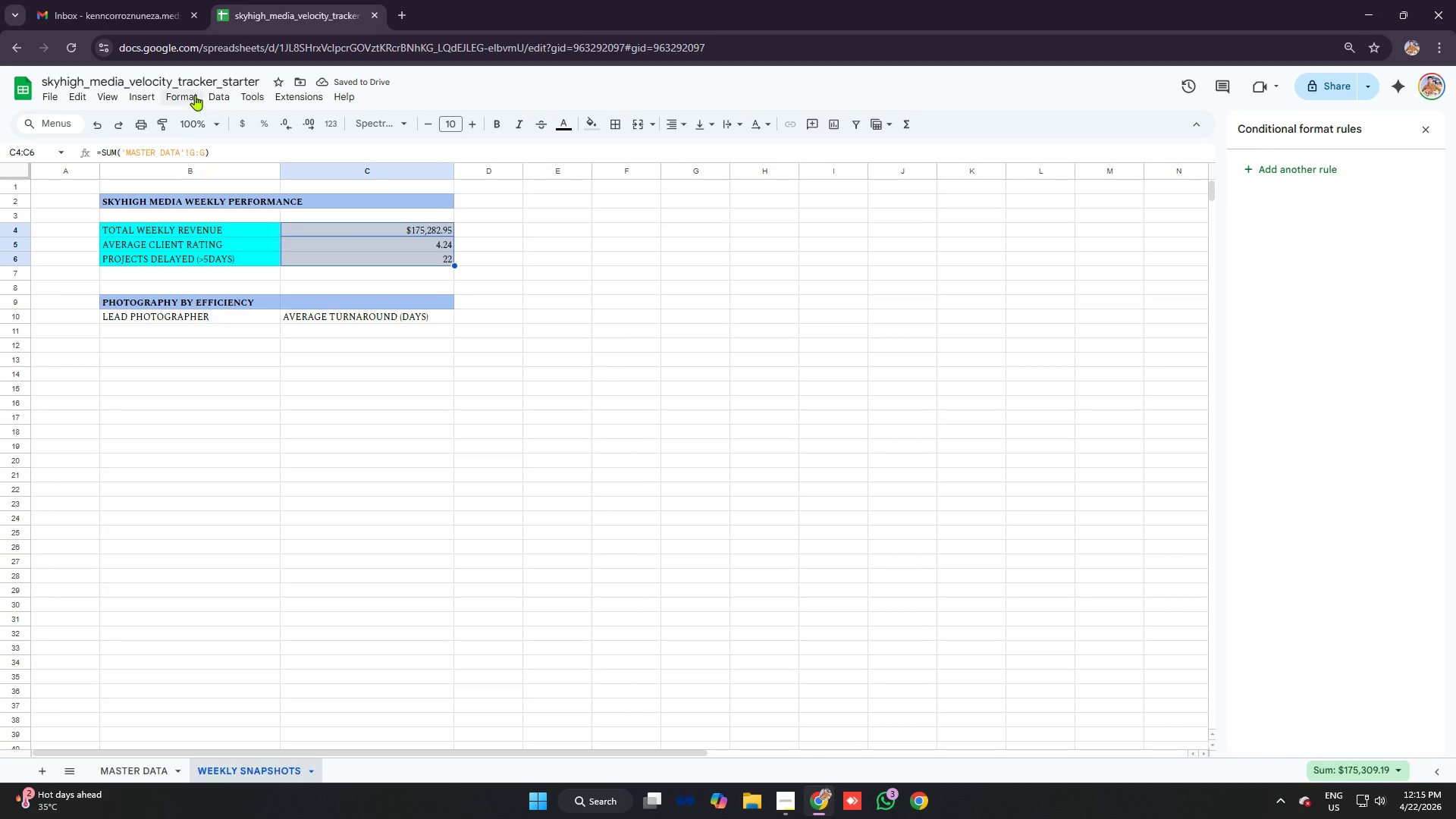 
left_click([184, 92])
 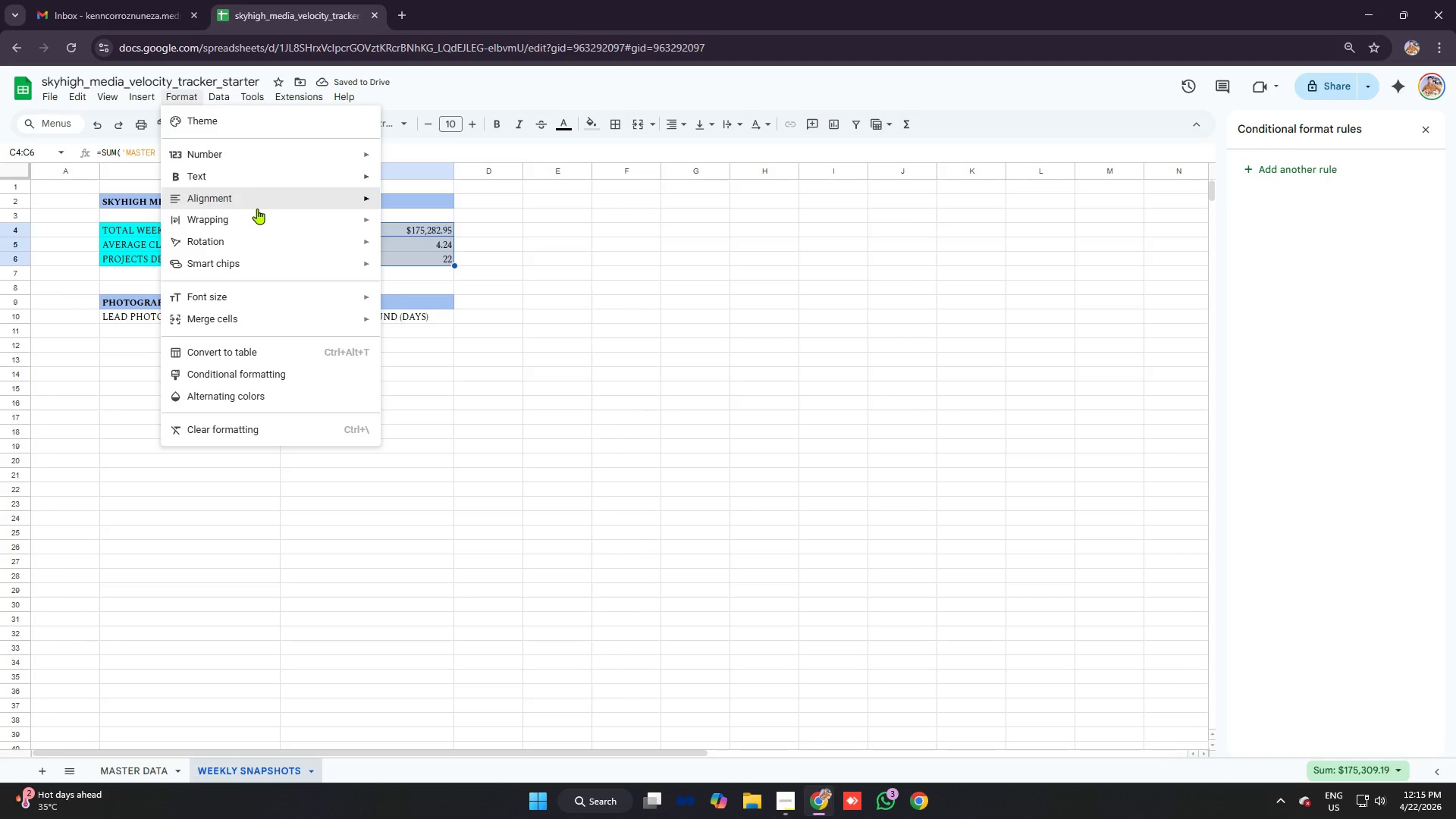 
left_click([257, 209])
 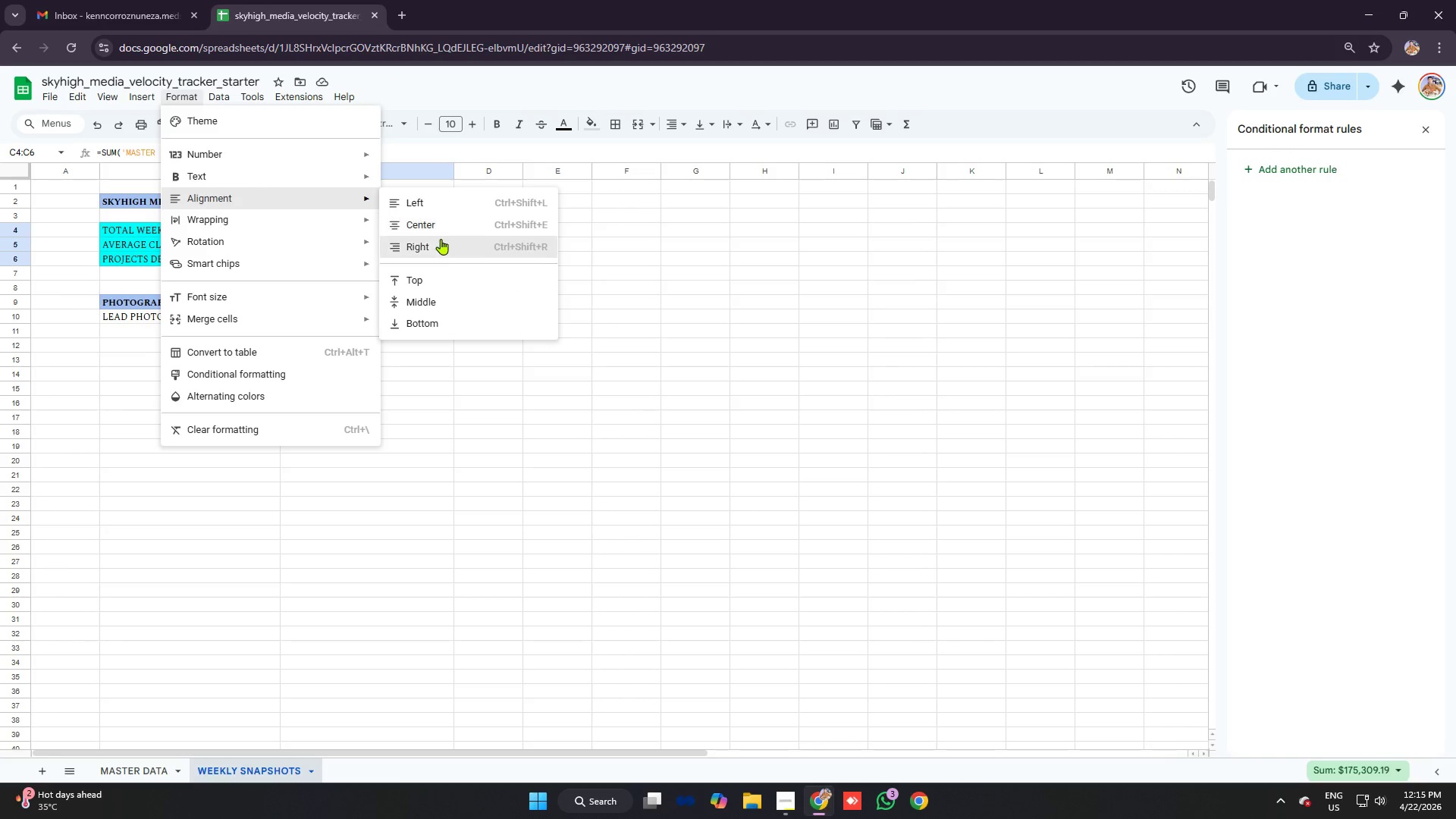 
left_click([430, 198])
 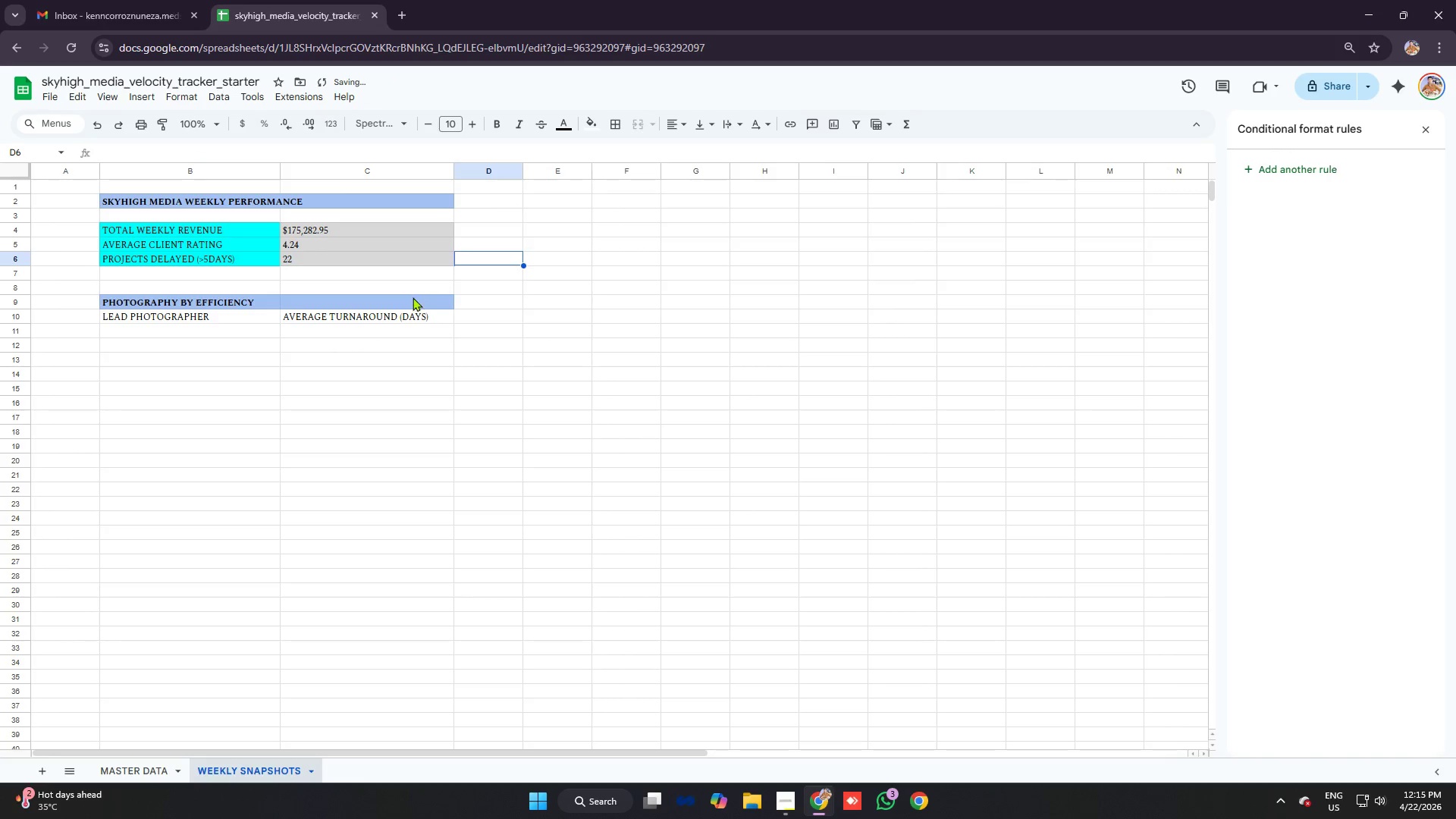 
left_click([416, 251])
 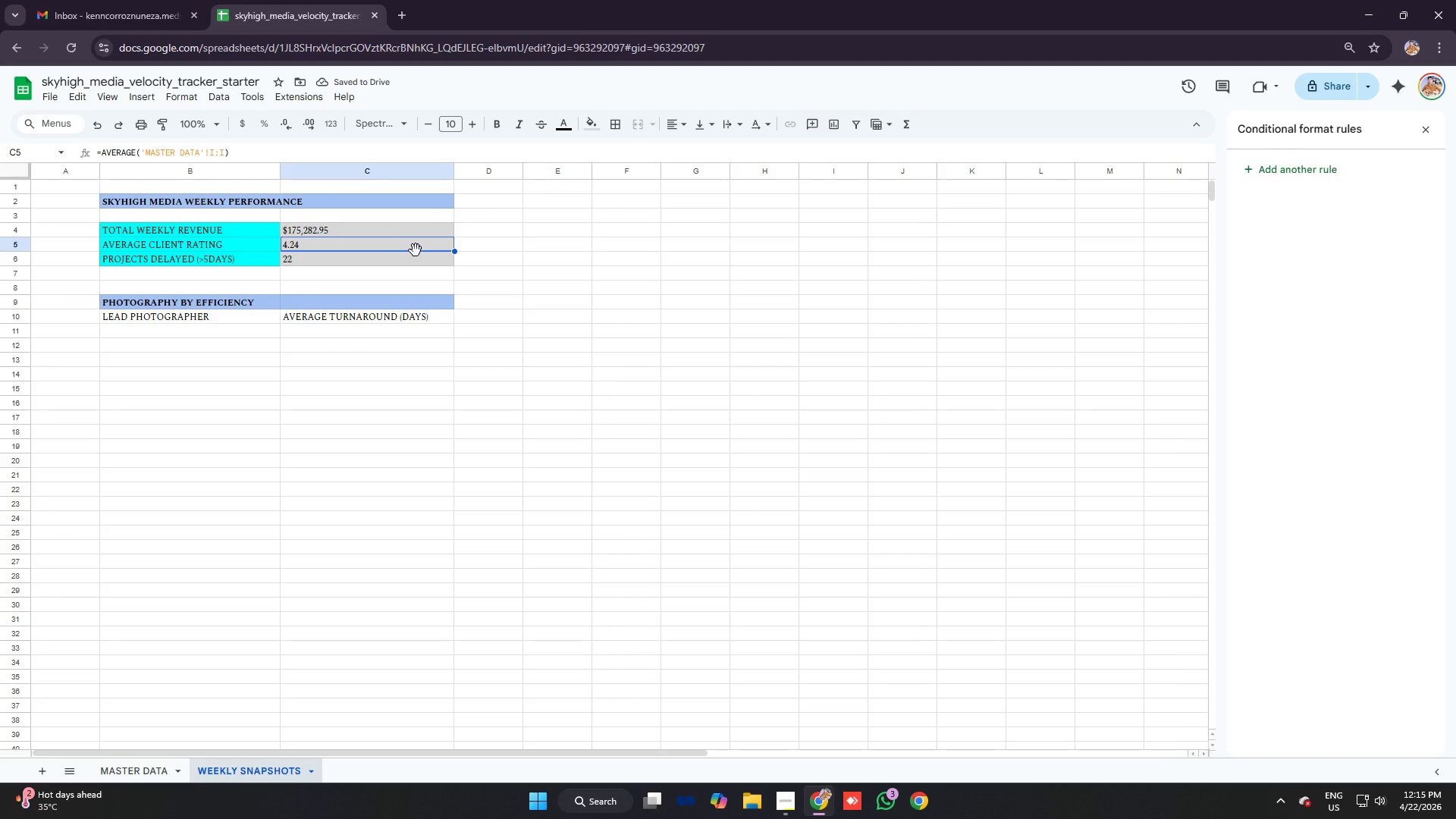 
left_click([416, 250])
 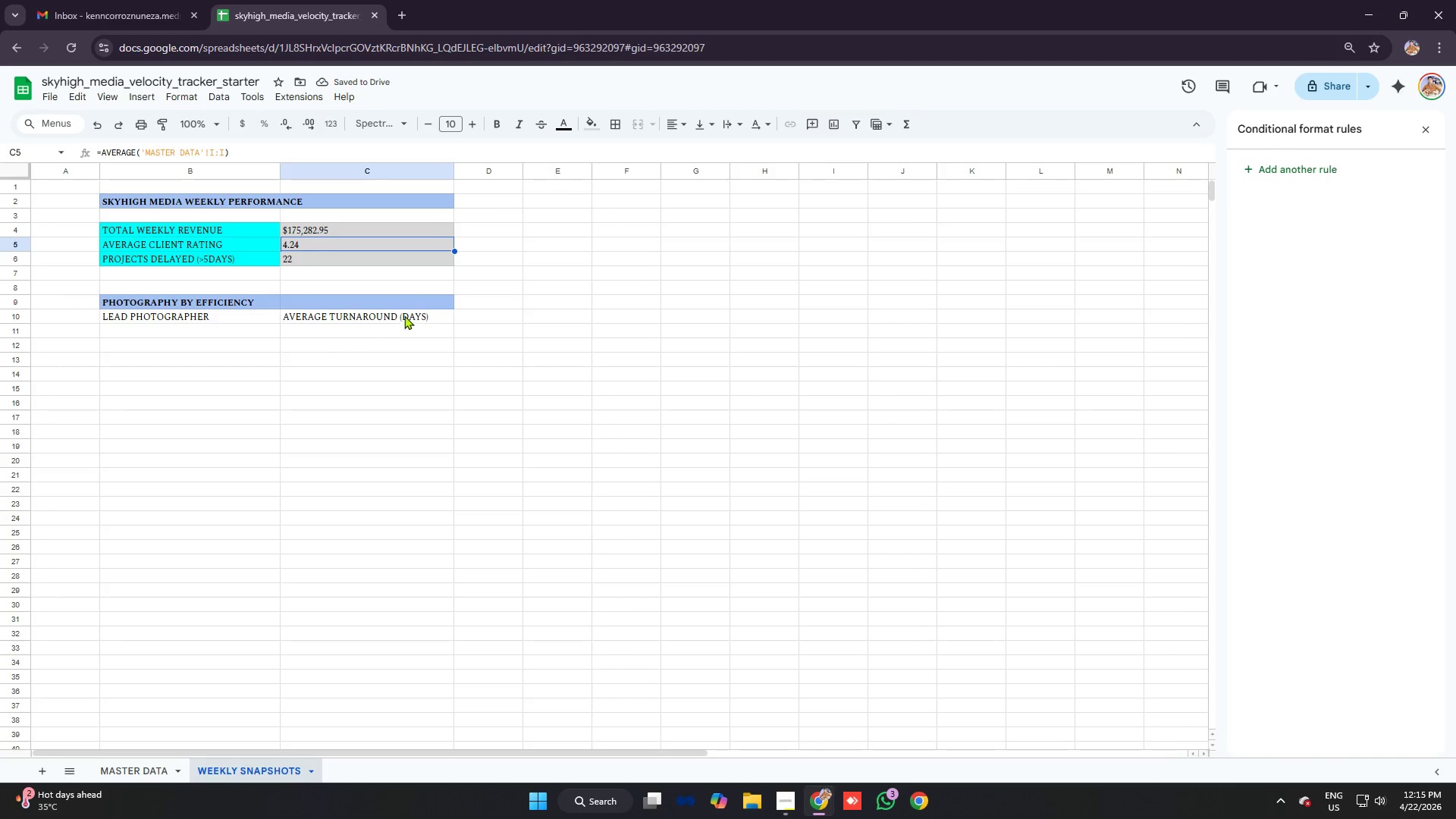 
left_click([403, 311])
 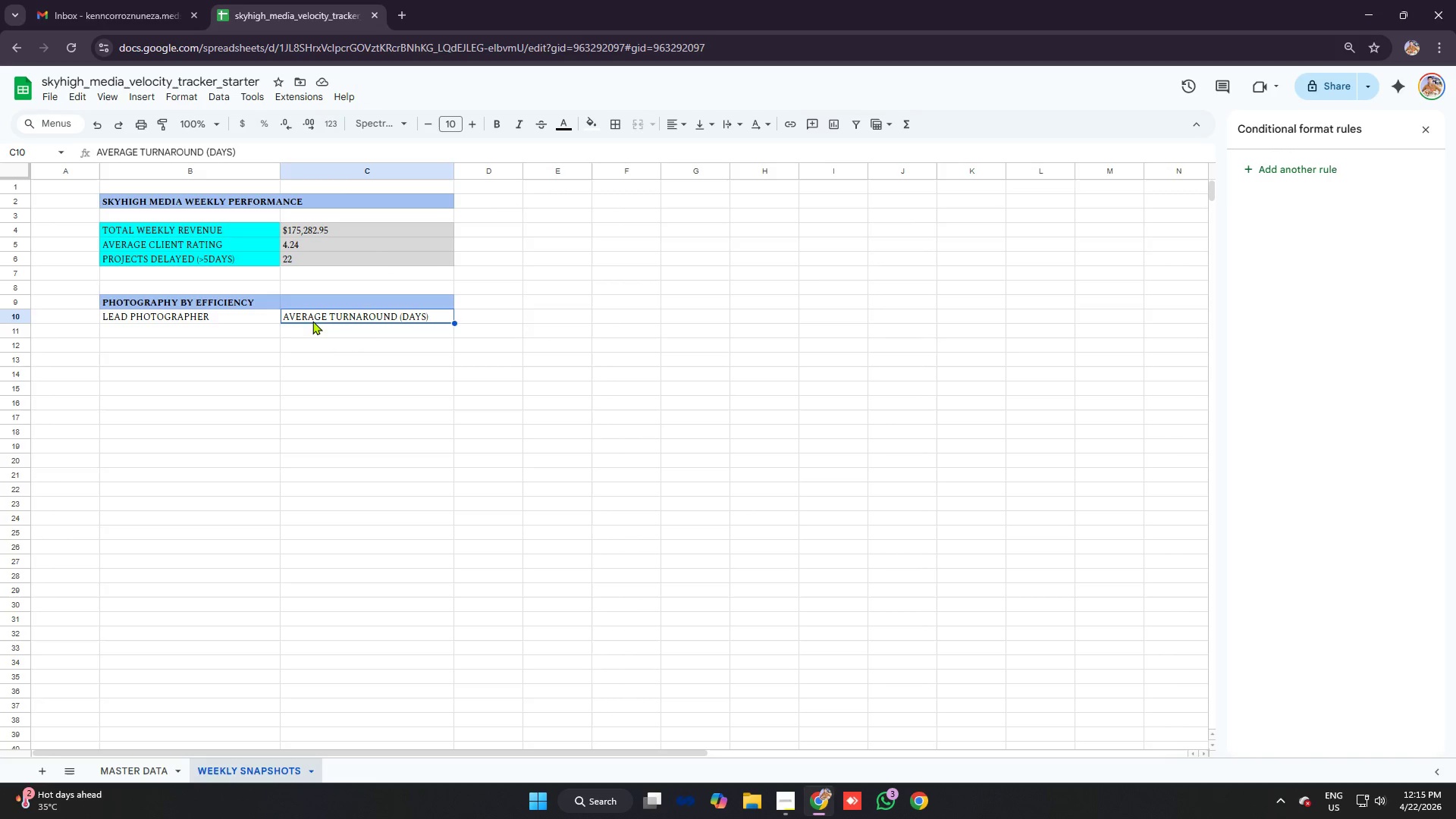 
left_click([212, 329])
 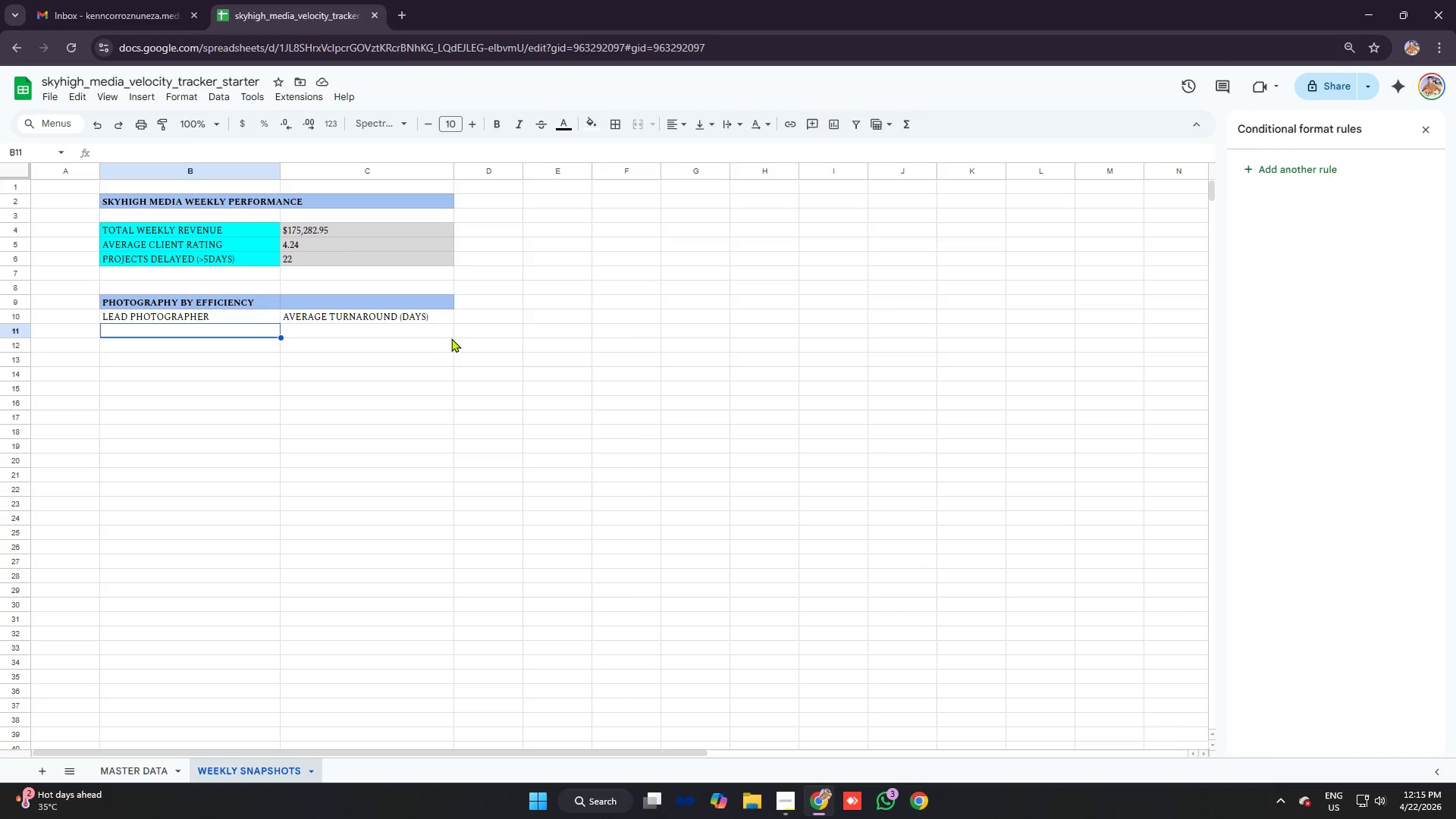 
left_click([466, 318])
 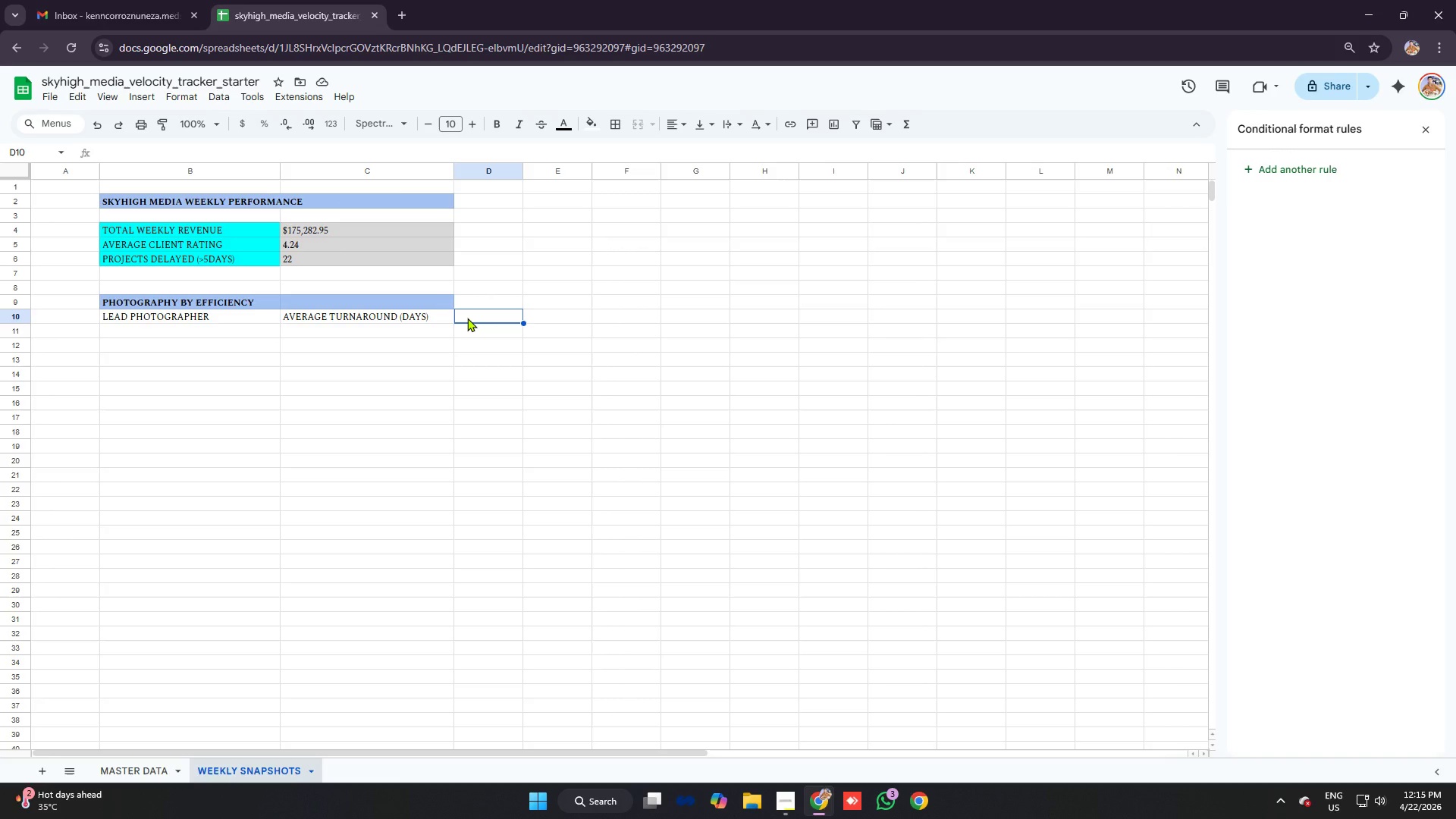 
type(avergae)
key(Backspace)
key(Backspace)
key(Backspace)
type(age client rating)
 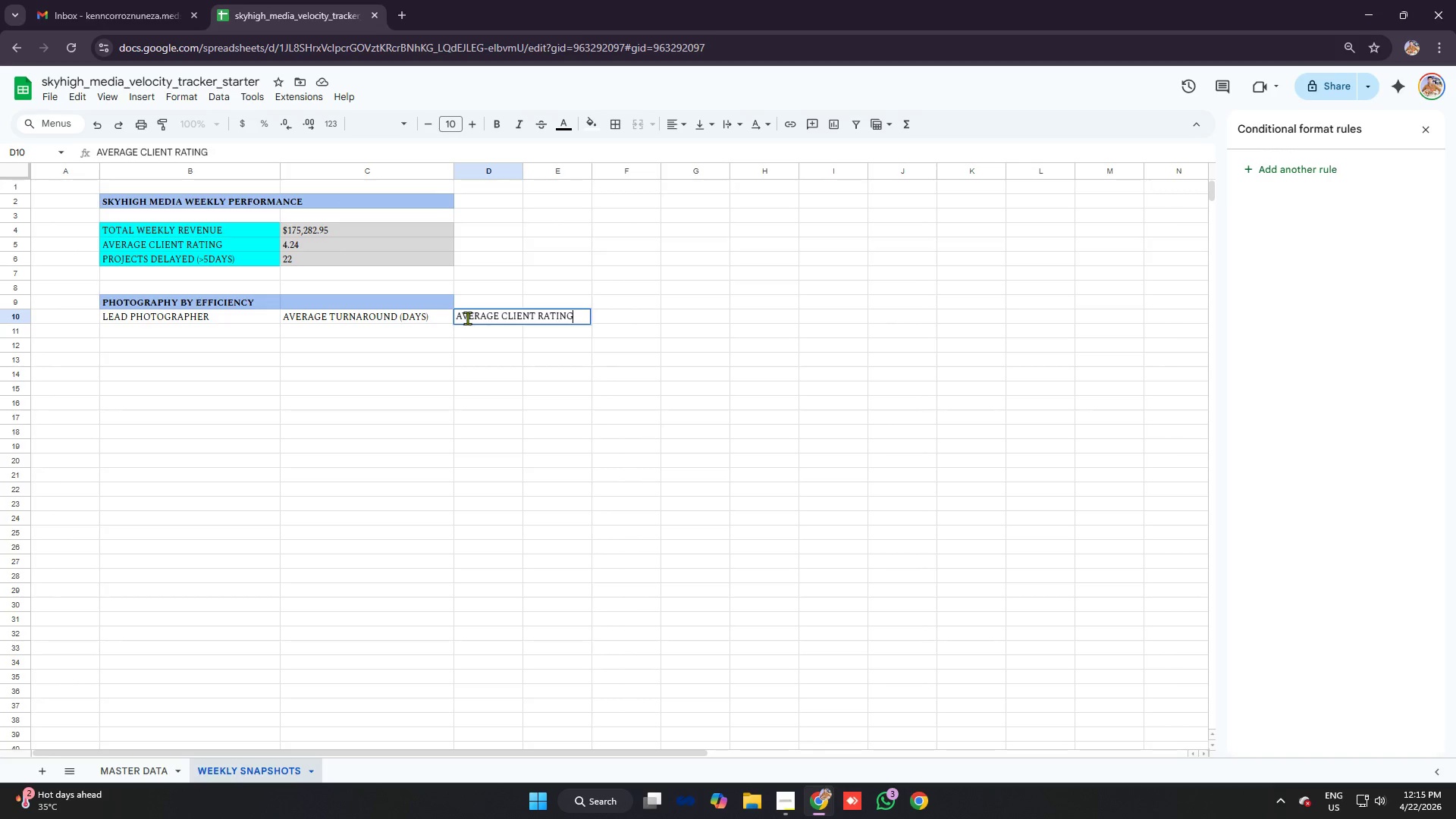 
key(Enter)
 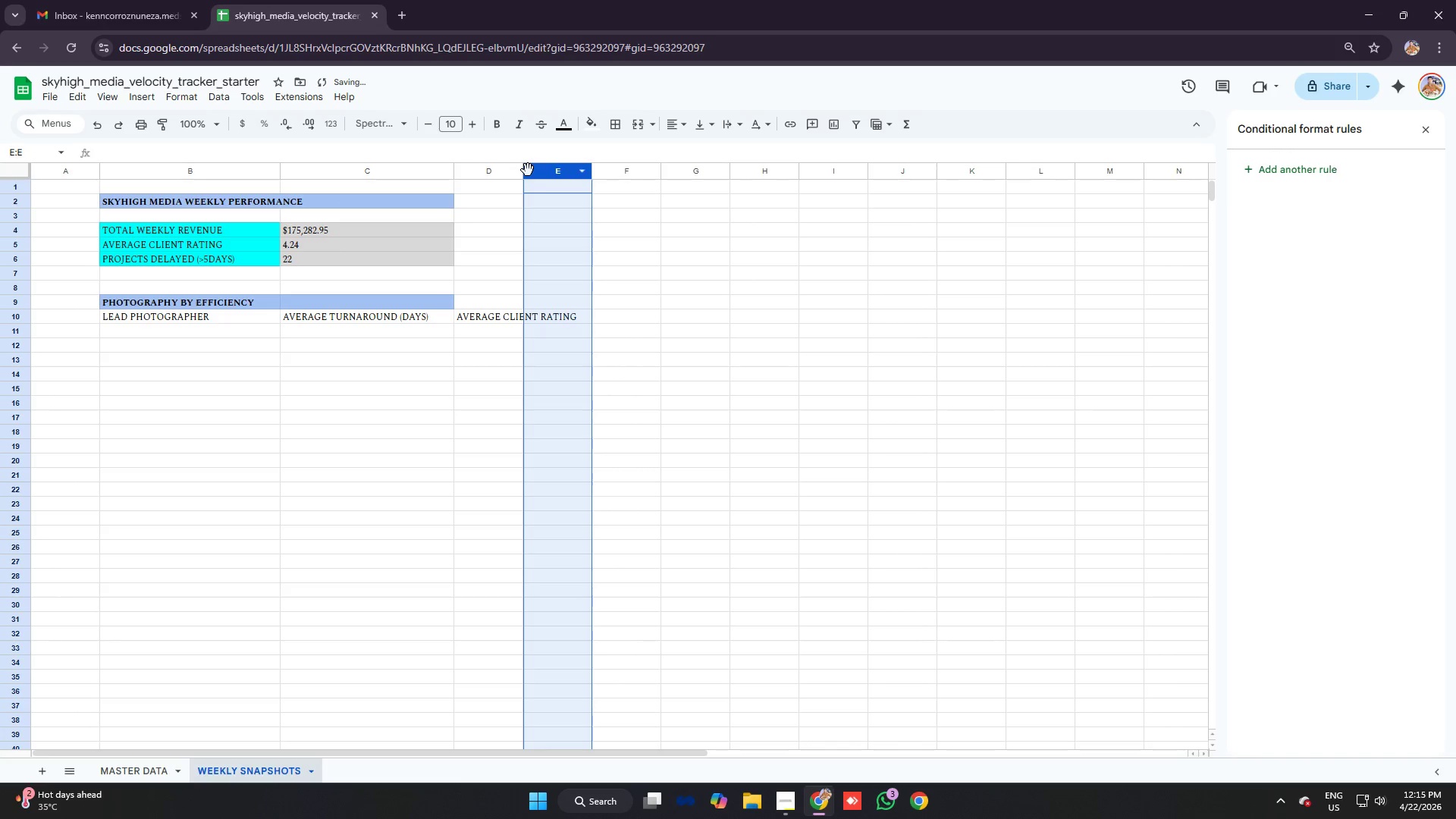 
left_click([504, 245])
 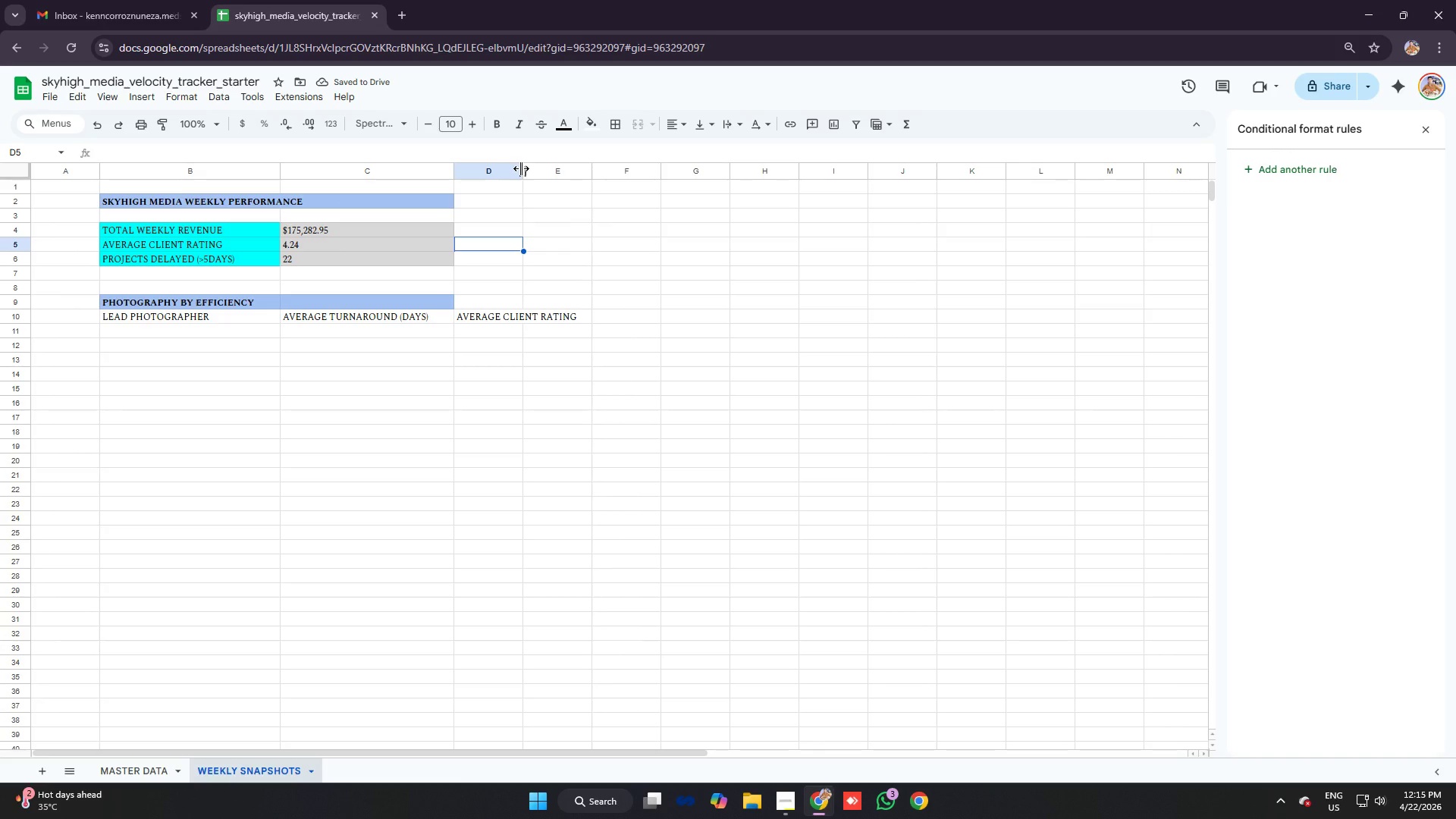 
left_click_drag(start_coordinate=[522, 168], to_coordinate=[587, 180])
 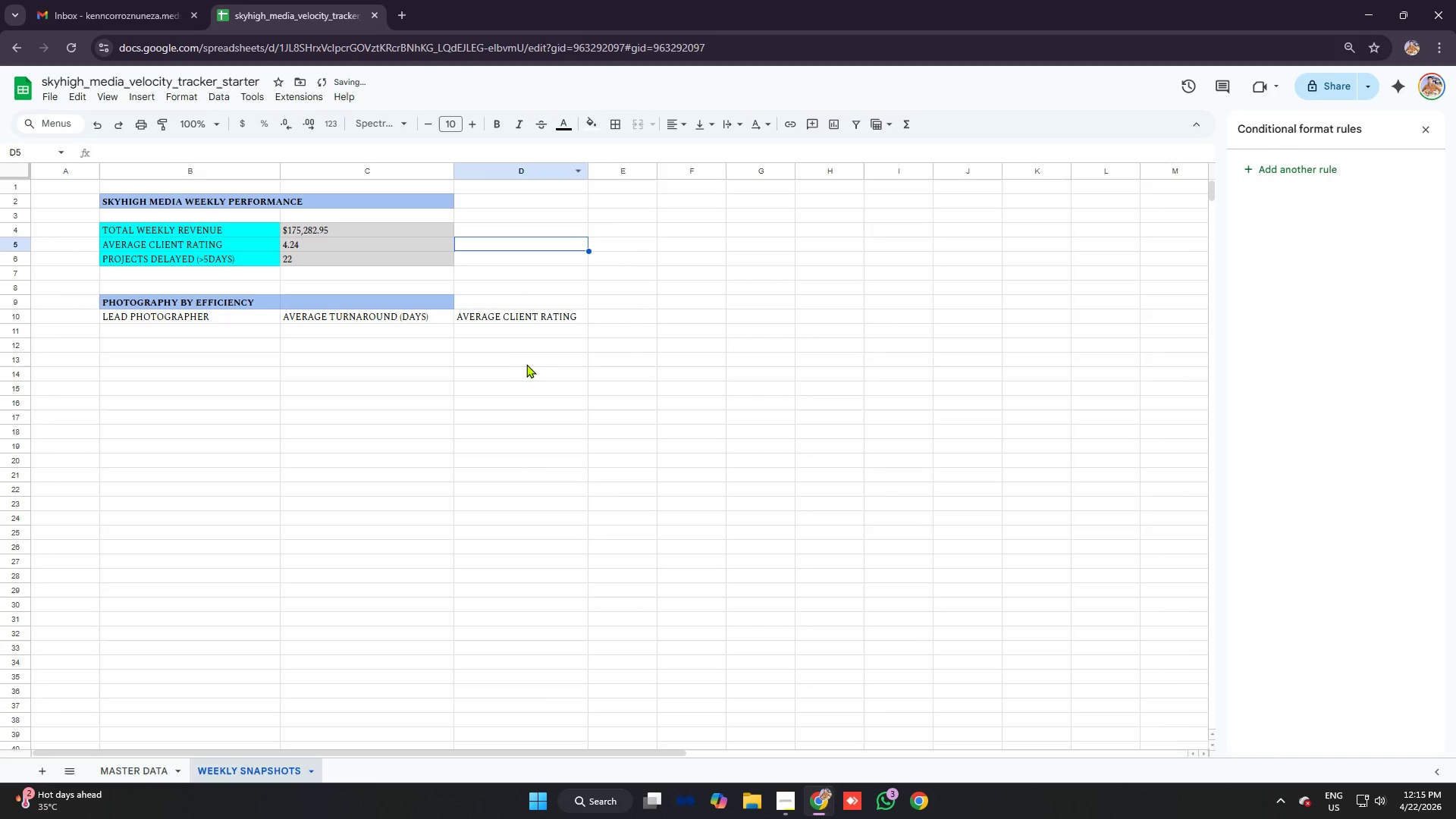 
left_click([551, 336])
 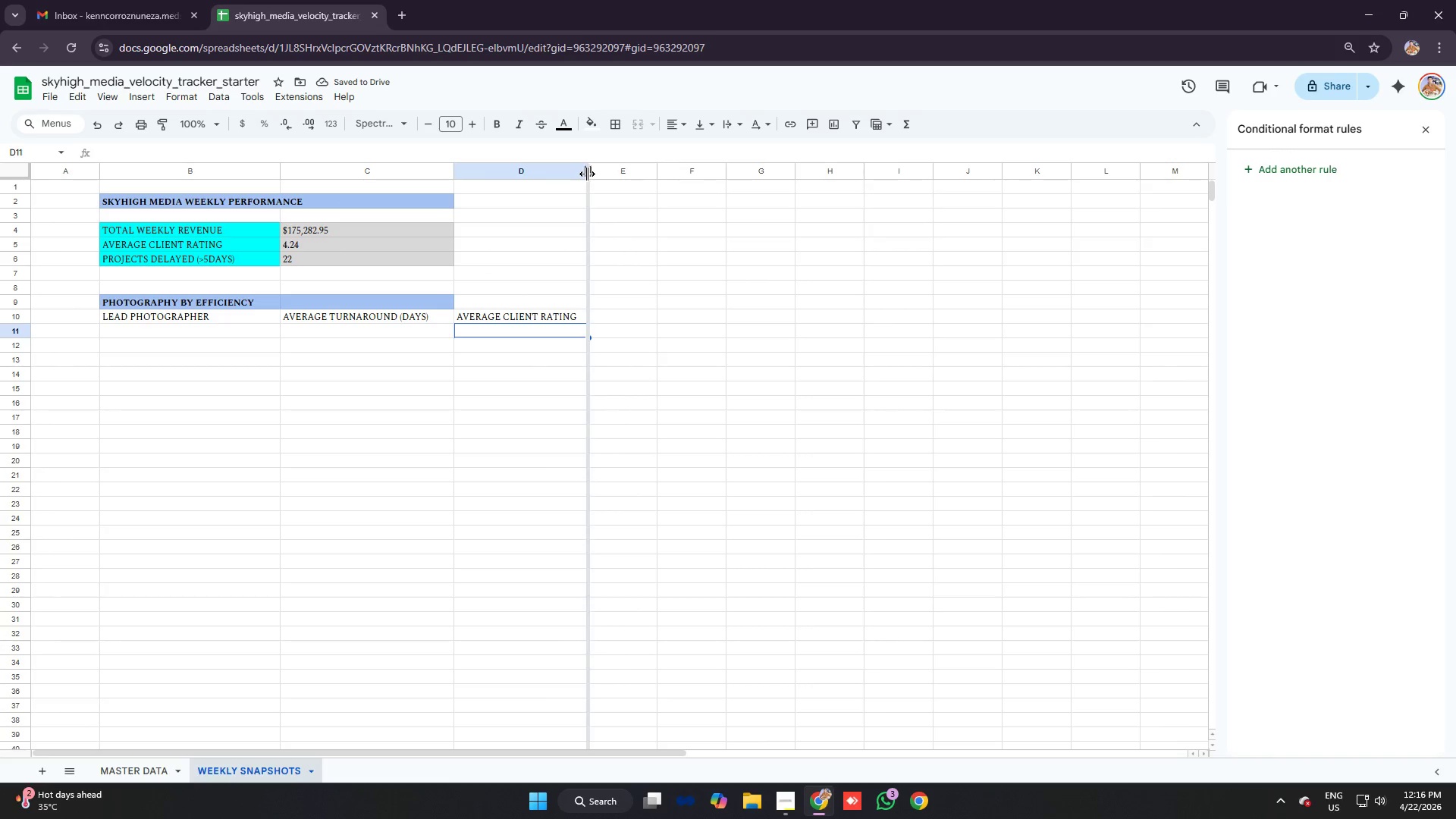 
double_click([592, 174])
 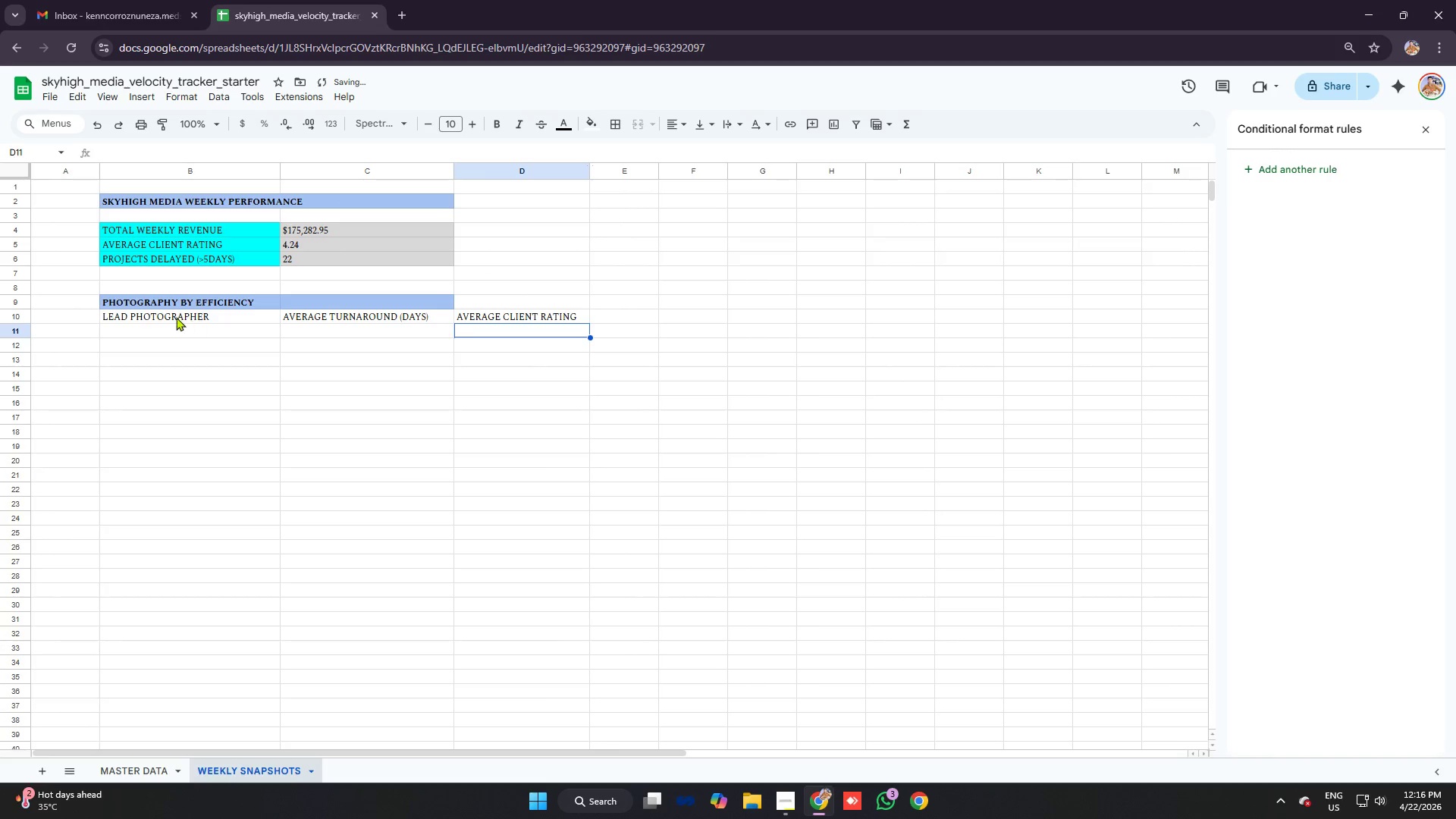 
left_click_drag(start_coordinate=[175, 317], to_coordinate=[513, 318])
 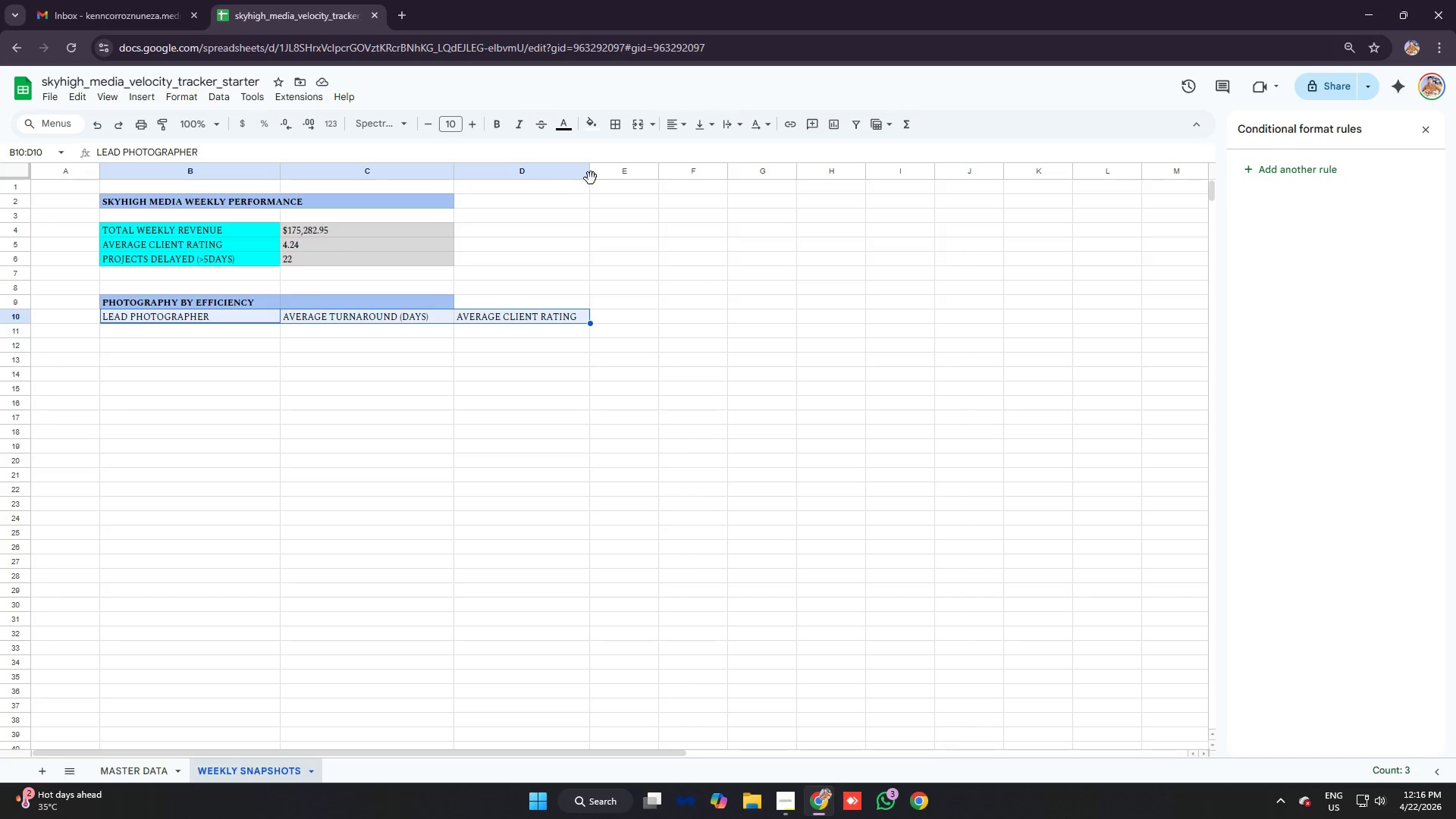 
left_click_drag(start_coordinate=[591, 167], to_coordinate=[601, 168])
 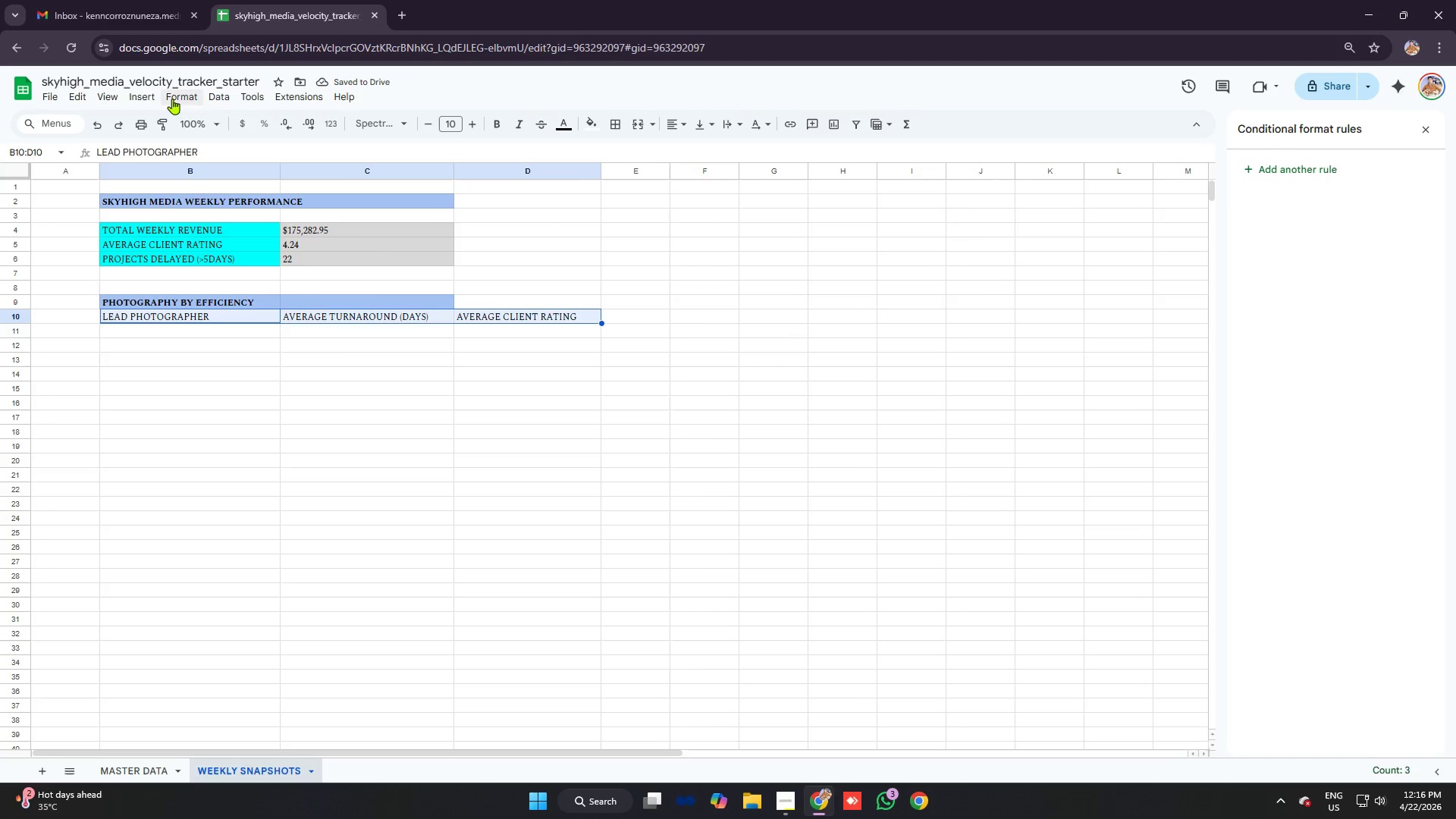 
left_click([231, 193])
 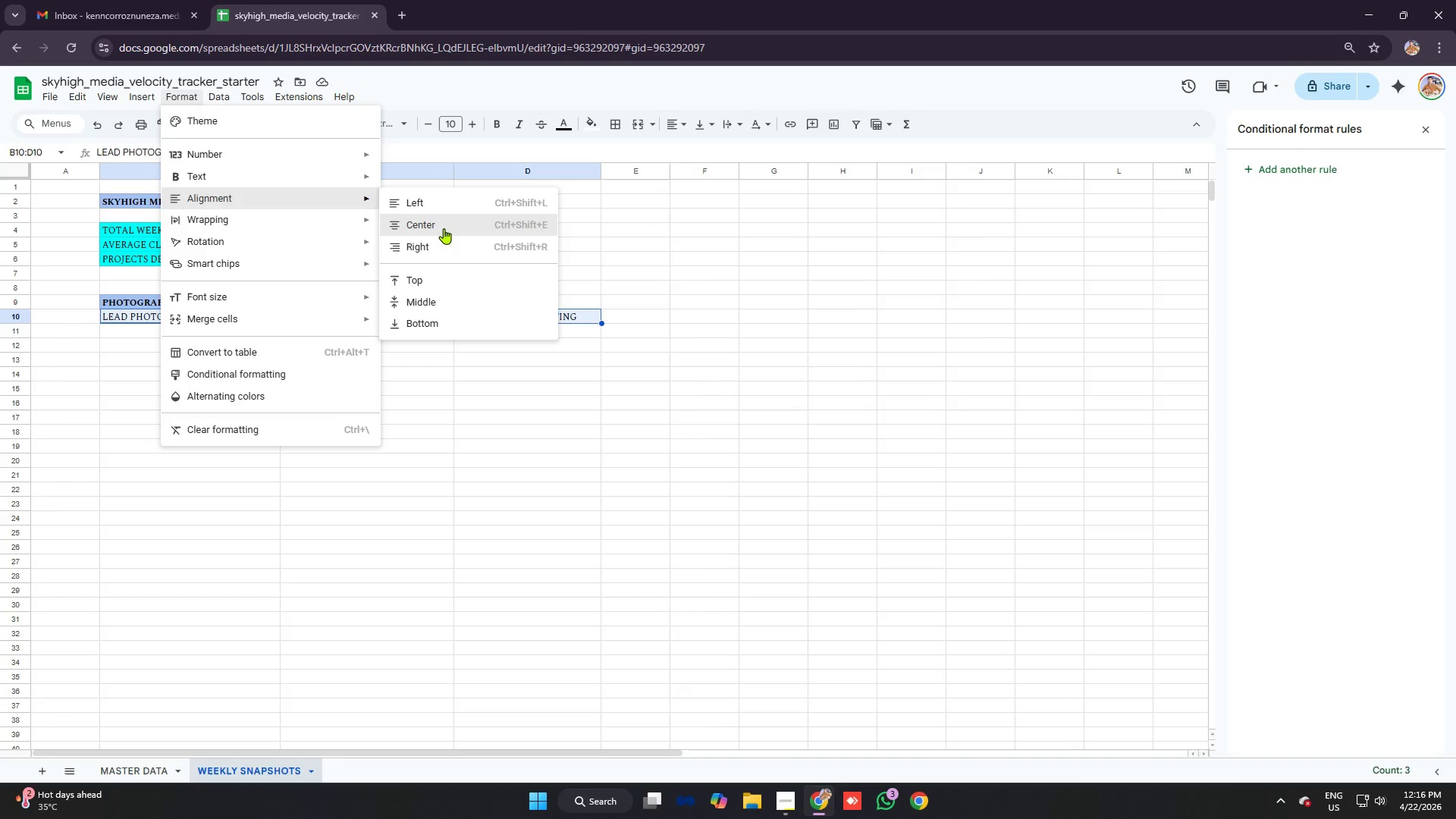 
left_click([444, 228])
 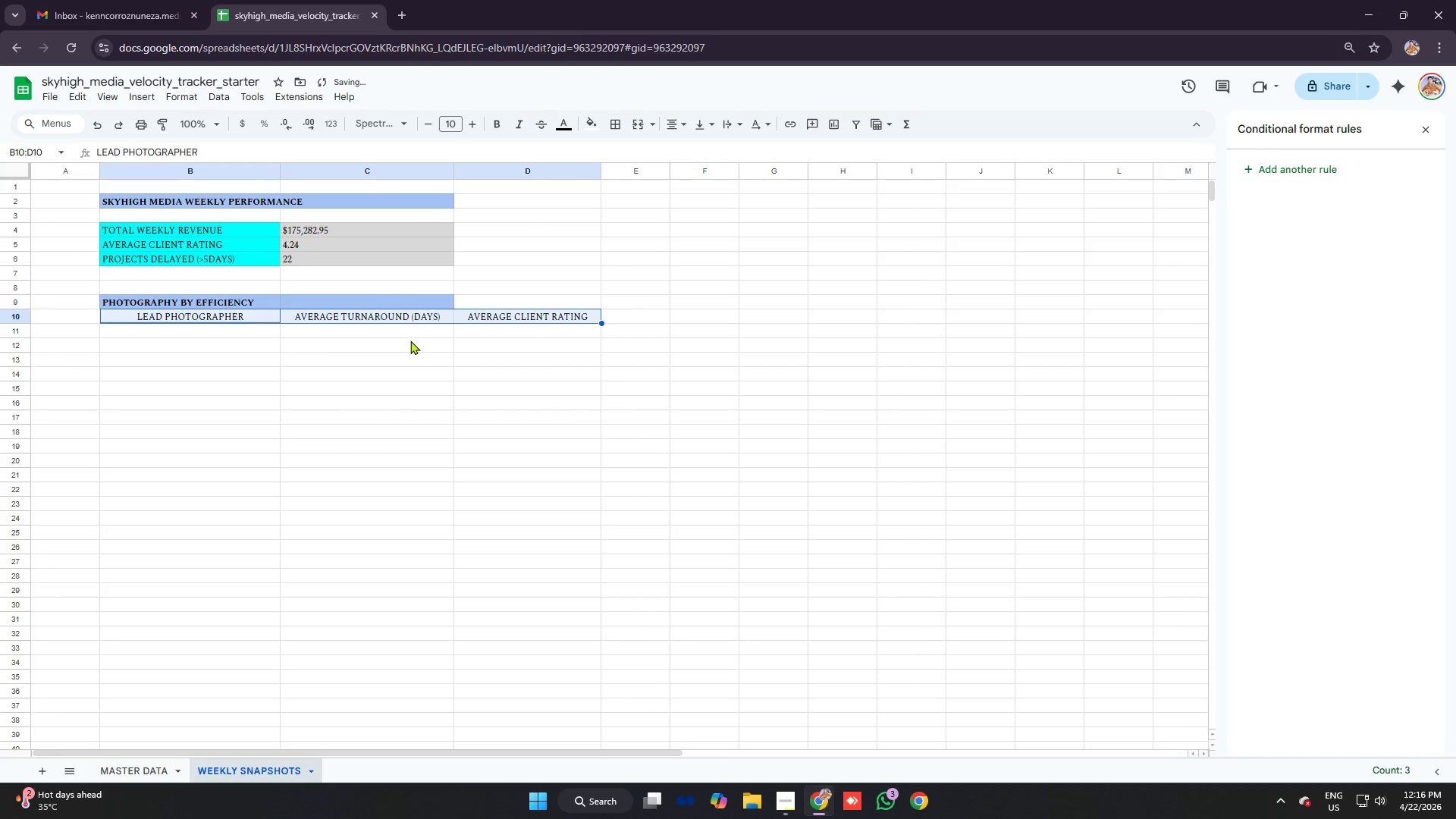 
left_click([410, 340])
 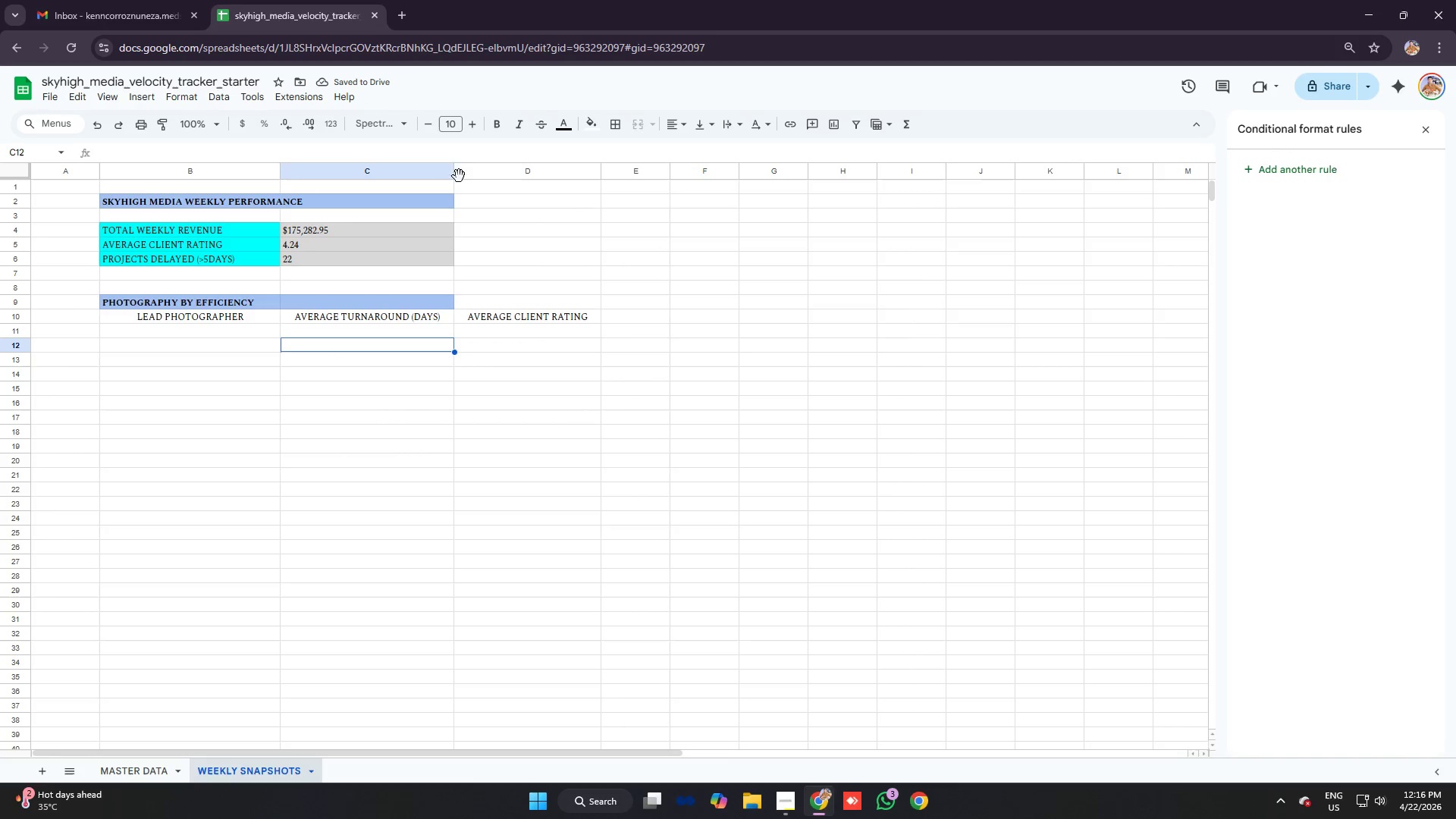 
left_click_drag(start_coordinate=[453, 165], to_coordinate=[467, 167])
 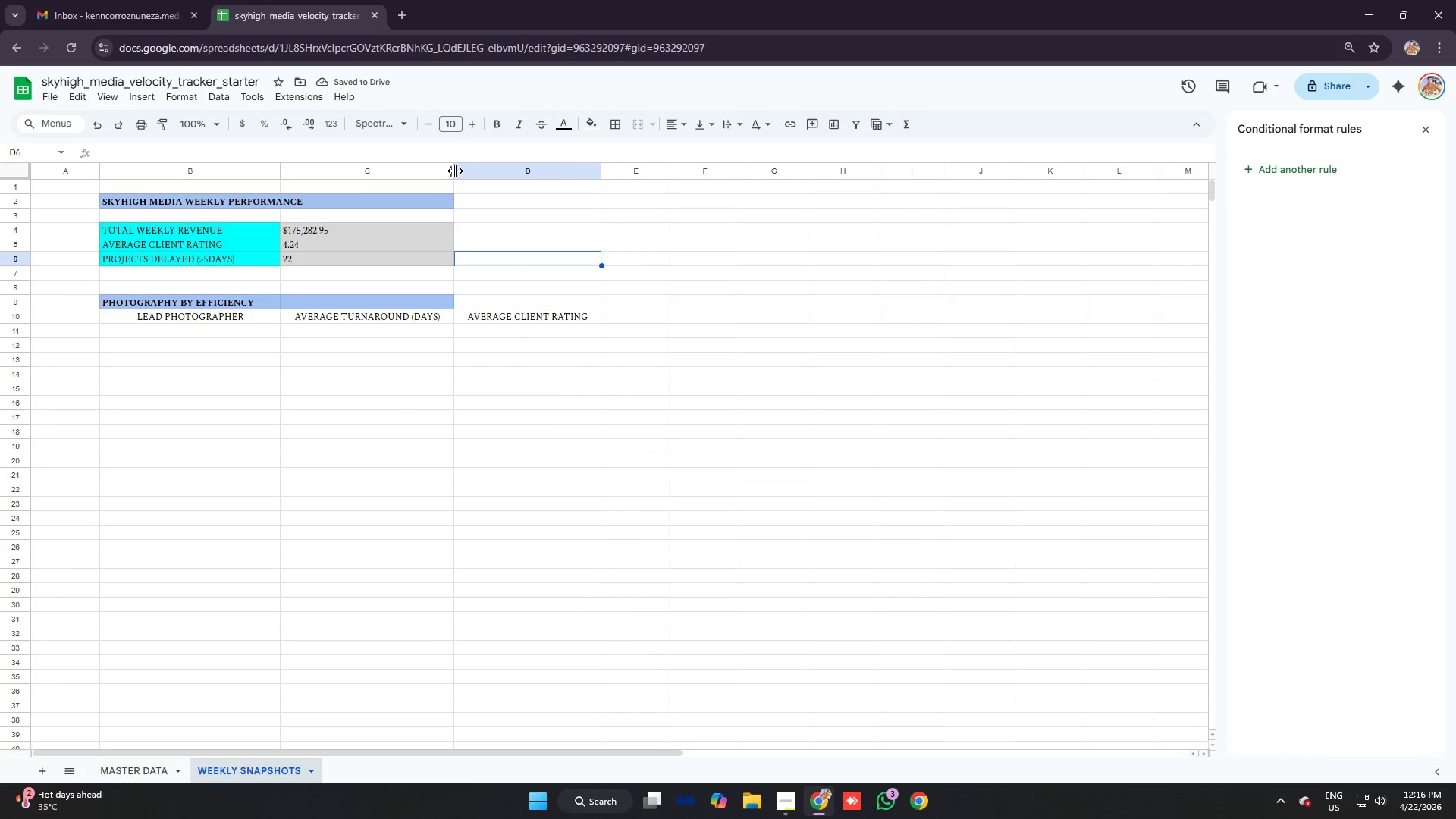 
left_click_drag(start_coordinate=[453, 170], to_coordinate=[468, 172])
 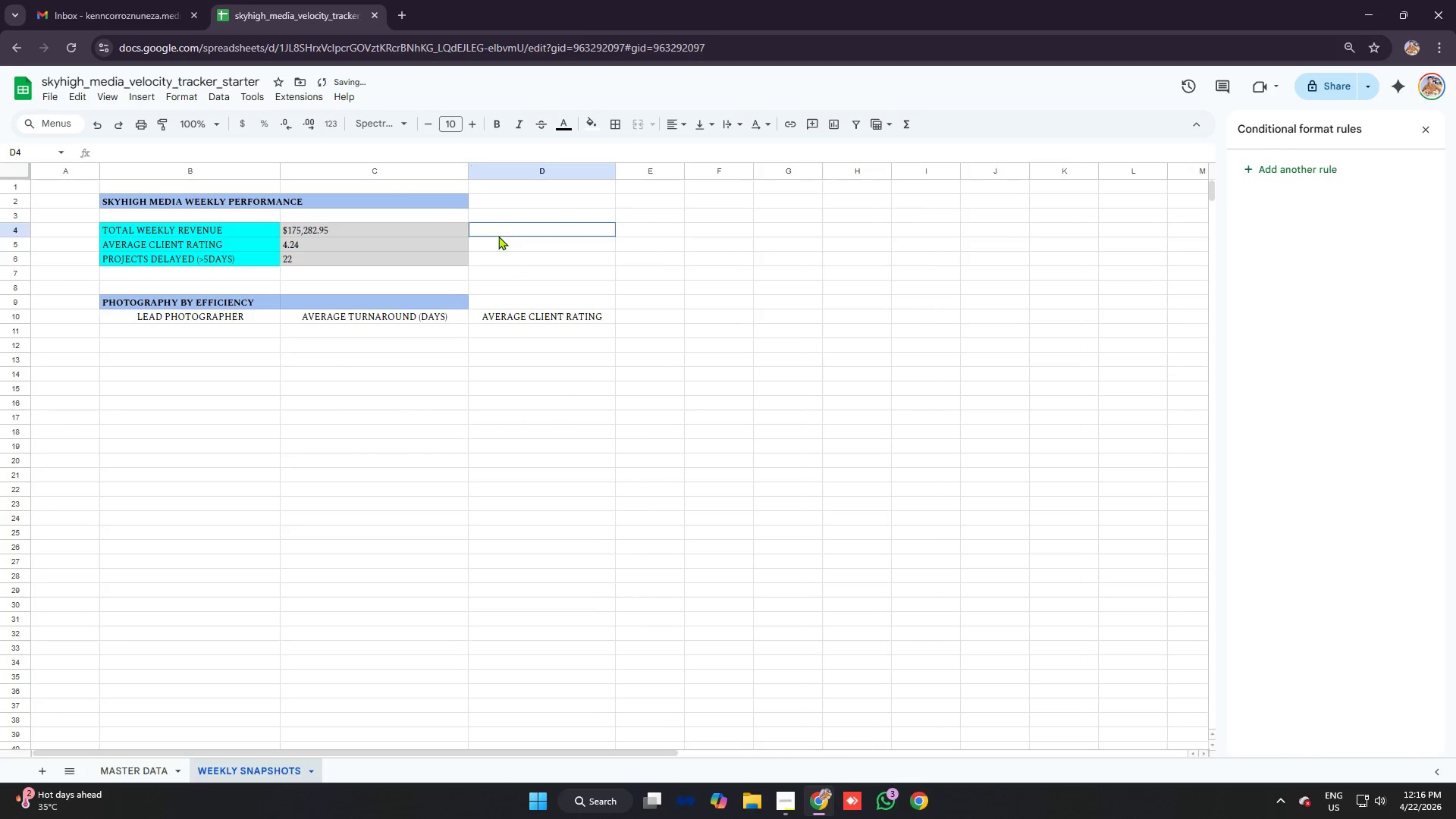 
left_click([498, 236])
 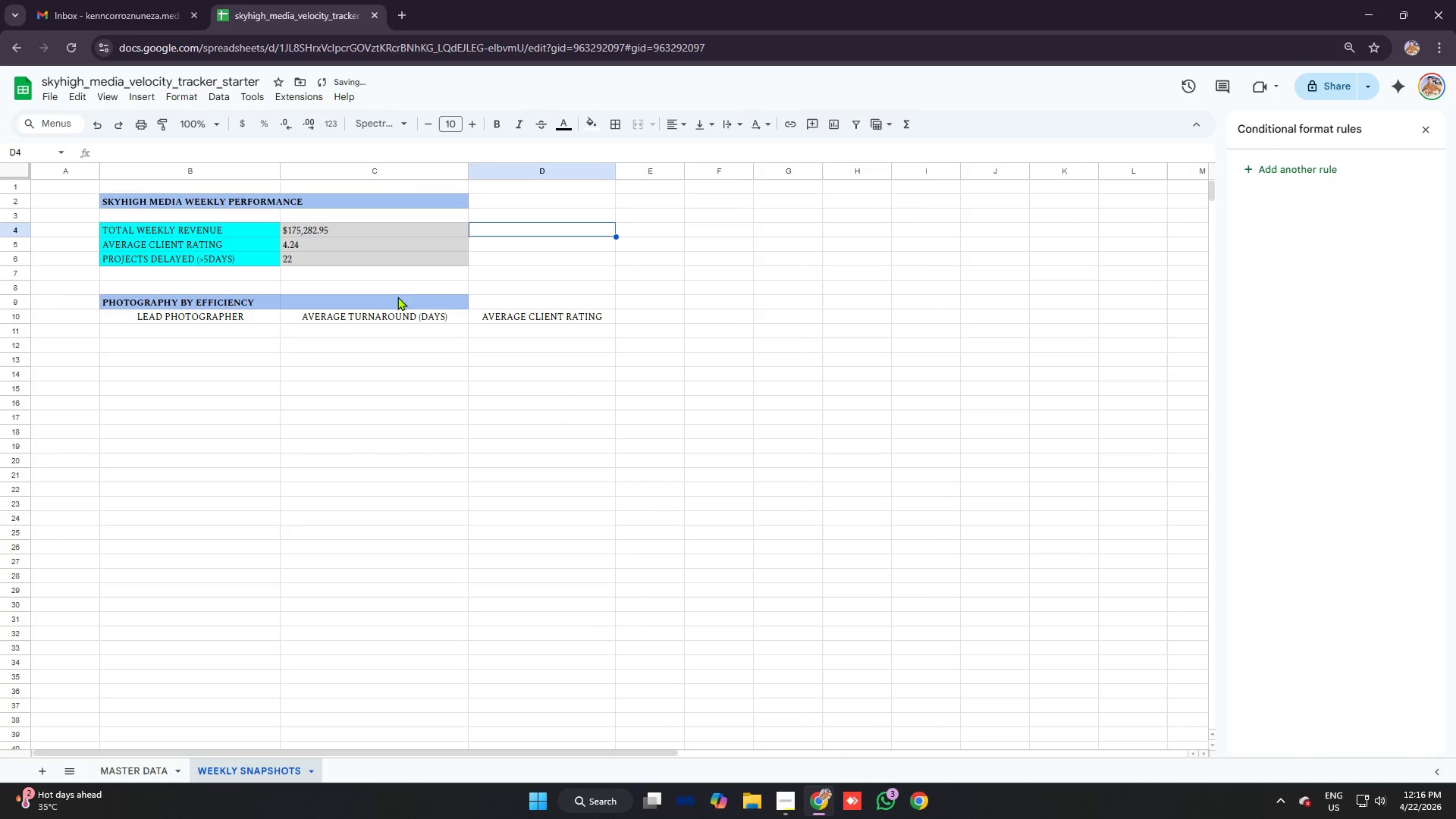 
left_click([388, 301])
 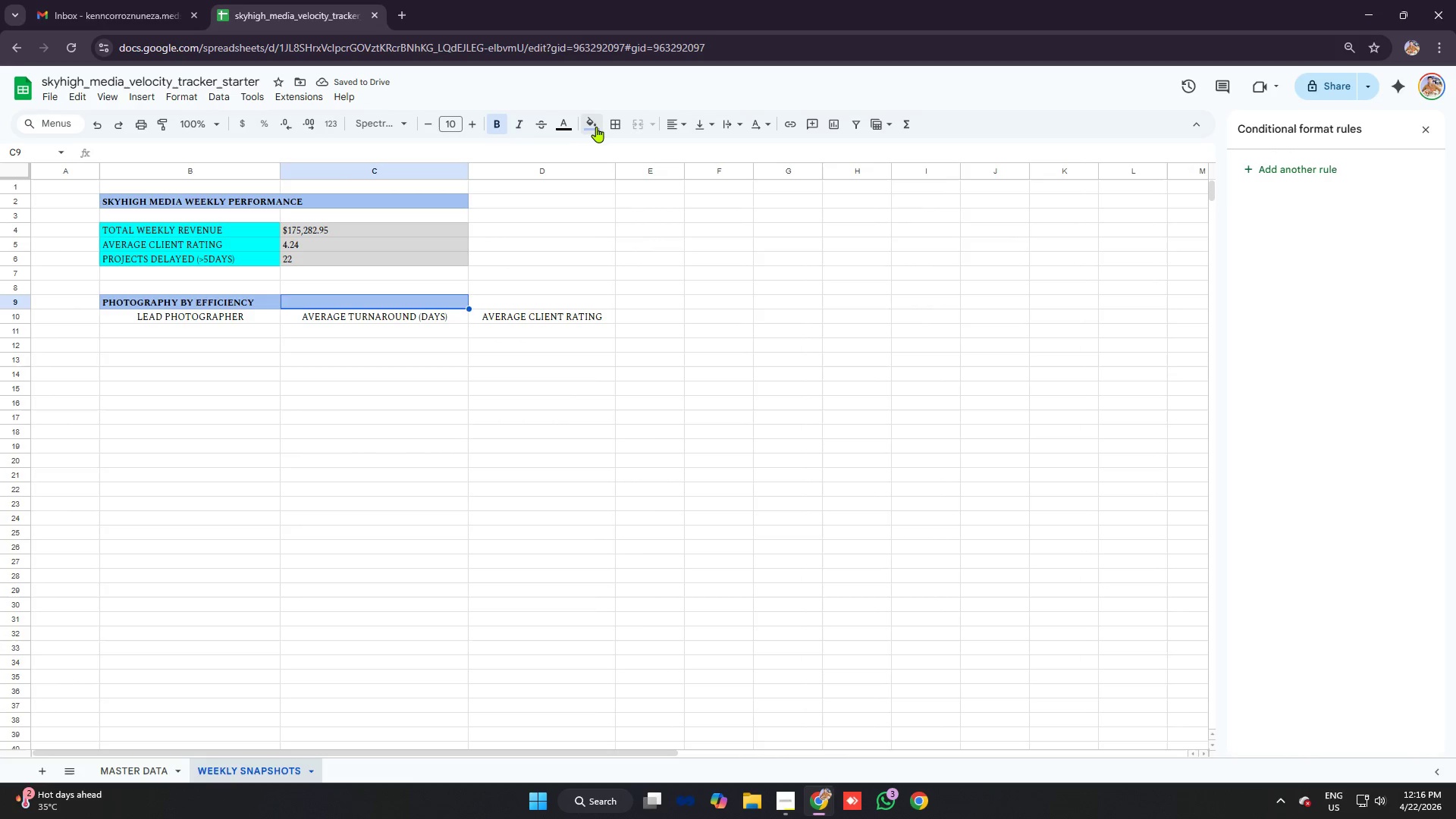 
left_click([597, 124])
 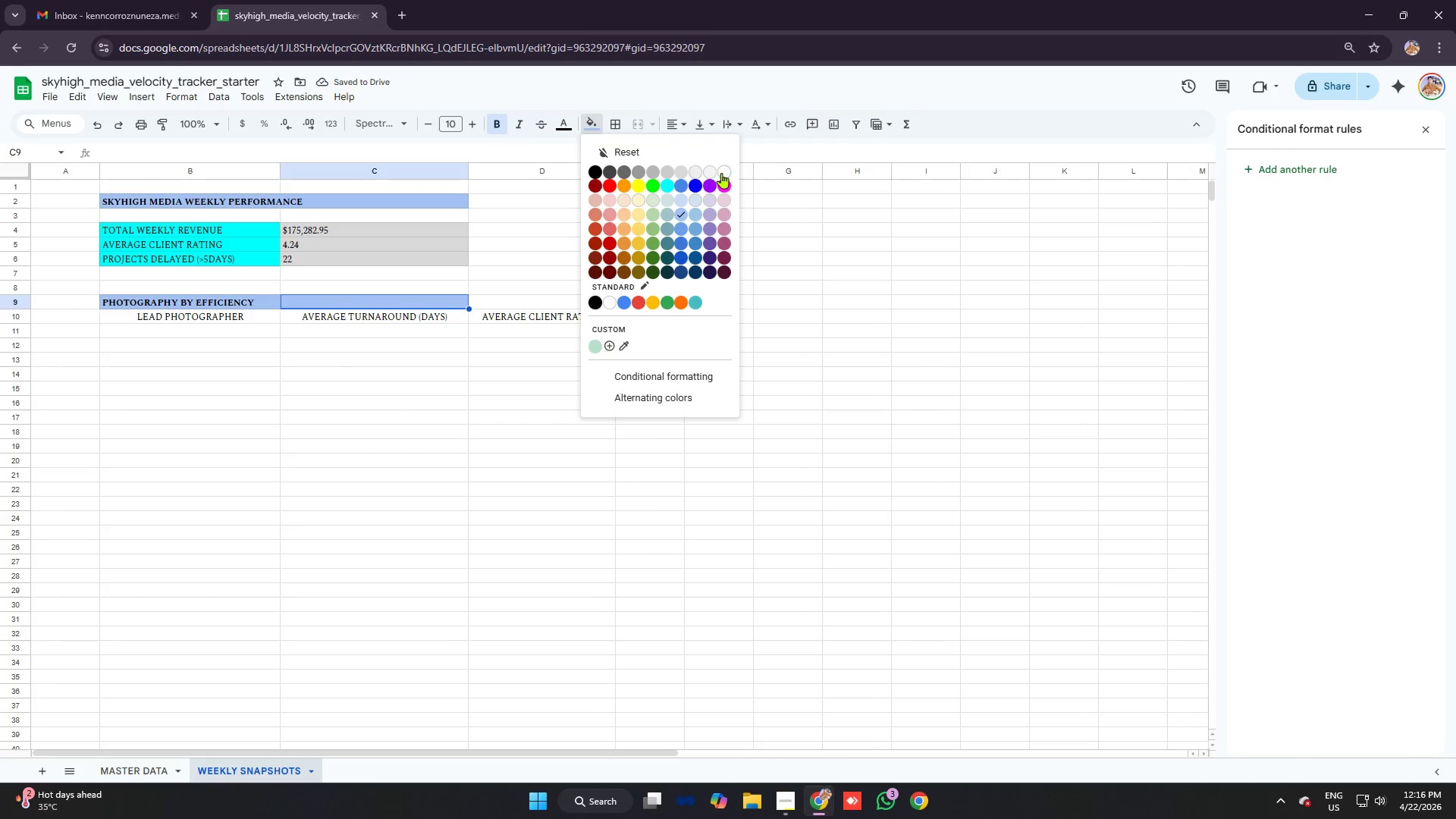 
left_click([723, 172])
 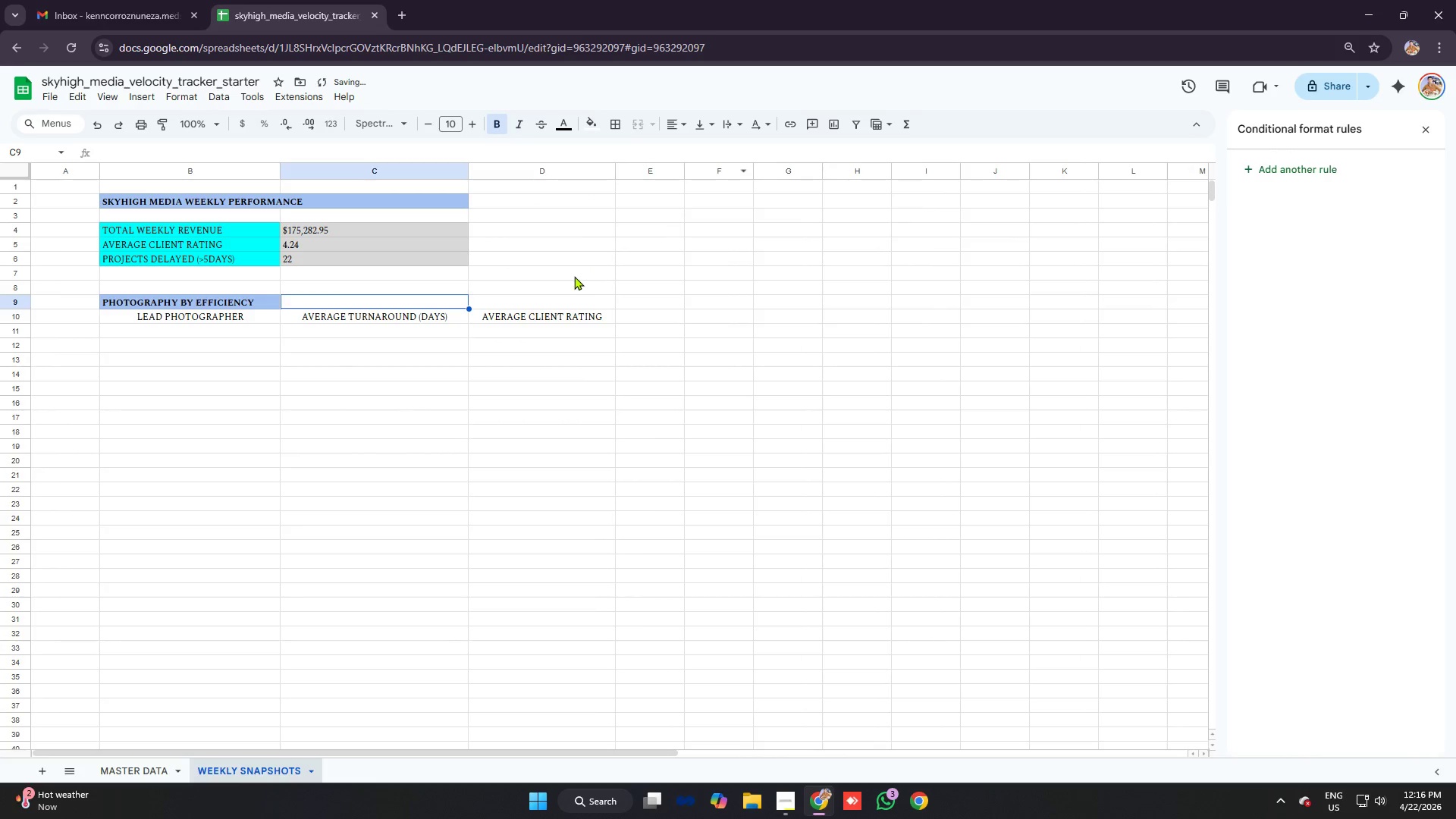 
left_click([574, 276])
 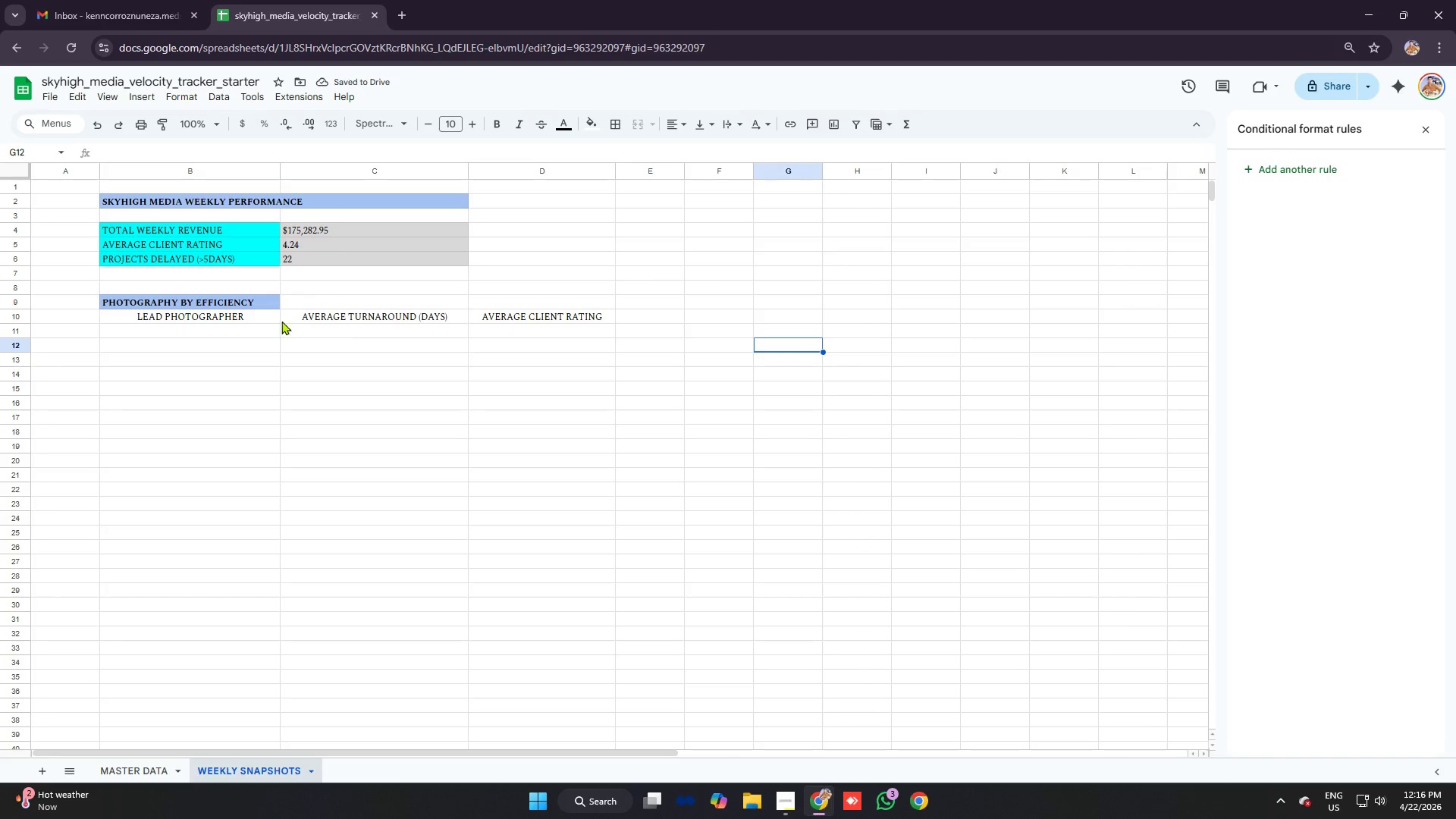 
left_click_drag(start_coordinate=[219, 315], to_coordinate=[535, 321])
 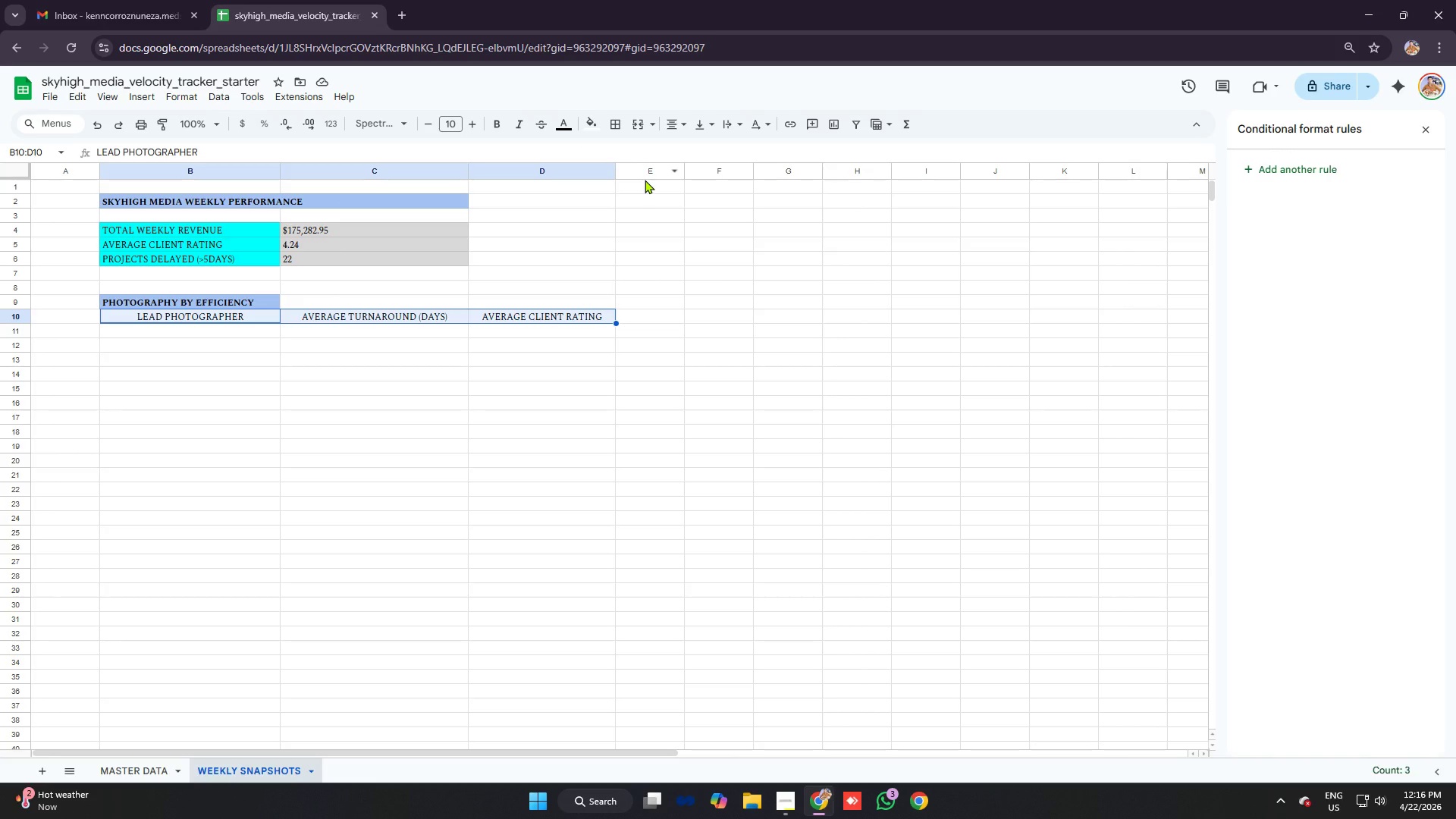 
left_click([593, 120])
 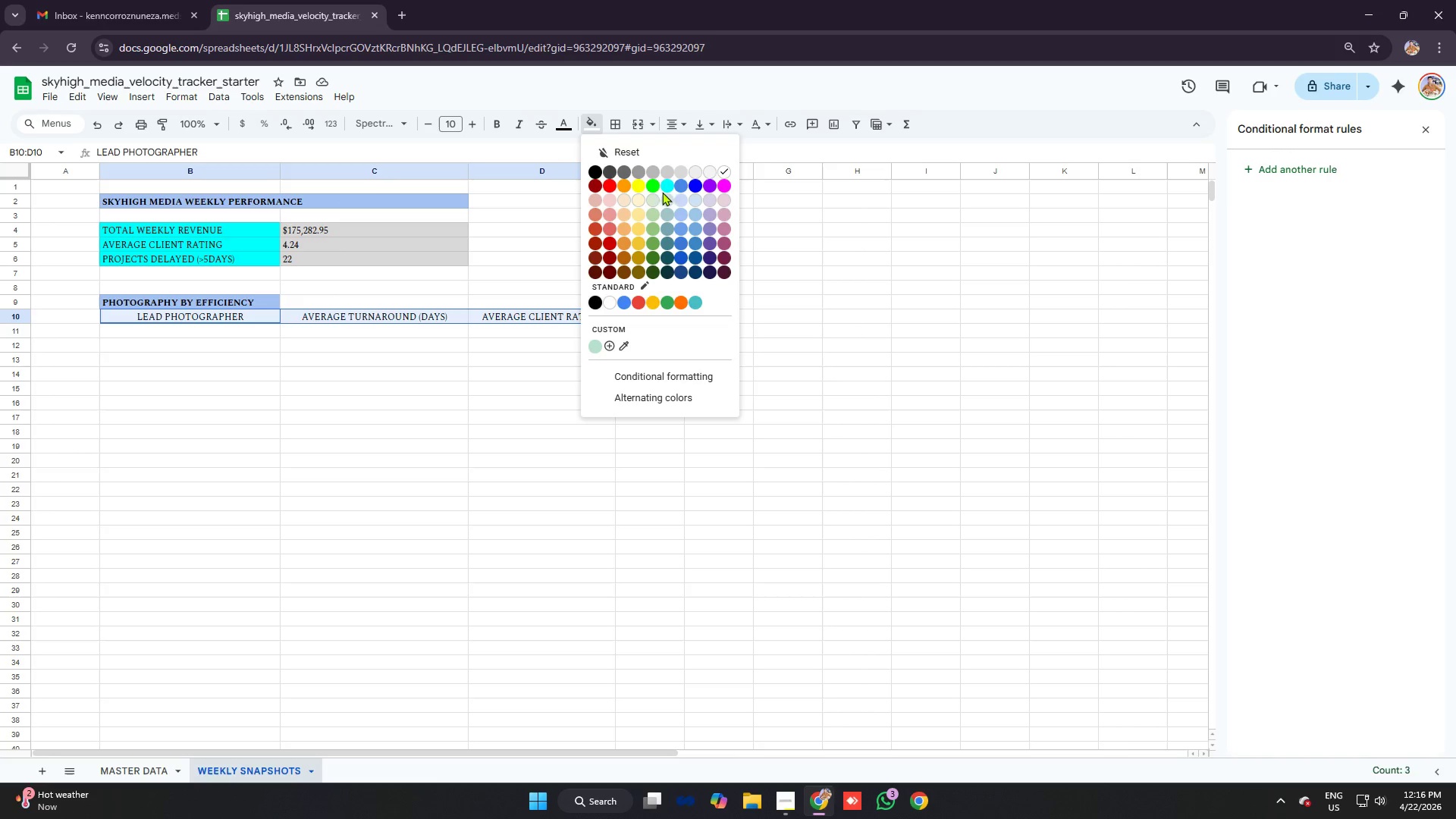 
left_click([664, 187])
 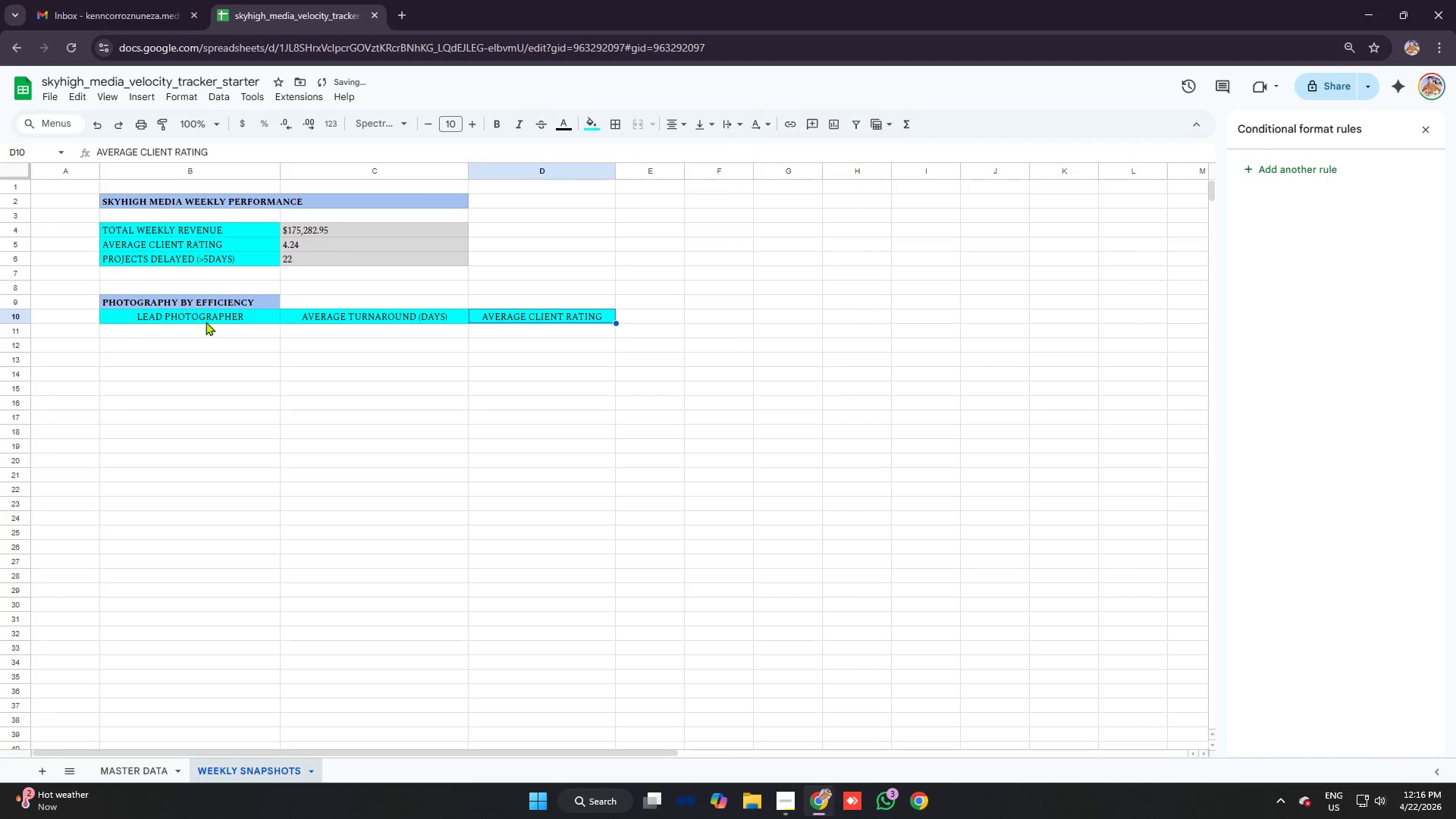 
left_click_drag(start_coordinate=[202, 314], to_coordinate=[510, 322])
 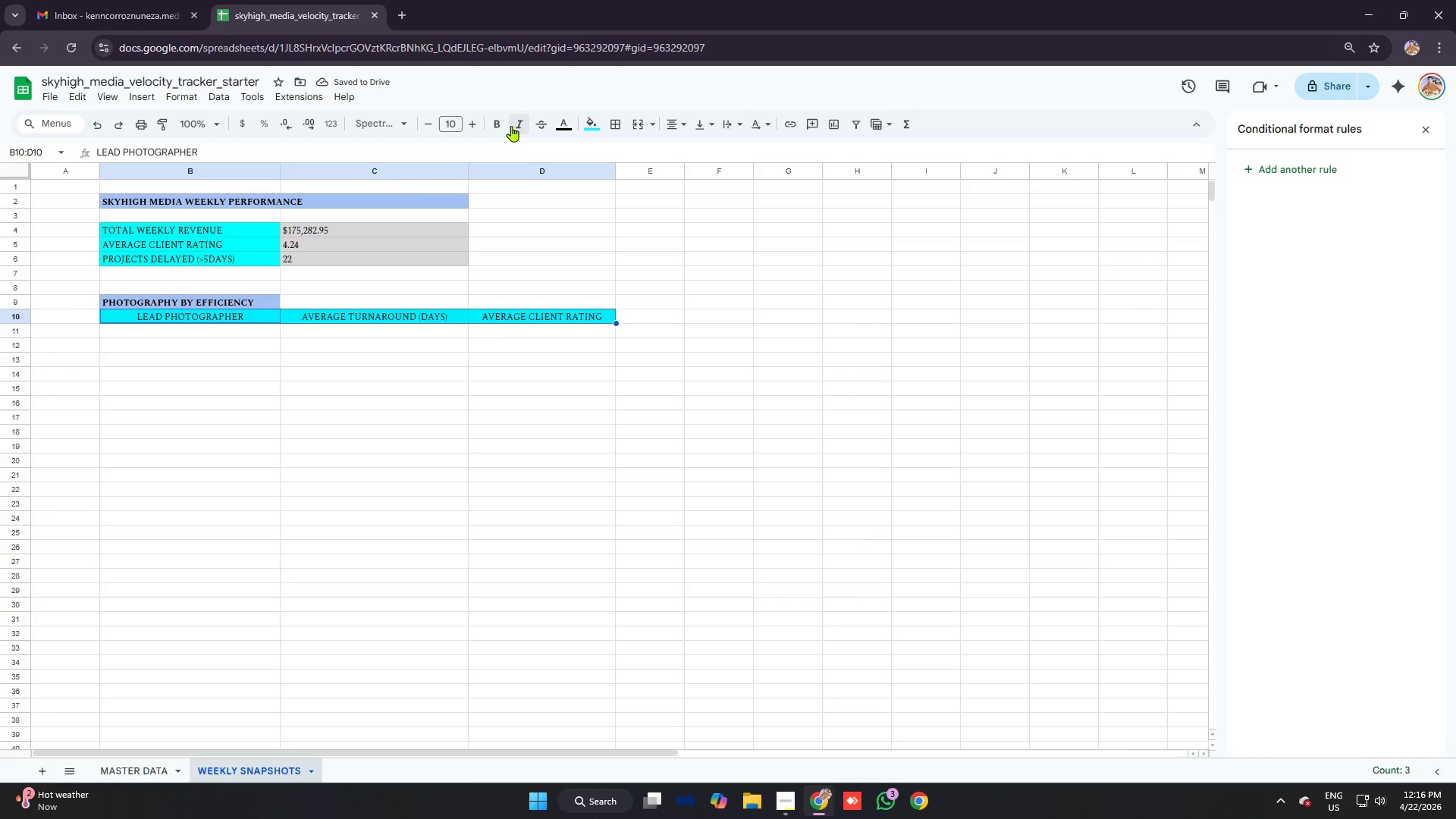 
left_click([495, 121])
 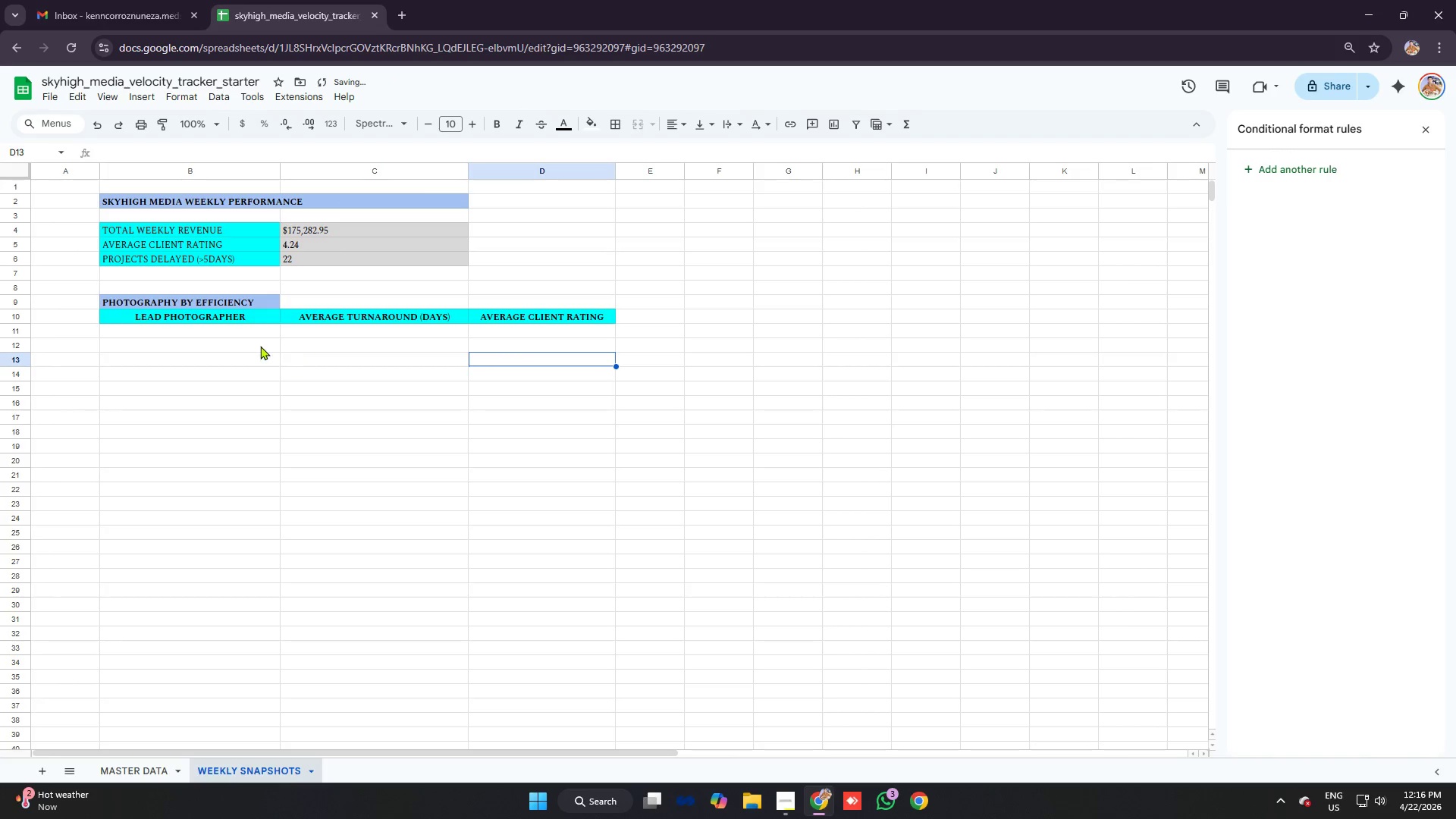 
left_click([234, 331])
 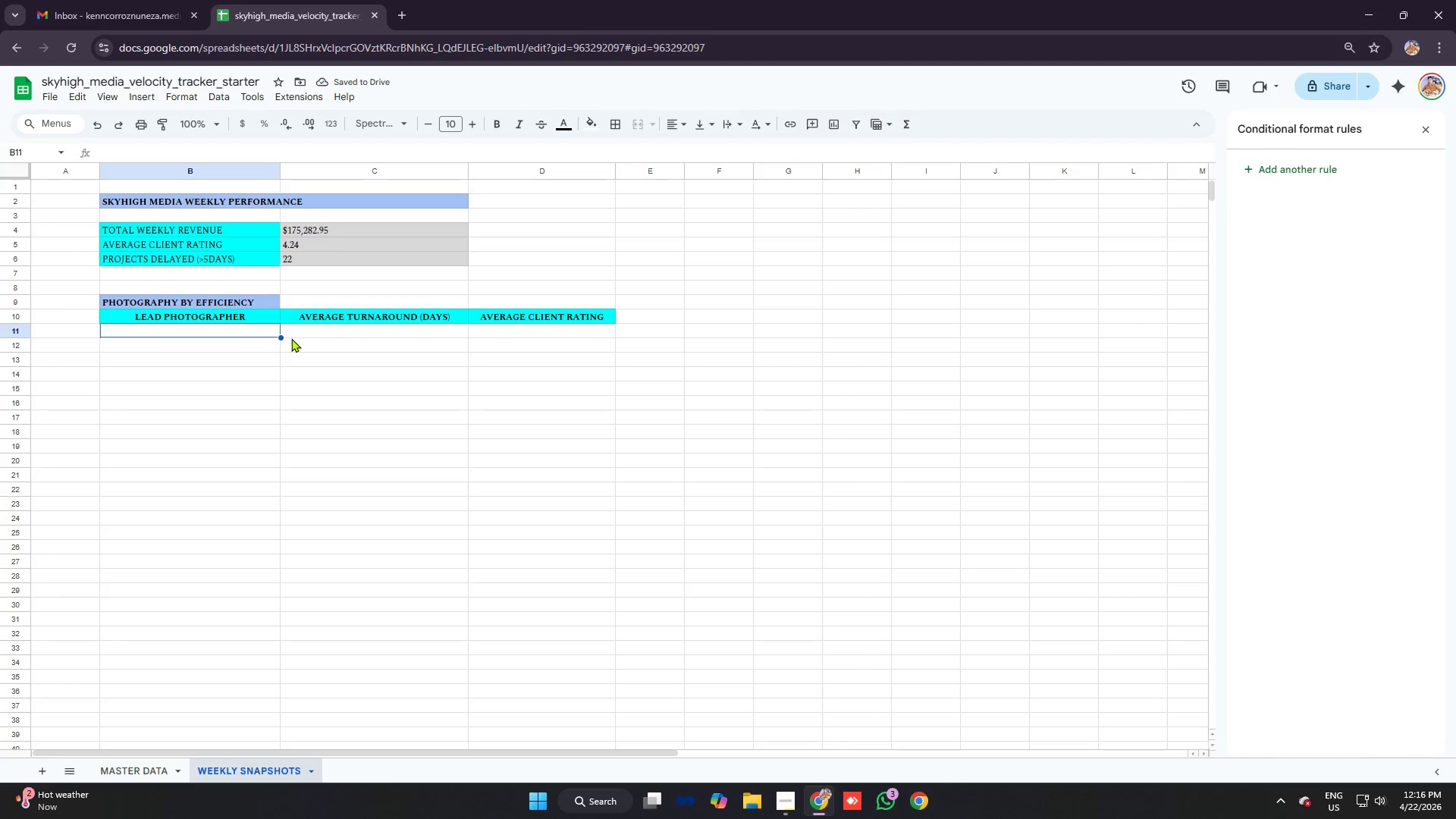 
type(alex)
 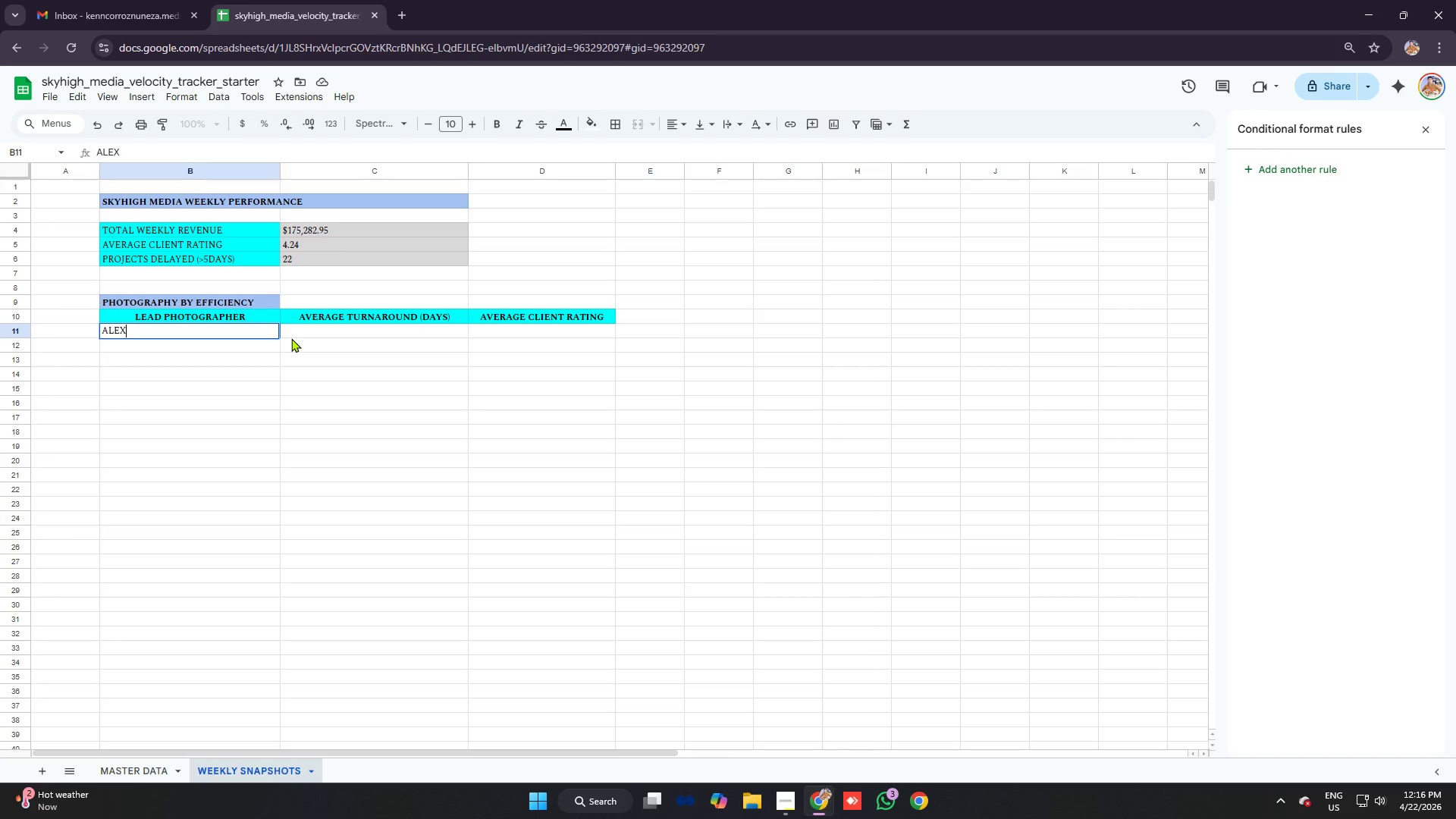 
key(Backspace)
 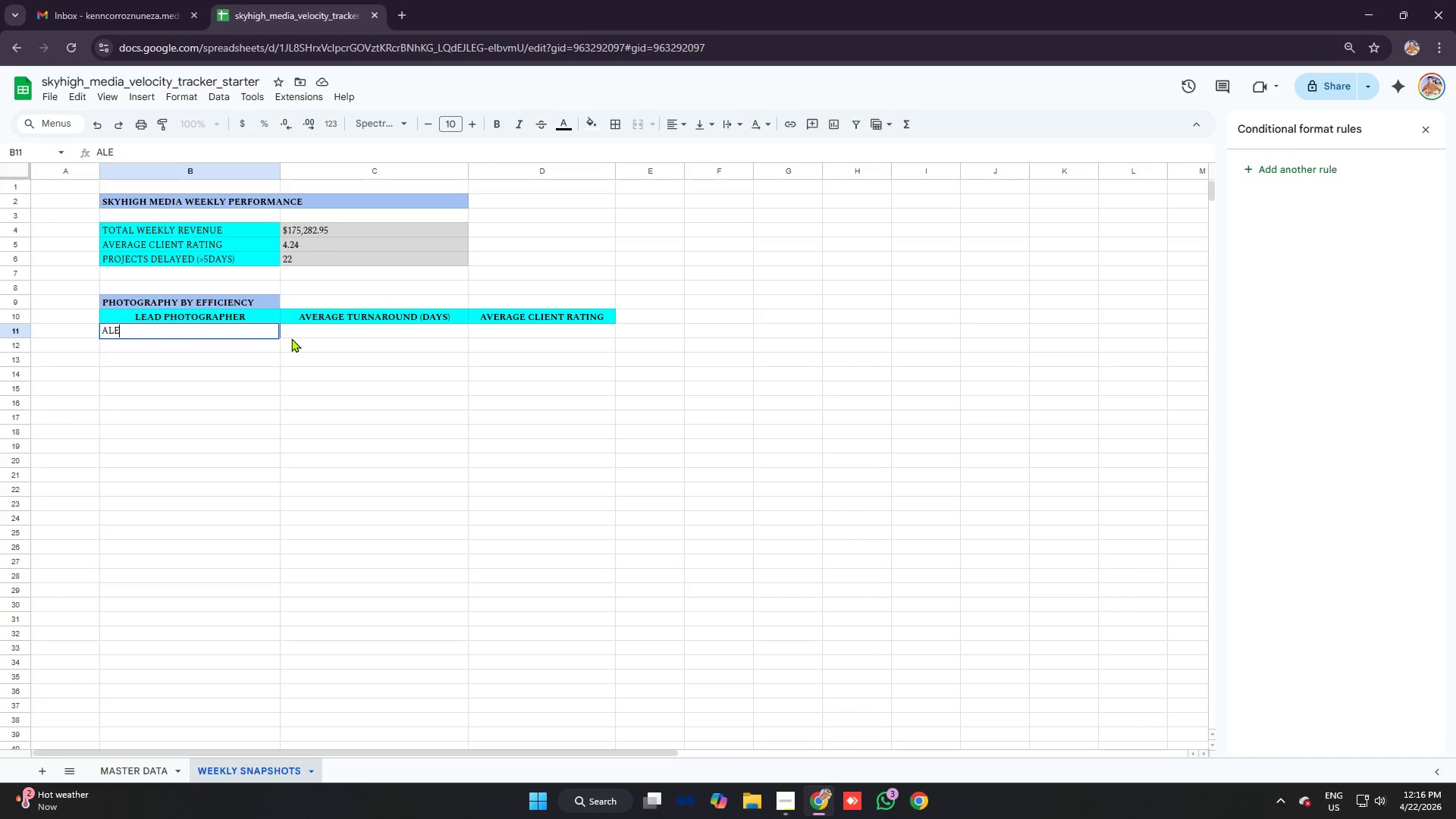 
key(Backspace)
 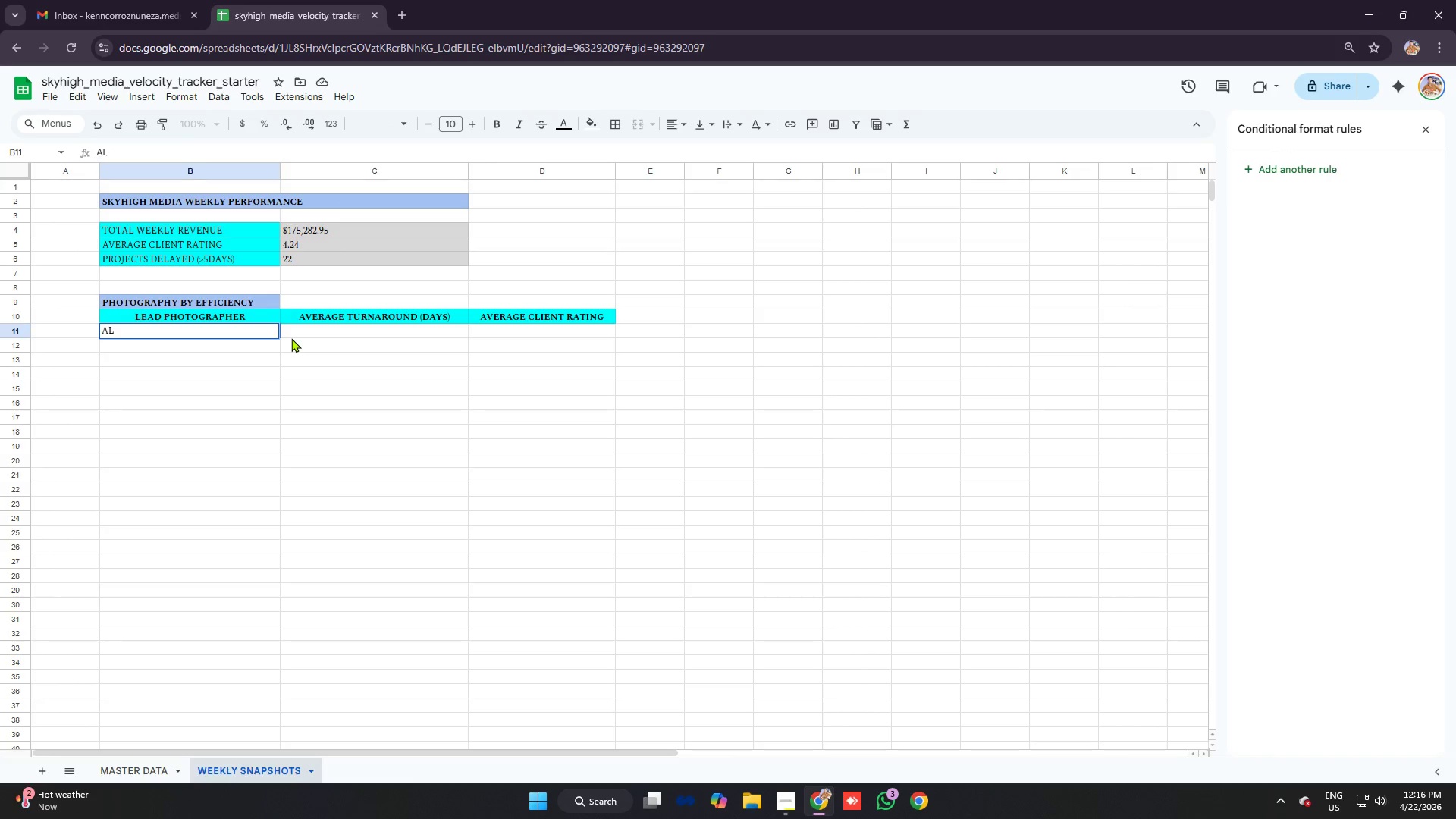 
key(Backspace)
 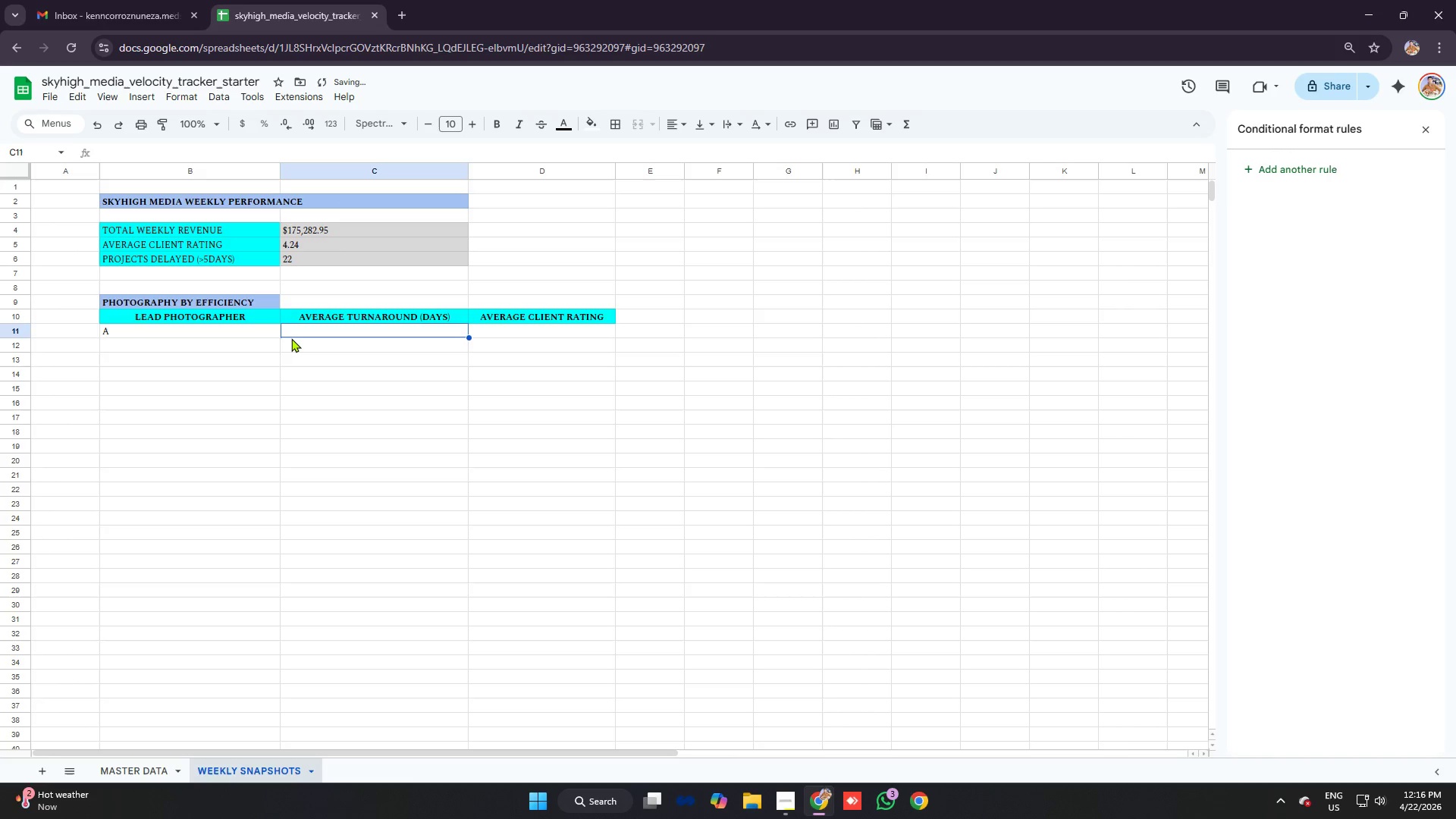 
key(Tab)
 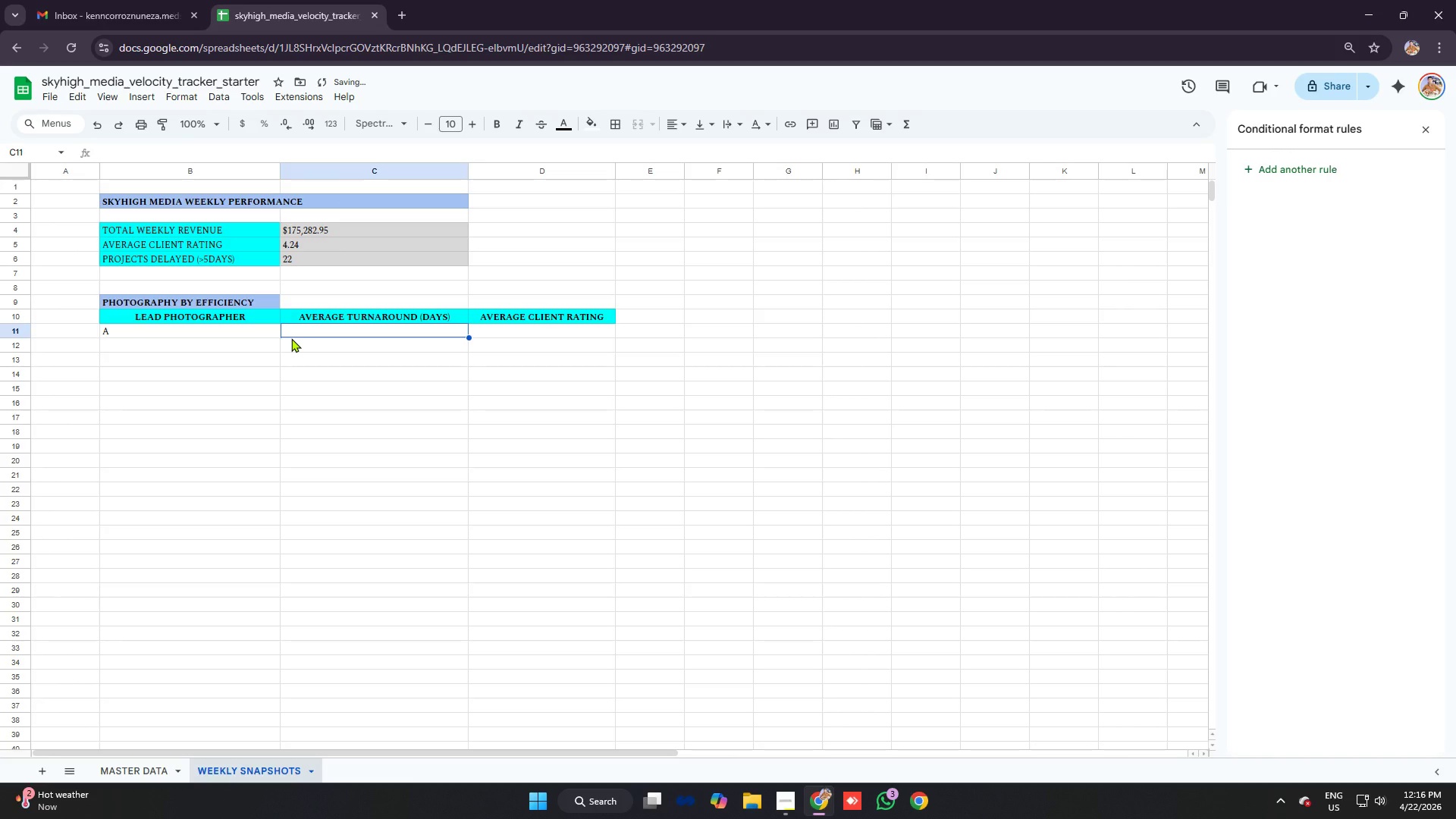 
key(Control+ControlRight)
 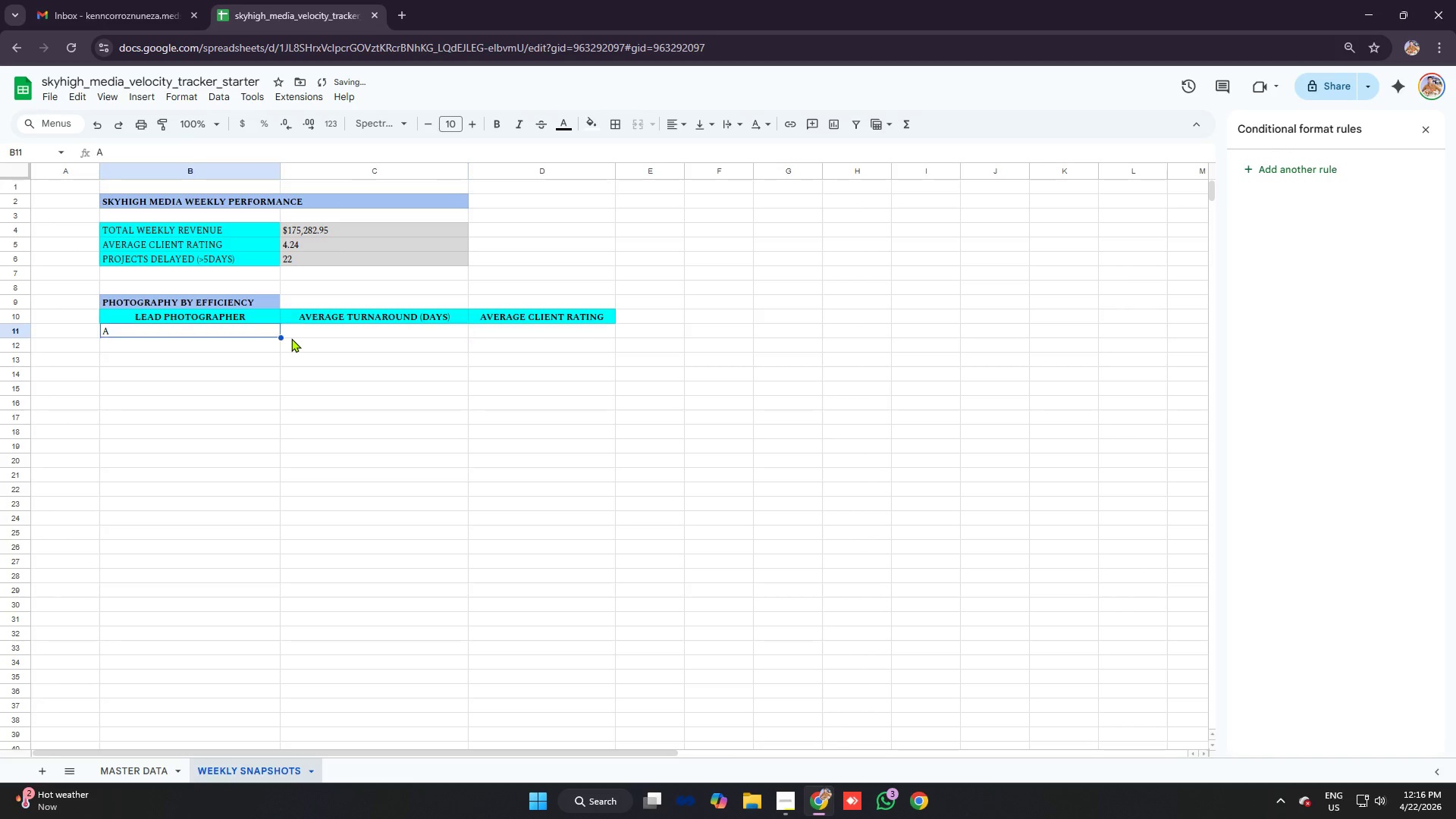 
key(ArrowLeft)
 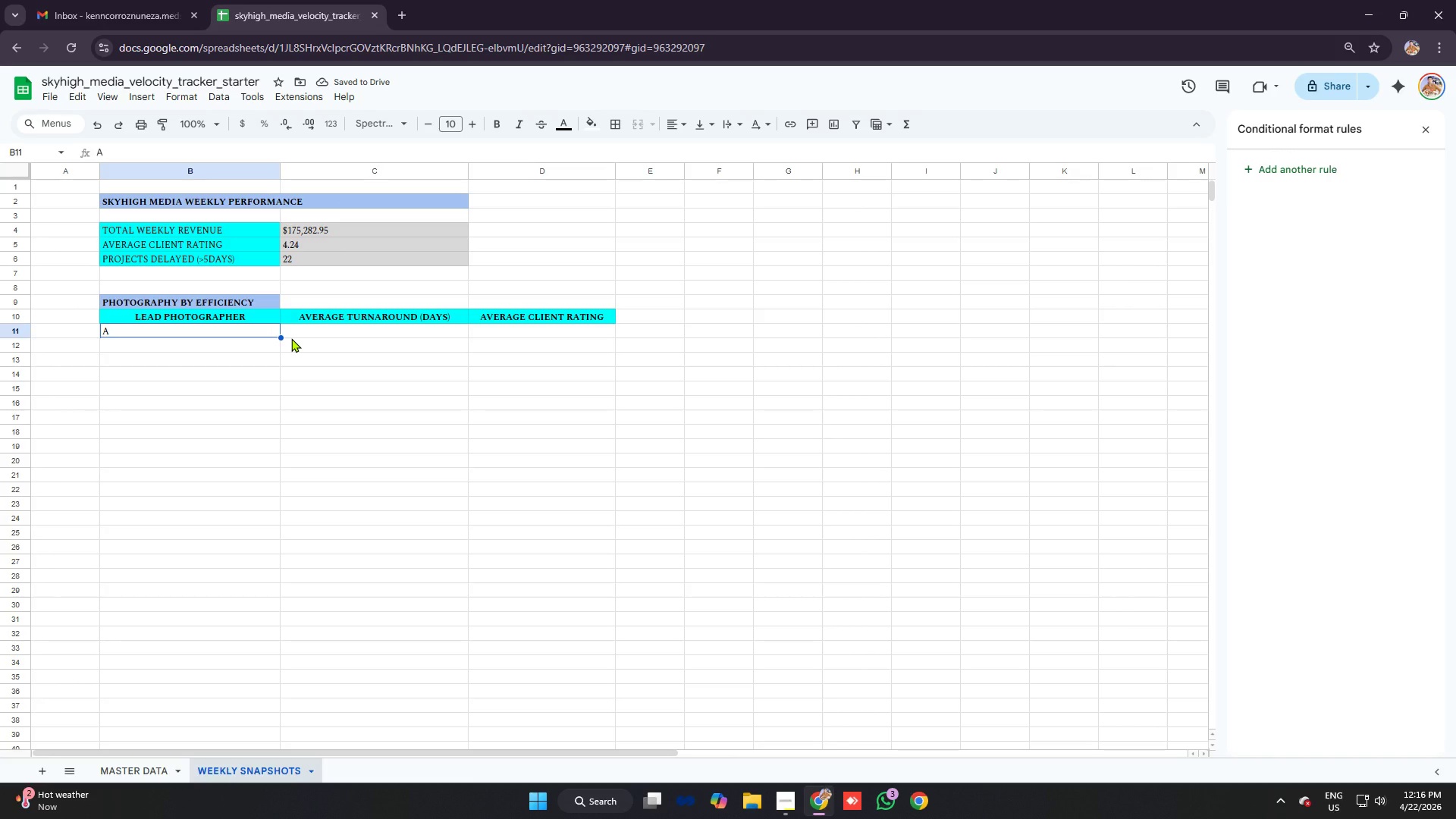 
key(Backspace)
type(a)
key(Backspace)
type(Aklex)
key(Backspace)
key(Backspace)
key(Backspace)
key(Backspace)
type(lex Rivera)
 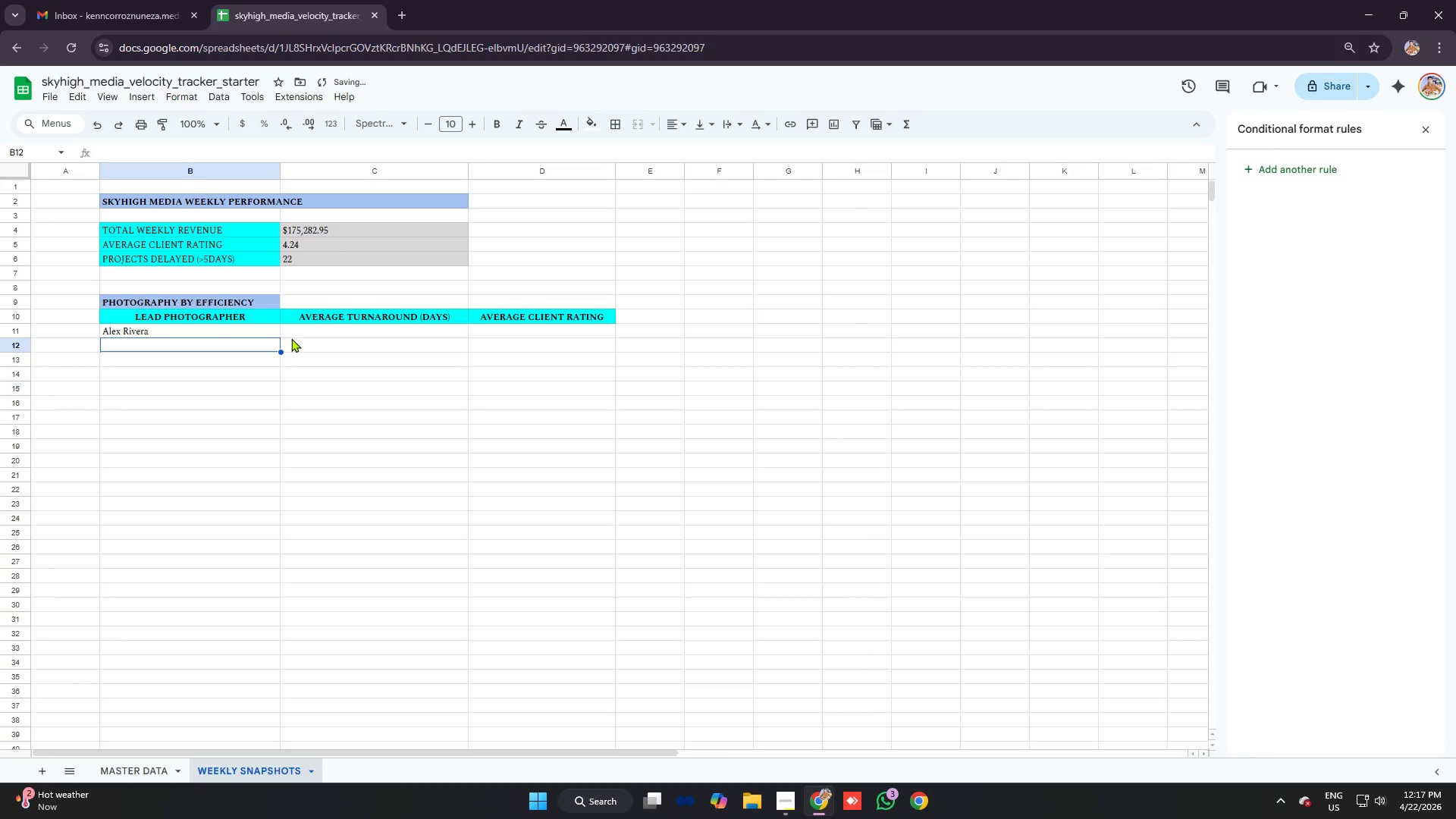 
 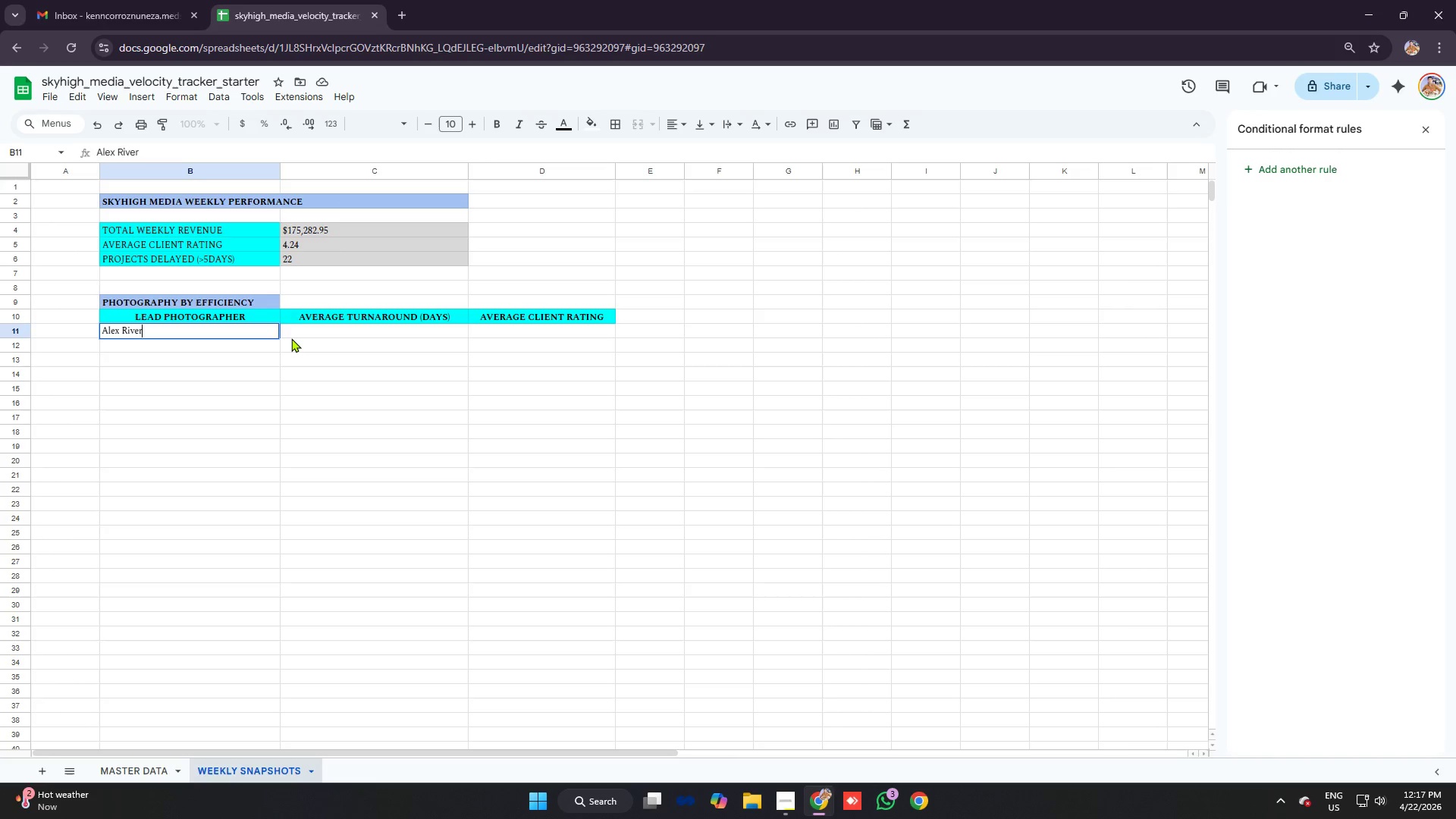 
key(Enter)
 